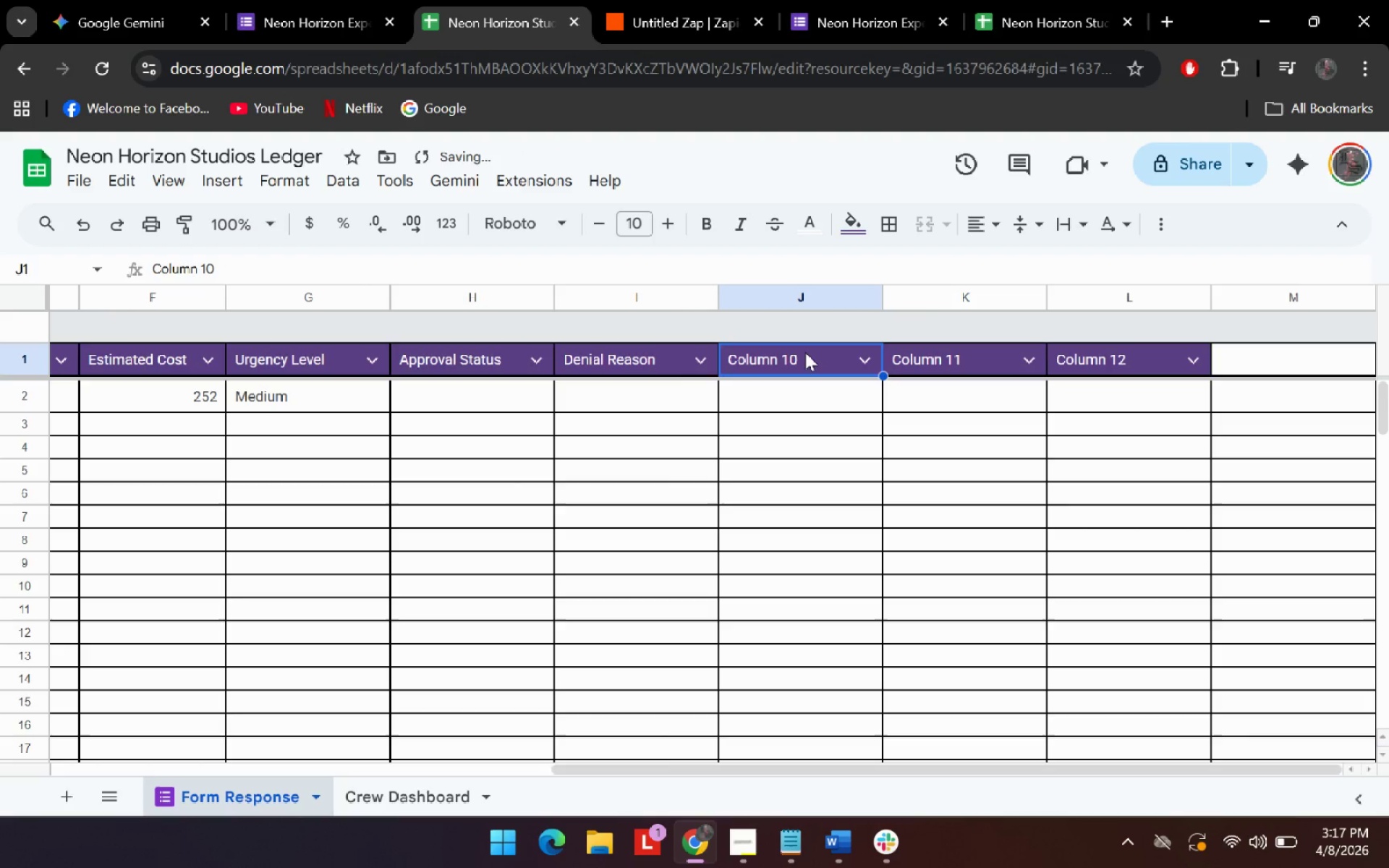 
key(Control+Shift+V)
 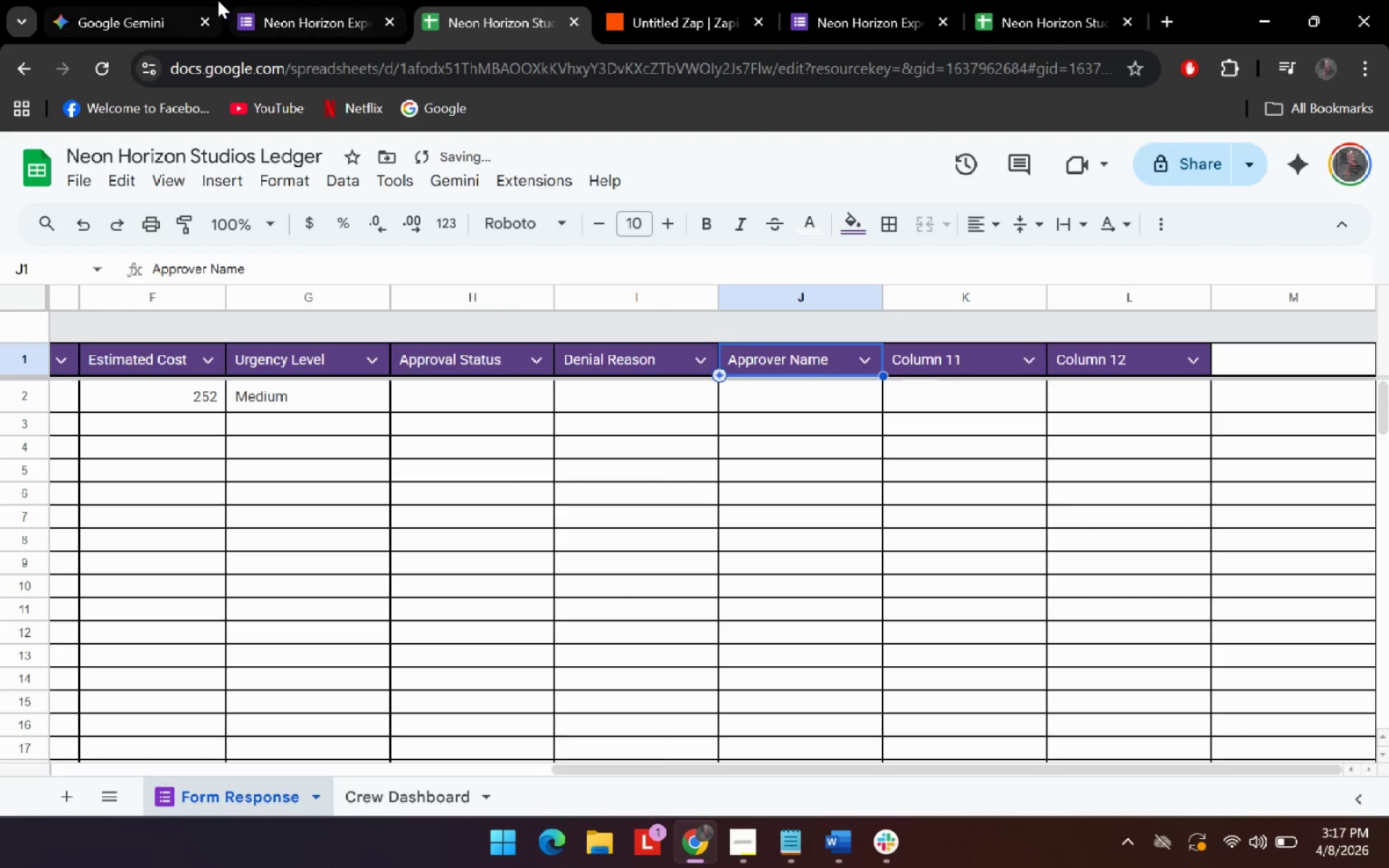 
left_click([207, 0])
 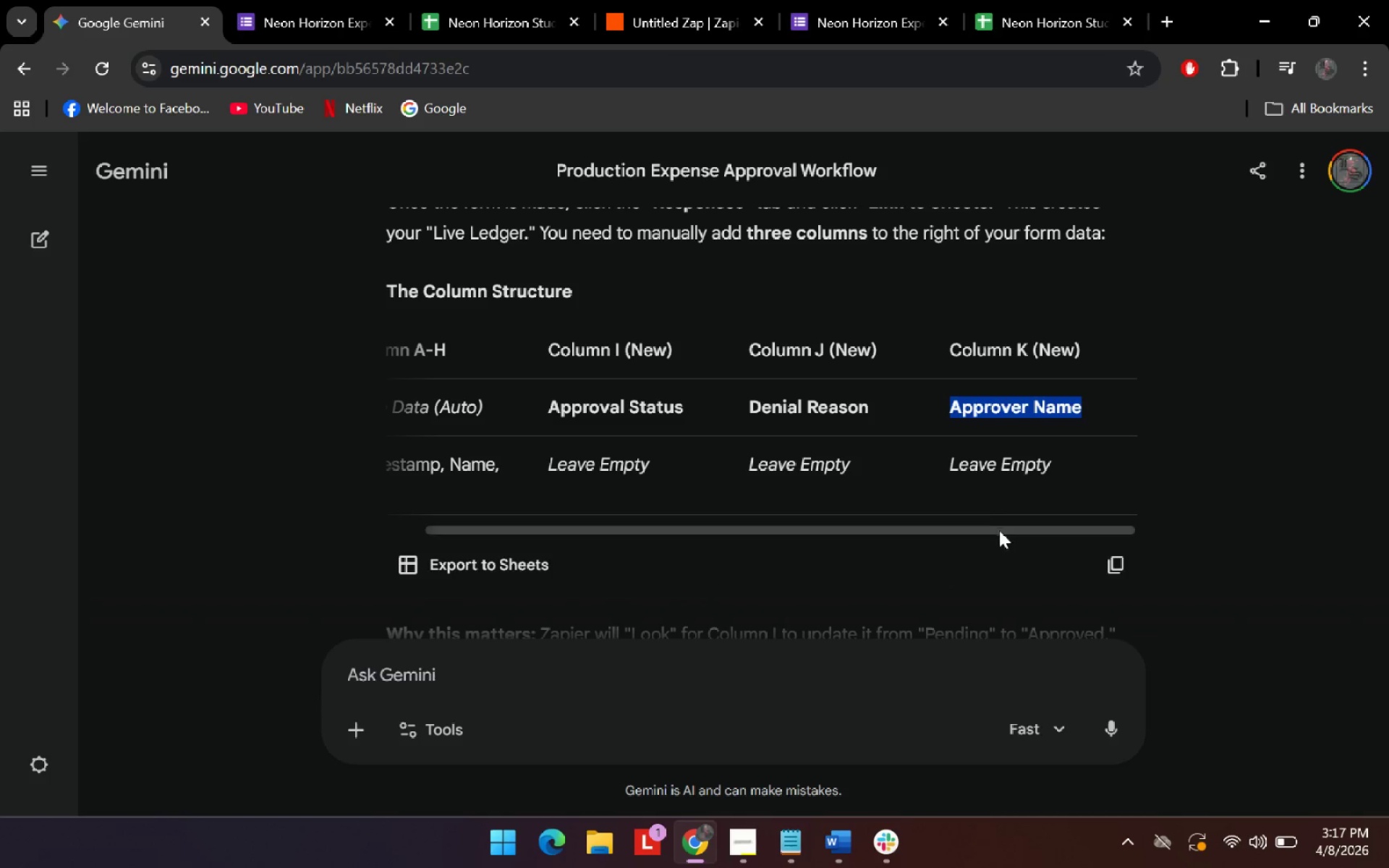 
left_click([326, 0])
 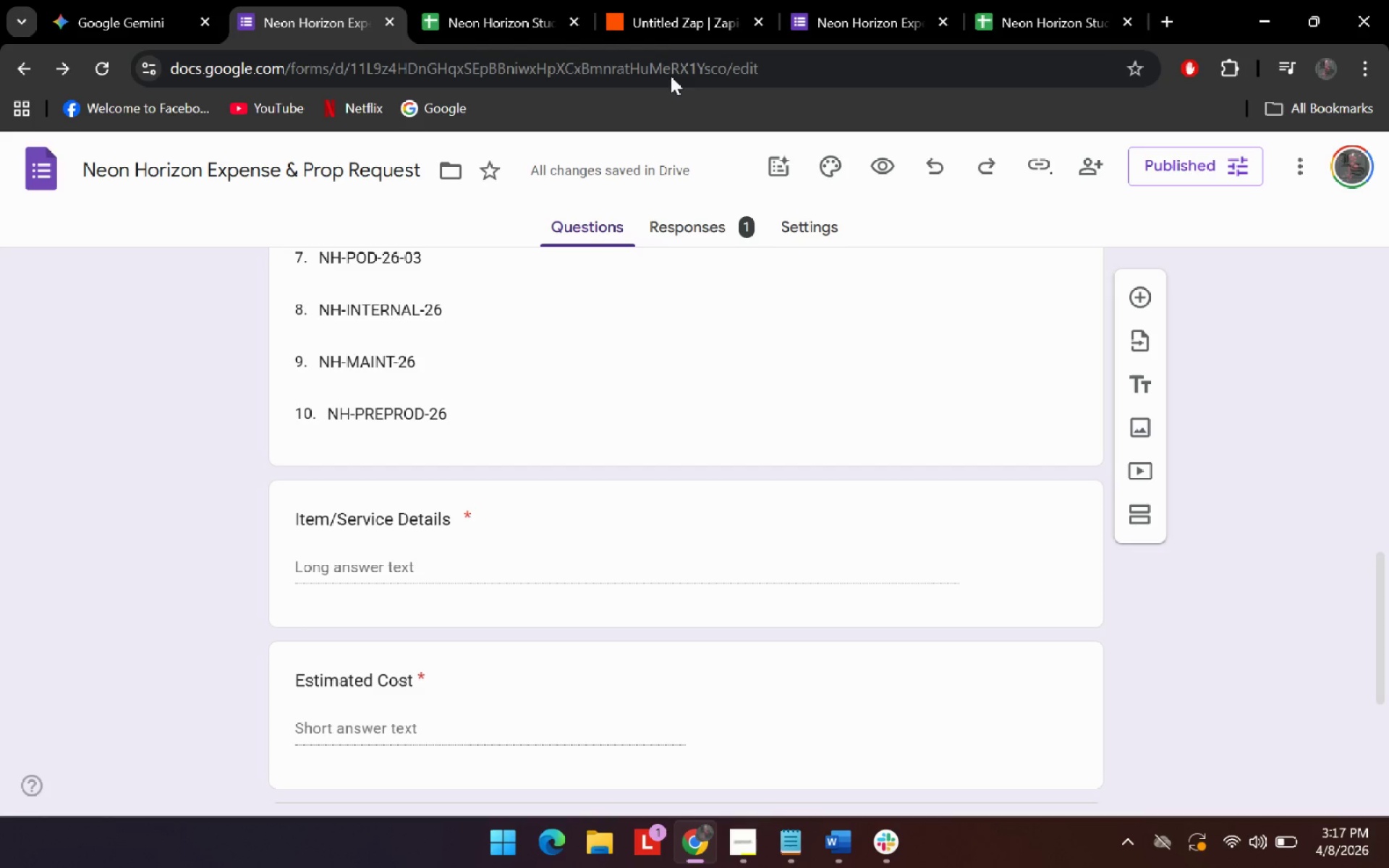 
left_click([480, 0])
 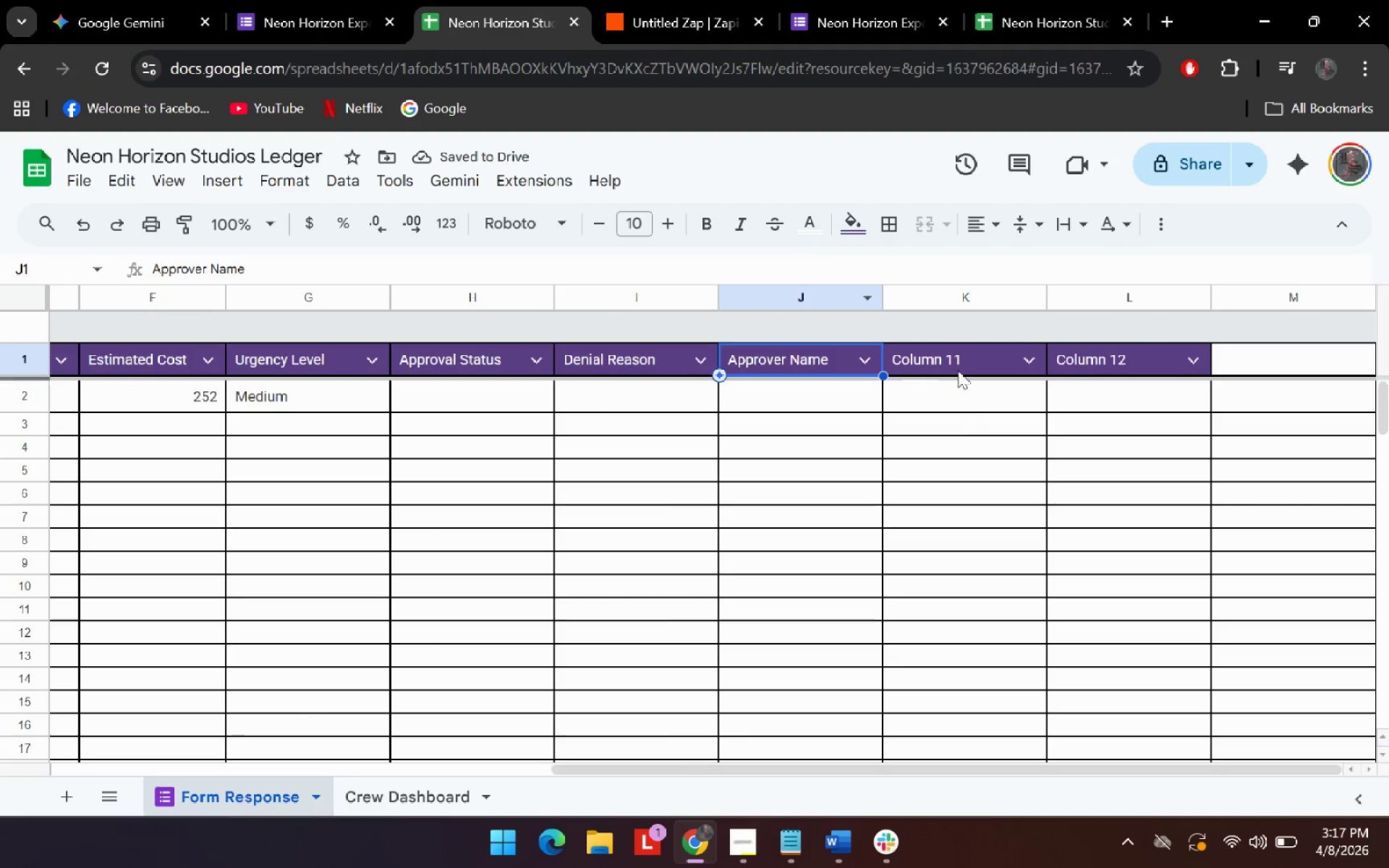 
left_click([957, 365])
 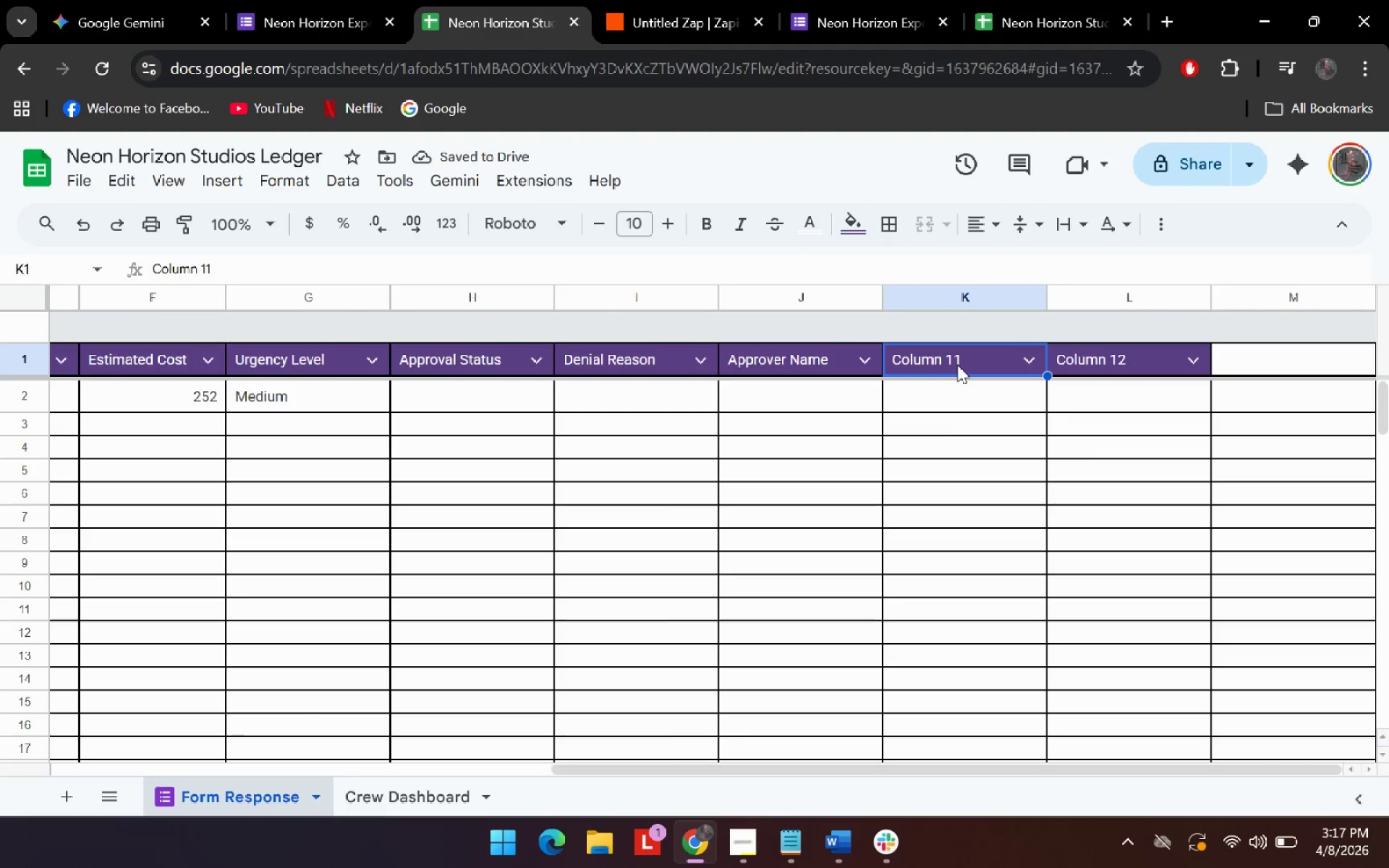 
key(Delete)
 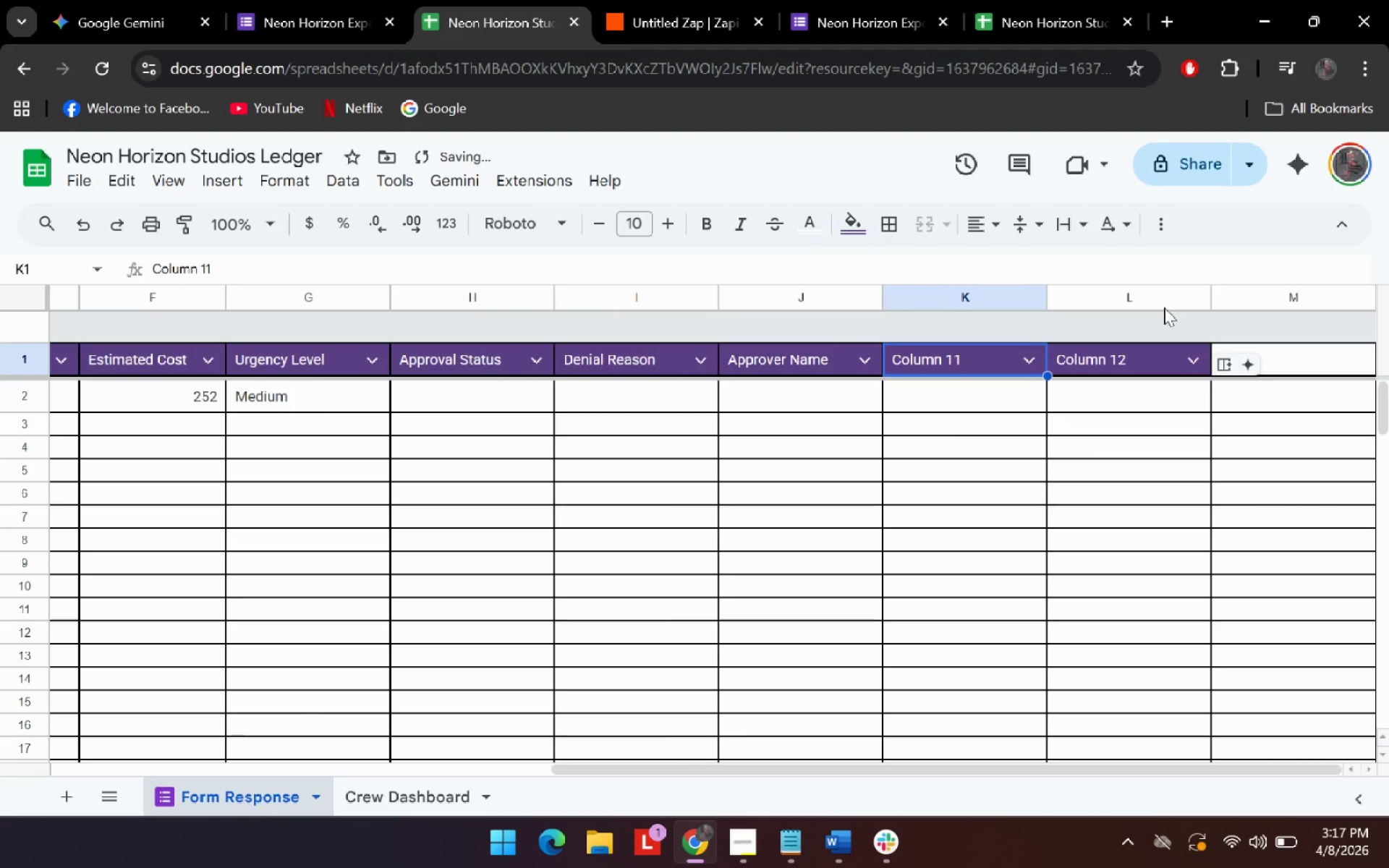 
left_click_drag(start_coordinate=[1160, 297], to_coordinate=[977, 294])
 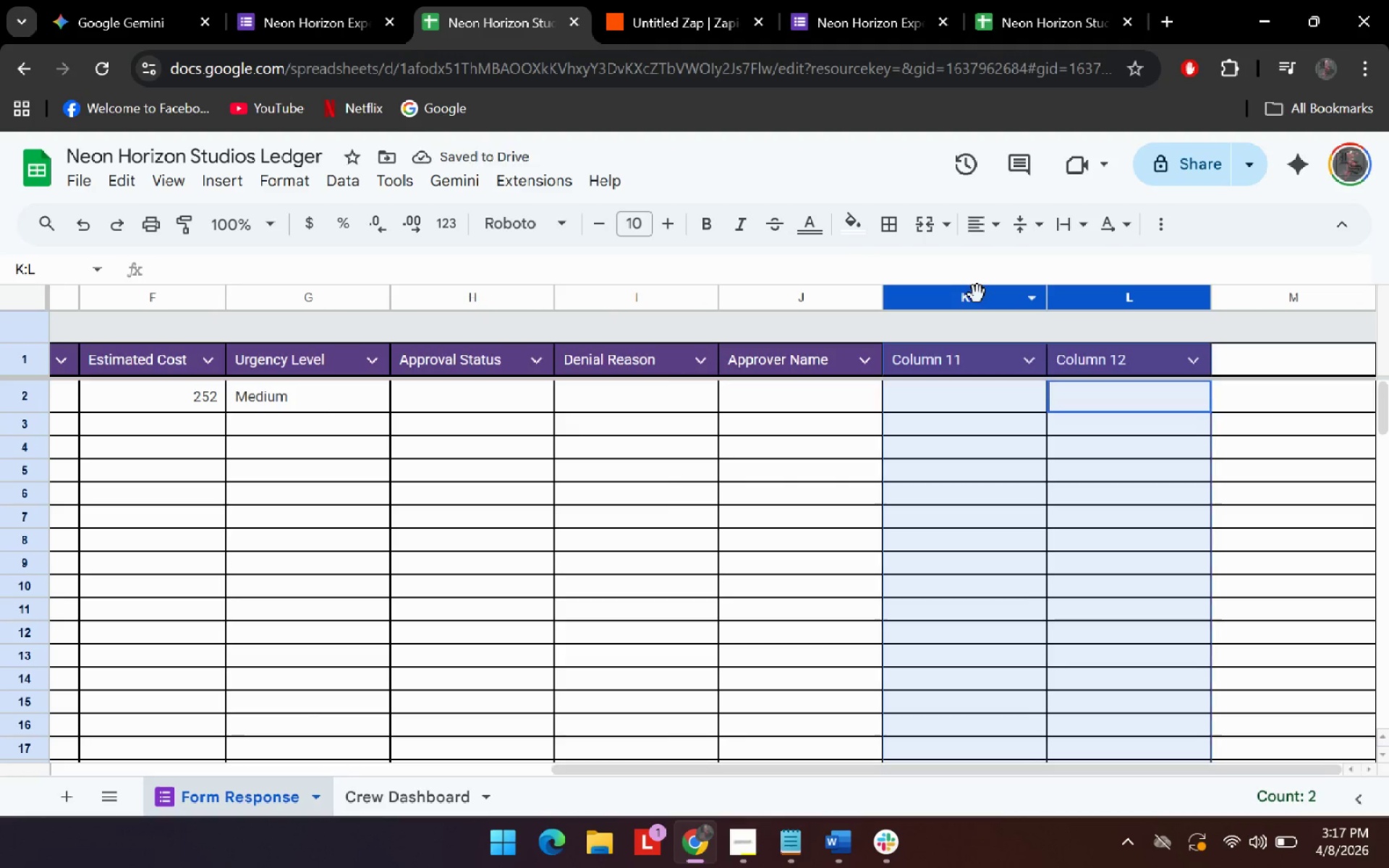 
key(Insert)
 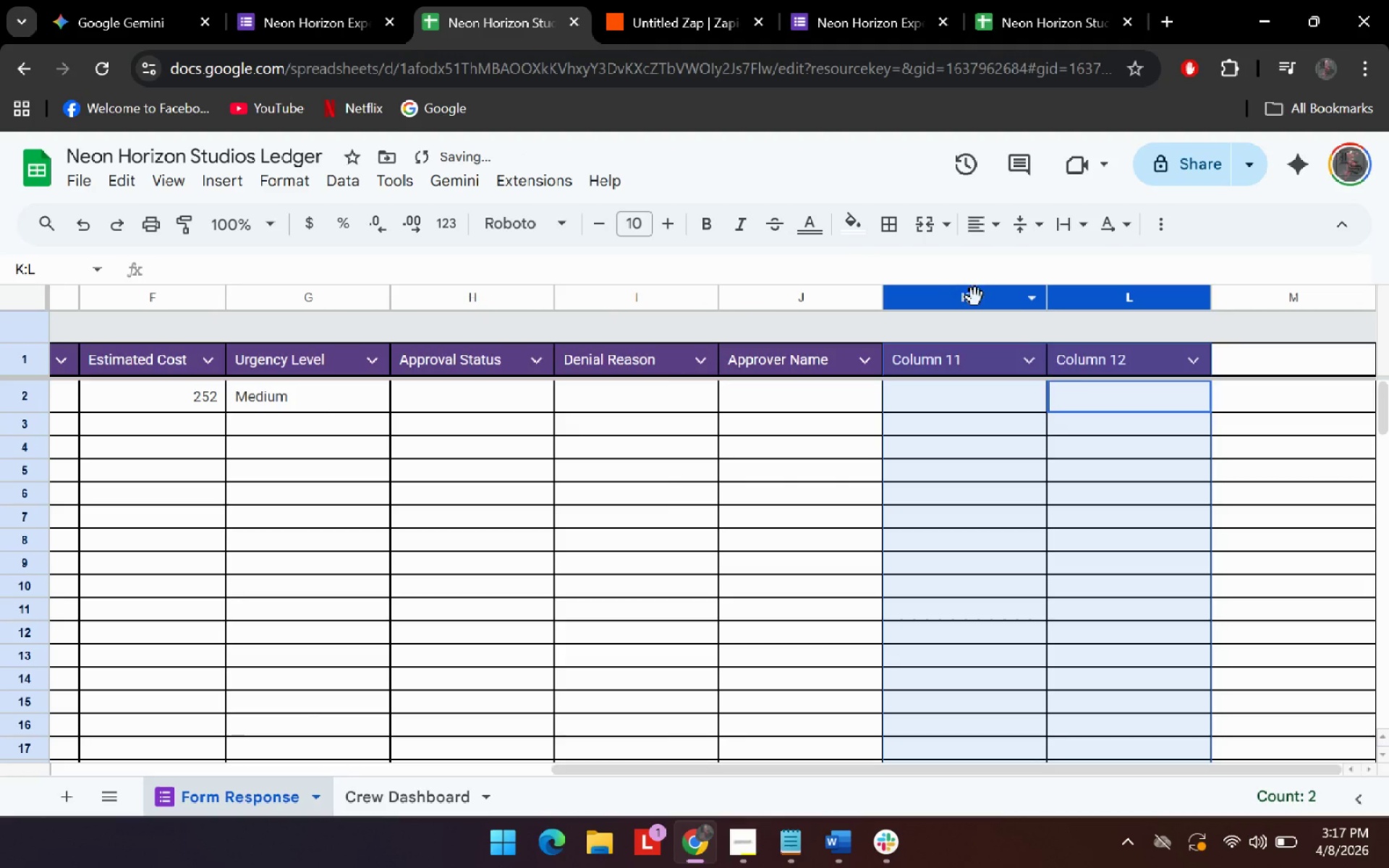 
key(Delete)
 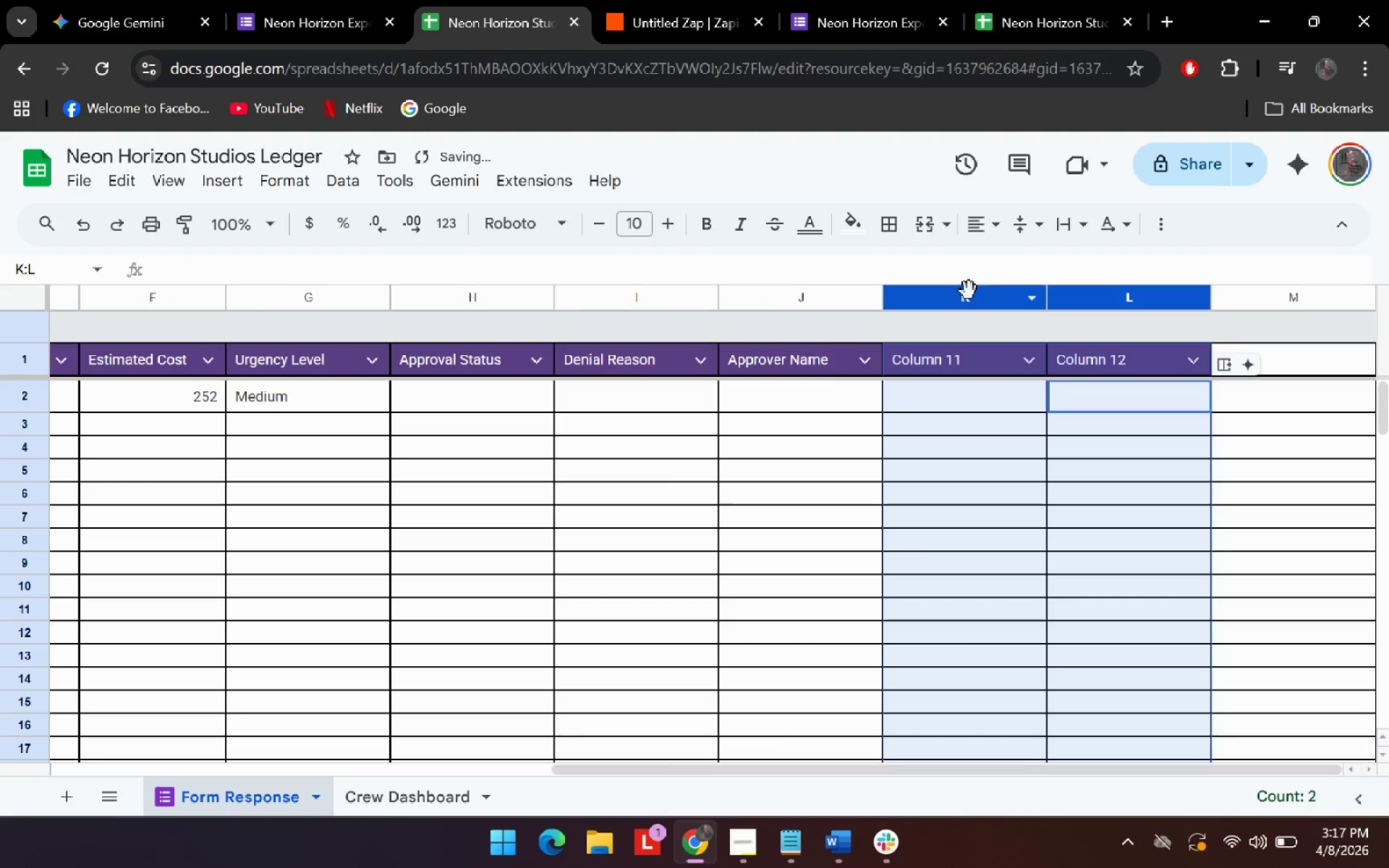 
right_click([969, 308])
 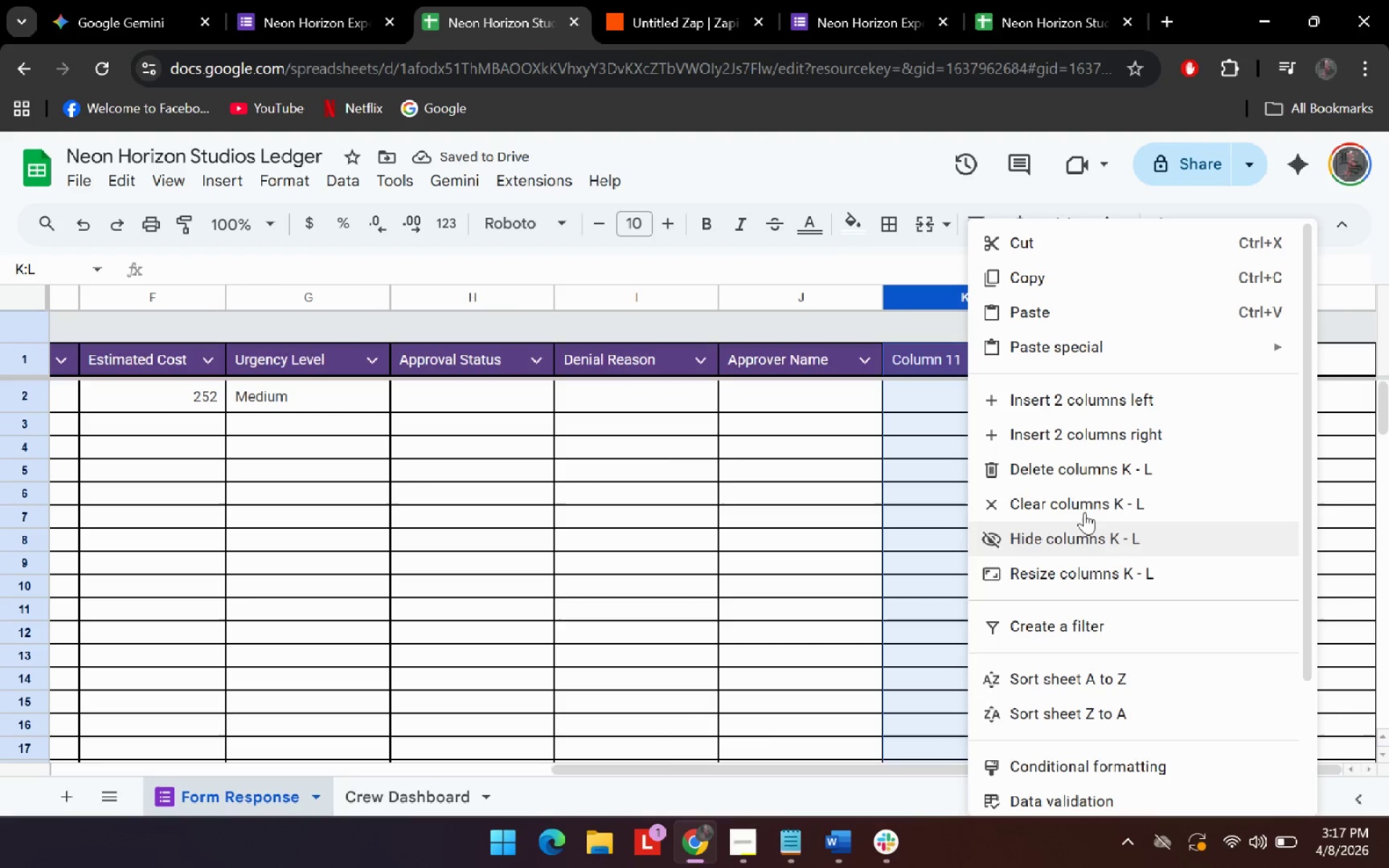 
left_click([1084, 473])
 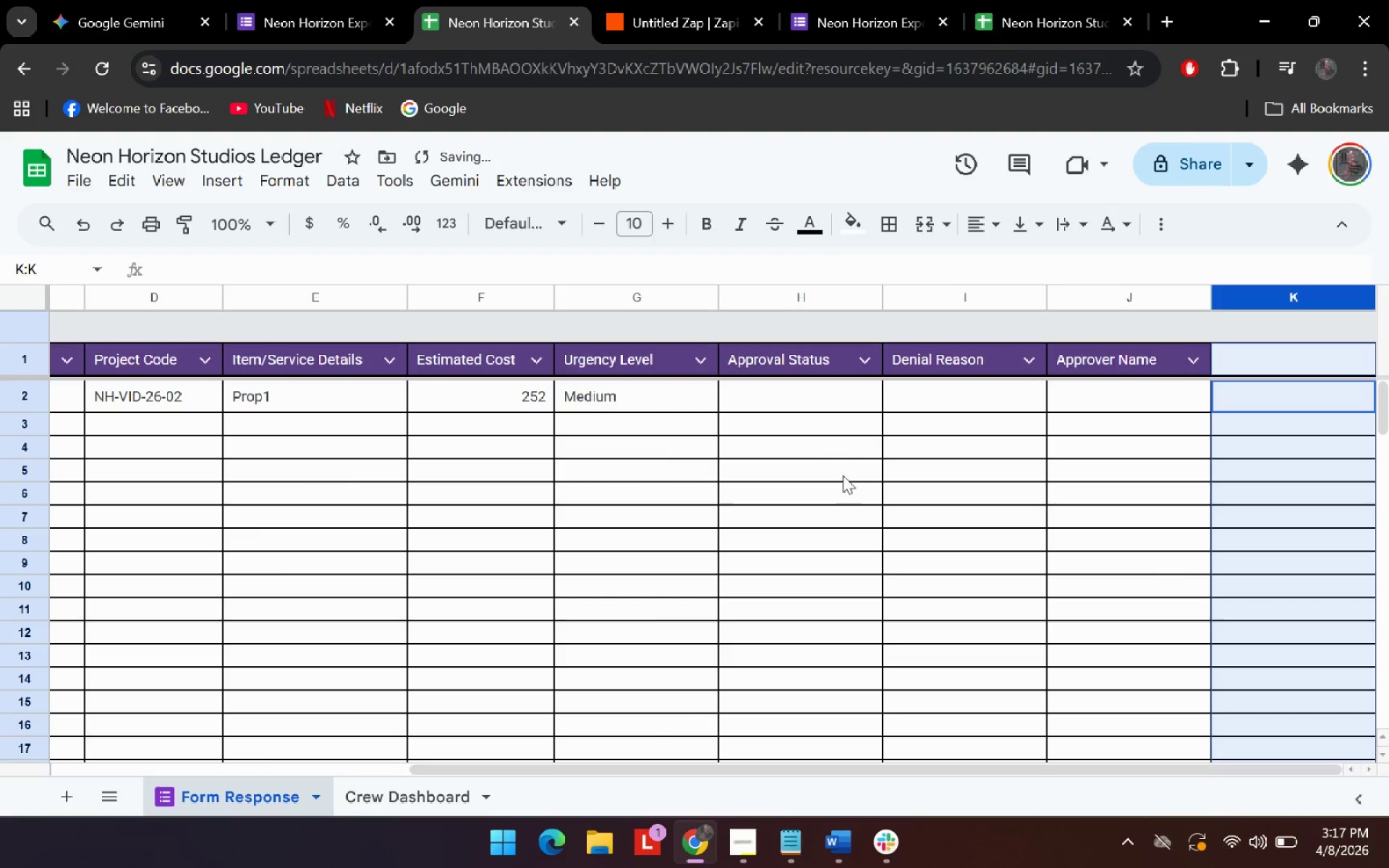 
left_click([845, 561])
 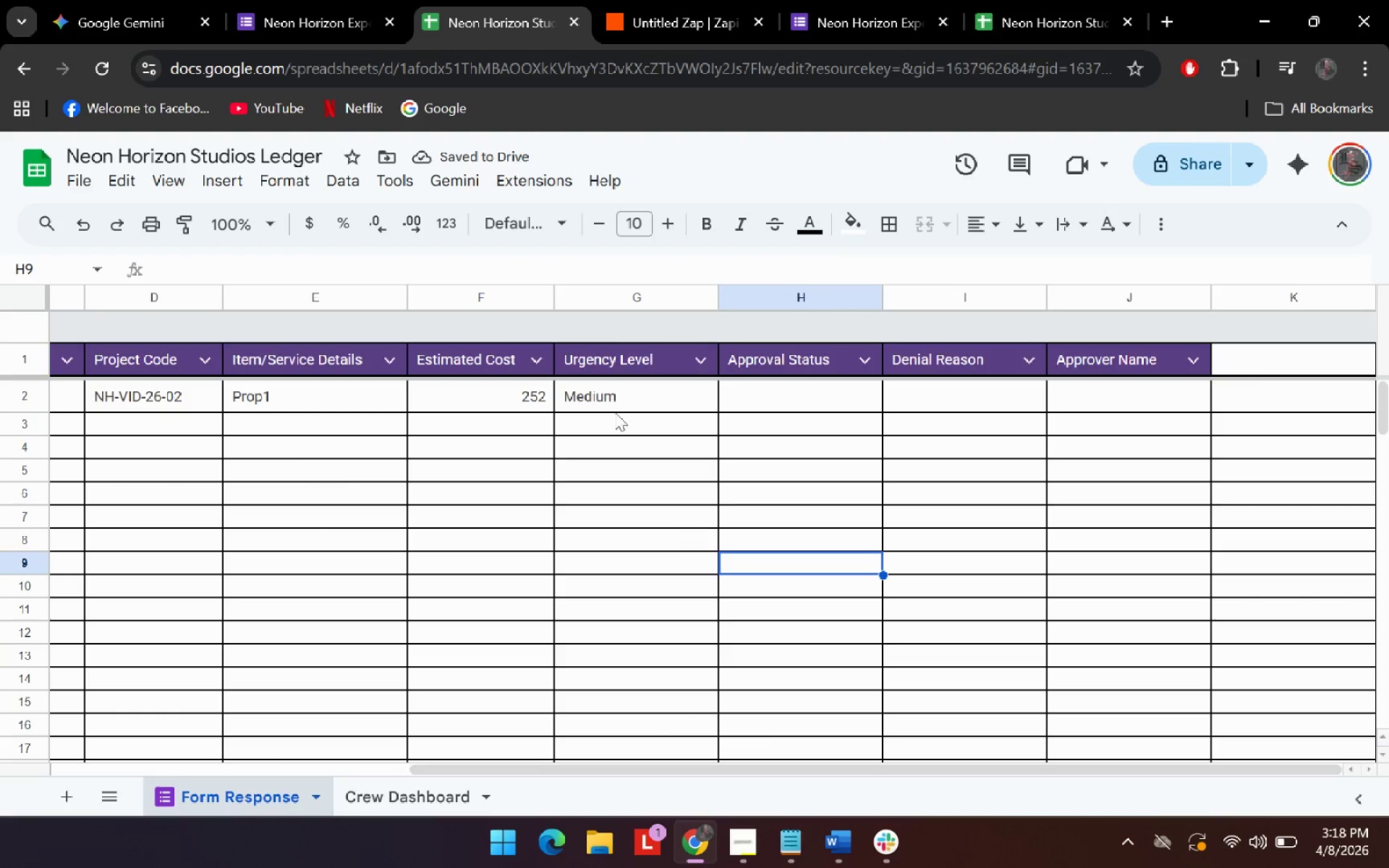 
left_click([167, 0])
 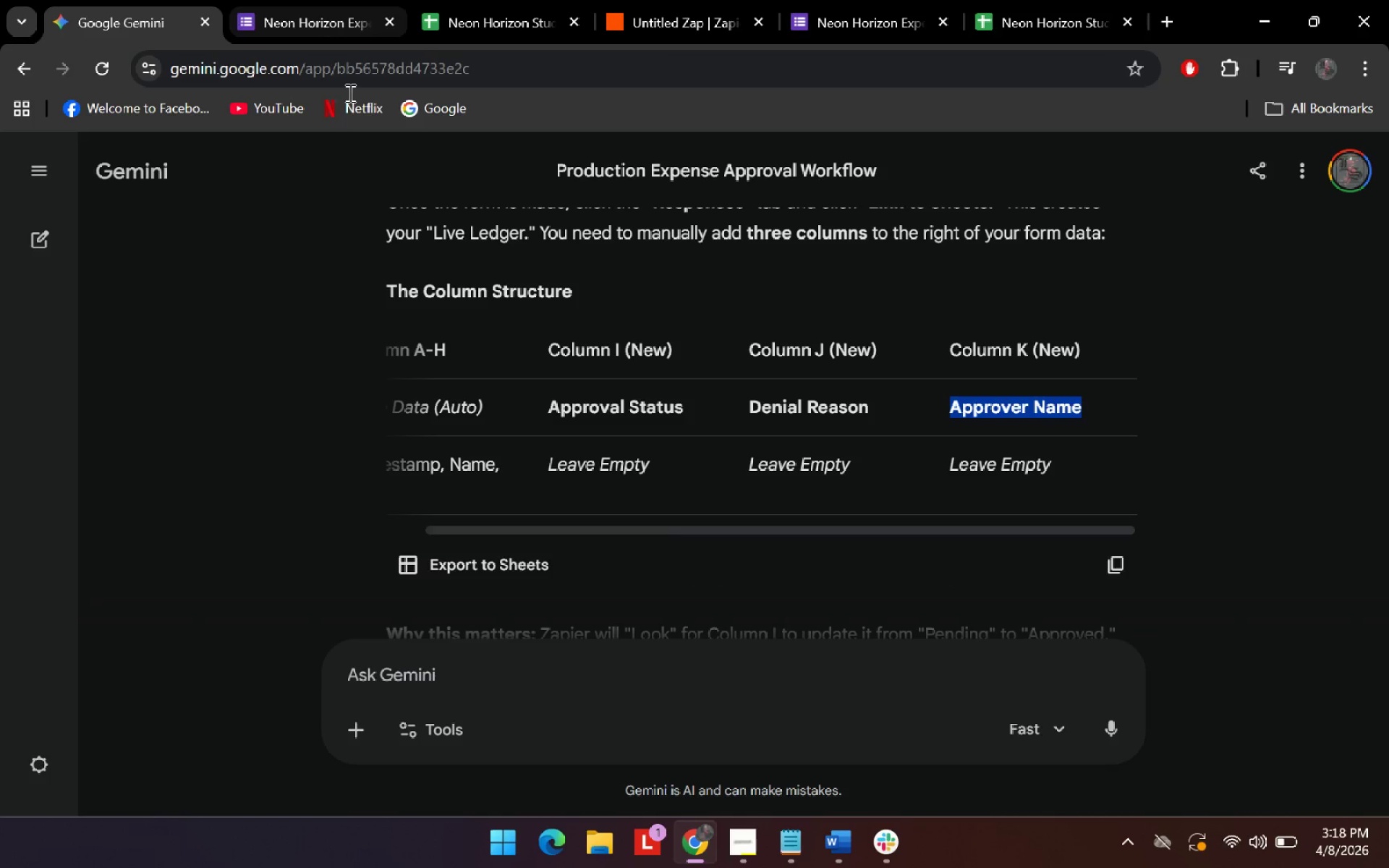 
scroll: coordinate [545, 324], scroll_direction: down, amount: 4.0
 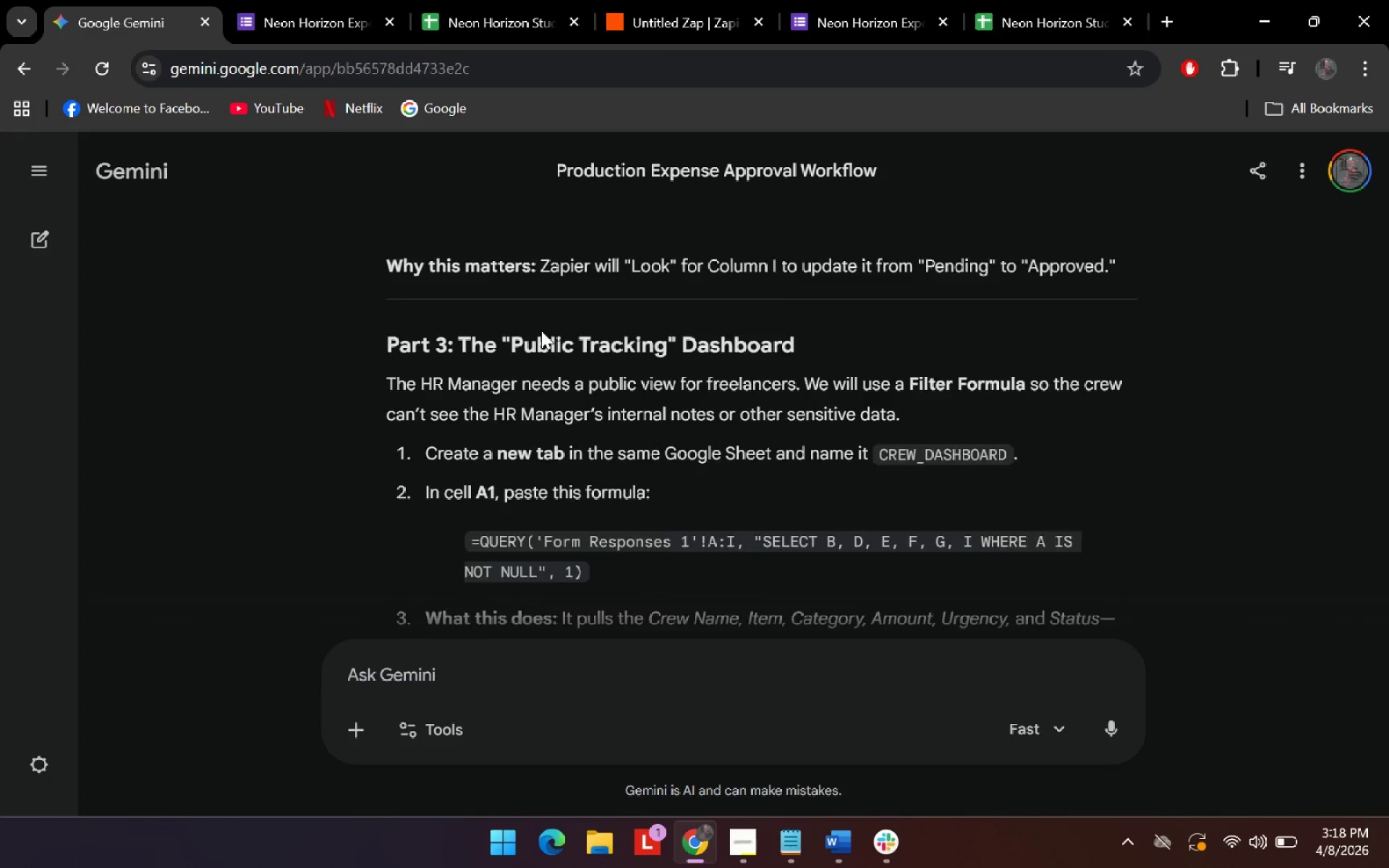 
mouse_move([553, 300])
 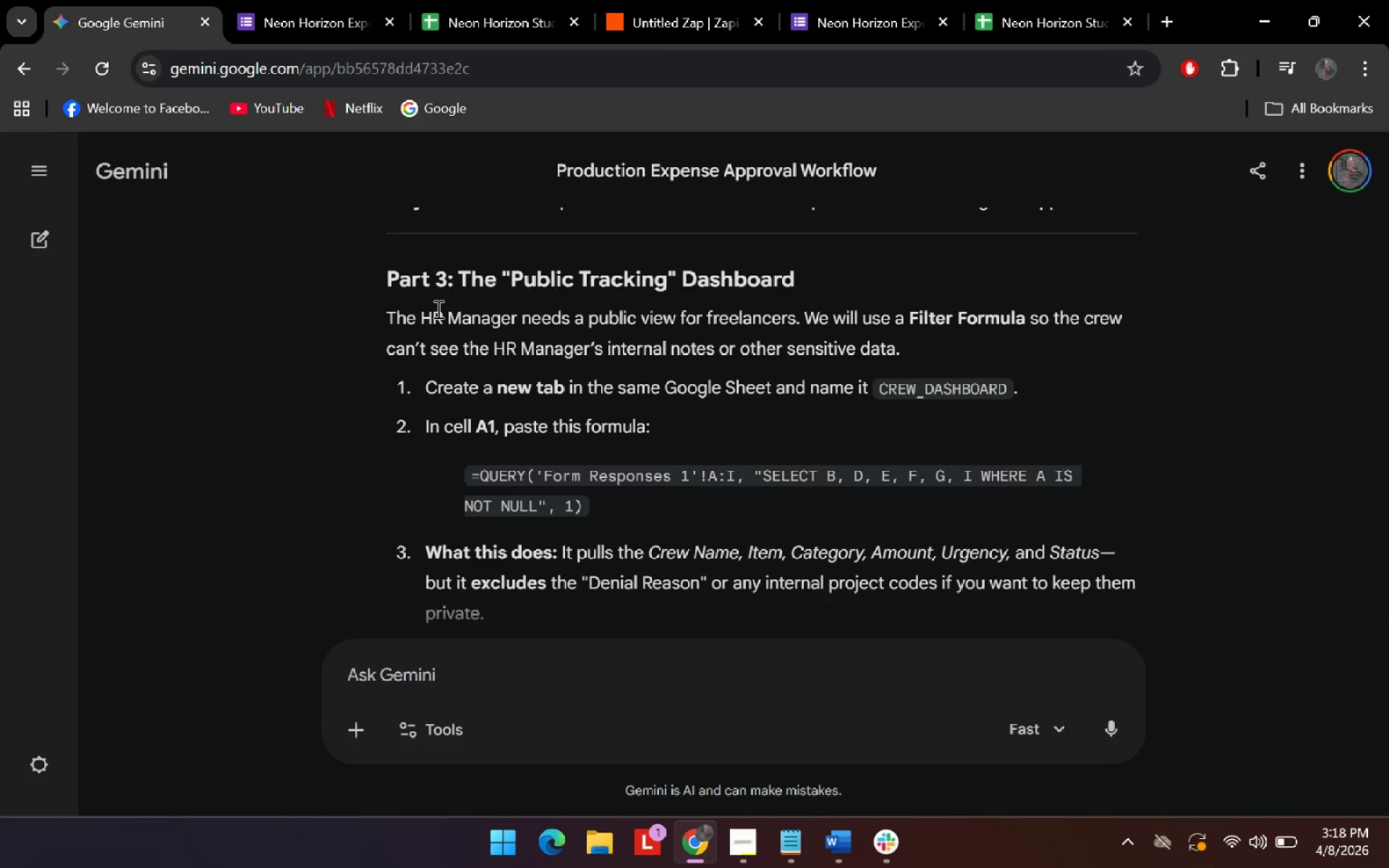 
left_click_drag(start_coordinate=[437, 309], to_coordinate=[618, 323])
 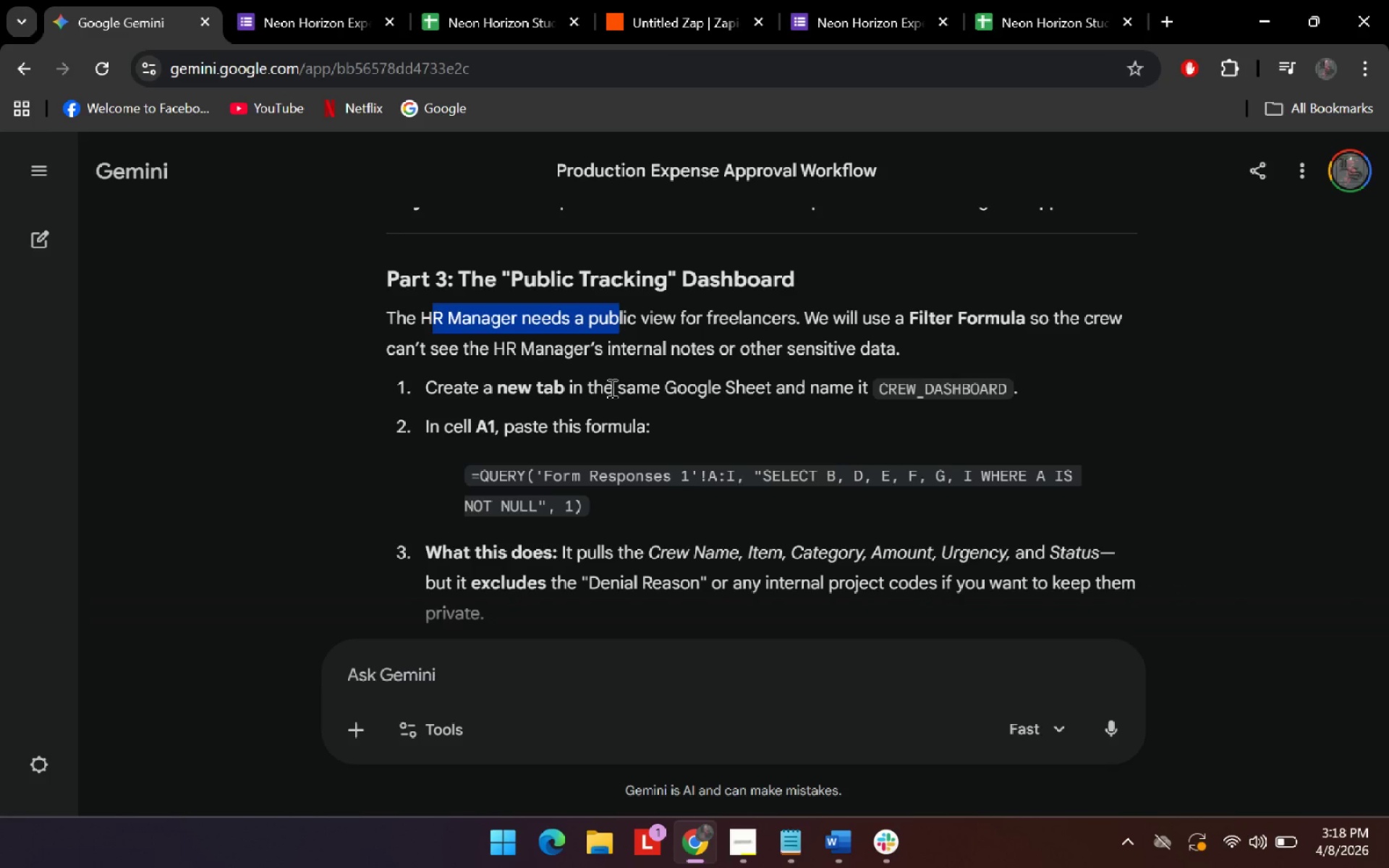 
scroll: coordinate [611, 393], scroll_direction: down, amount: 1.0
 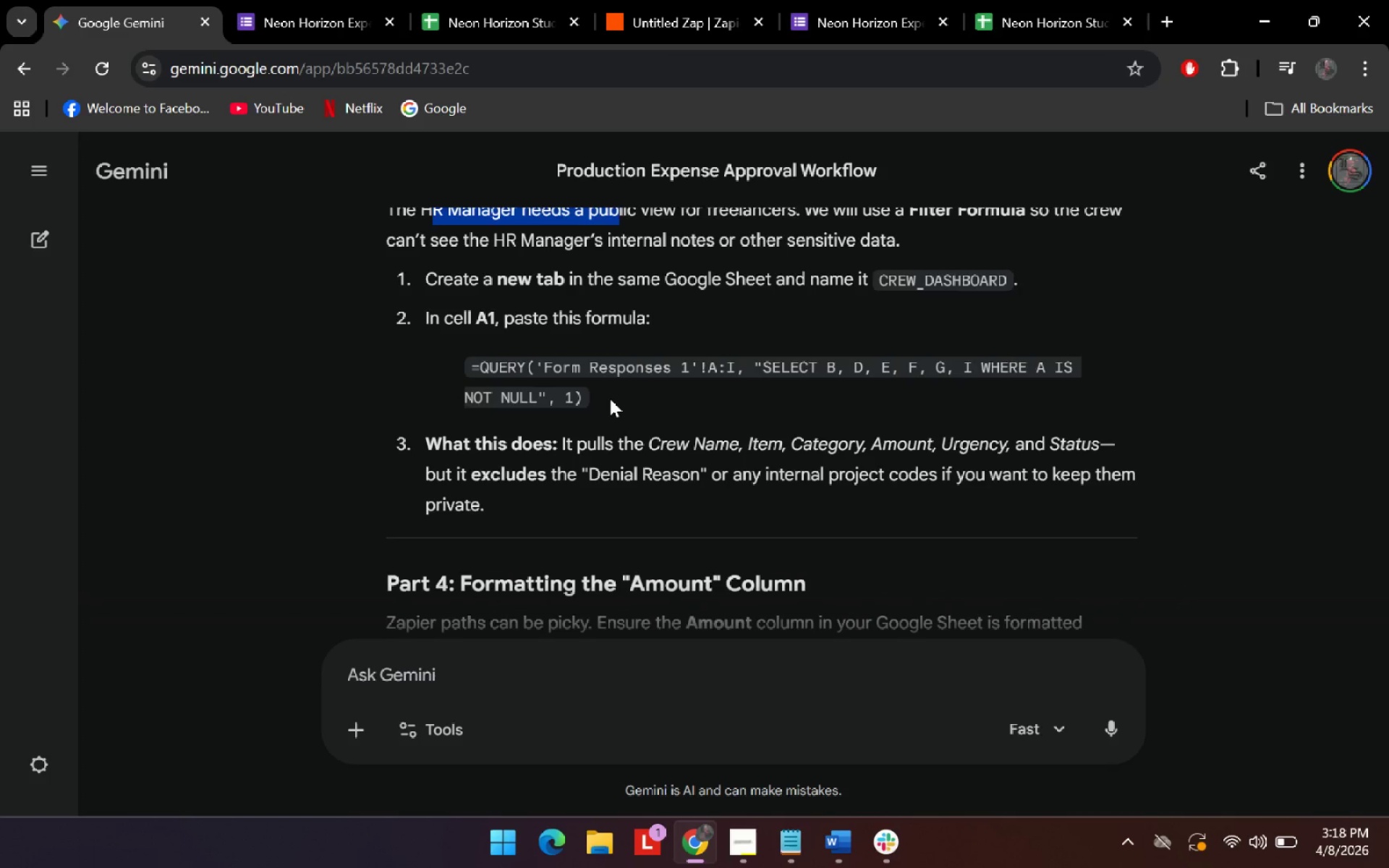 
left_click_drag(start_coordinate=[556, 343], to_coordinate=[833, 328])
 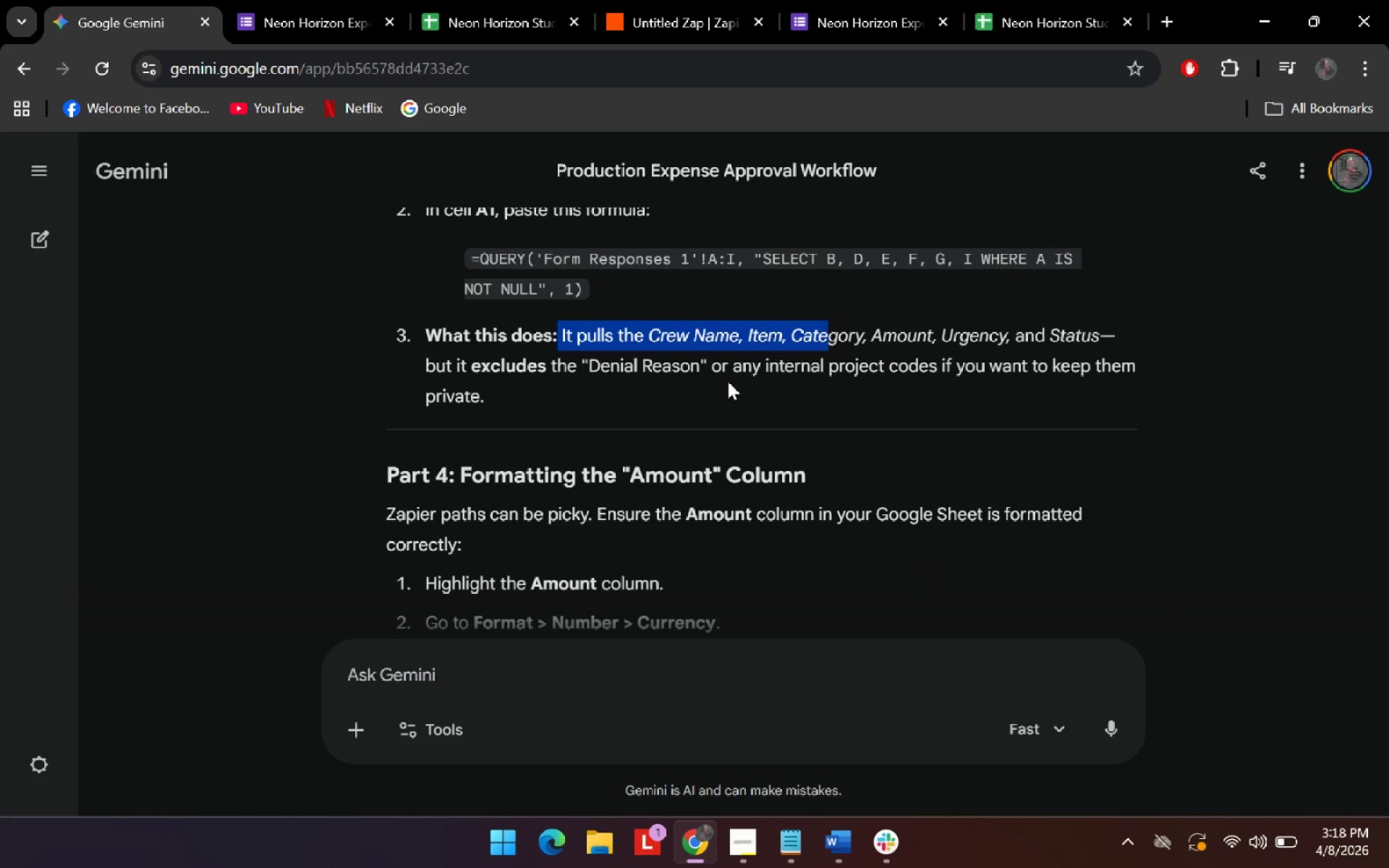 
scroll: coordinate [610, 399], scroll_direction: down, amount: 1.0
 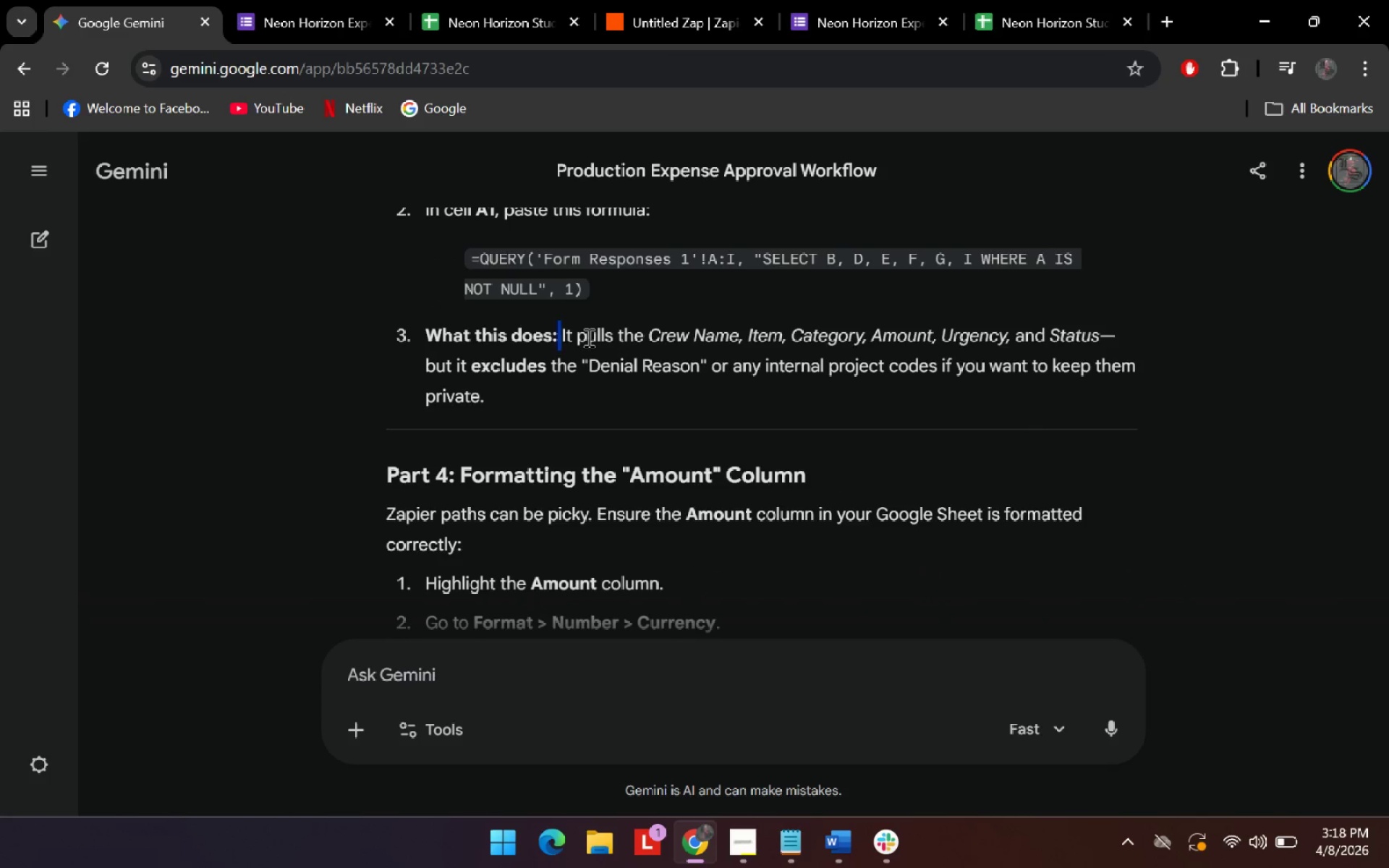 
double_click([728, 381])
 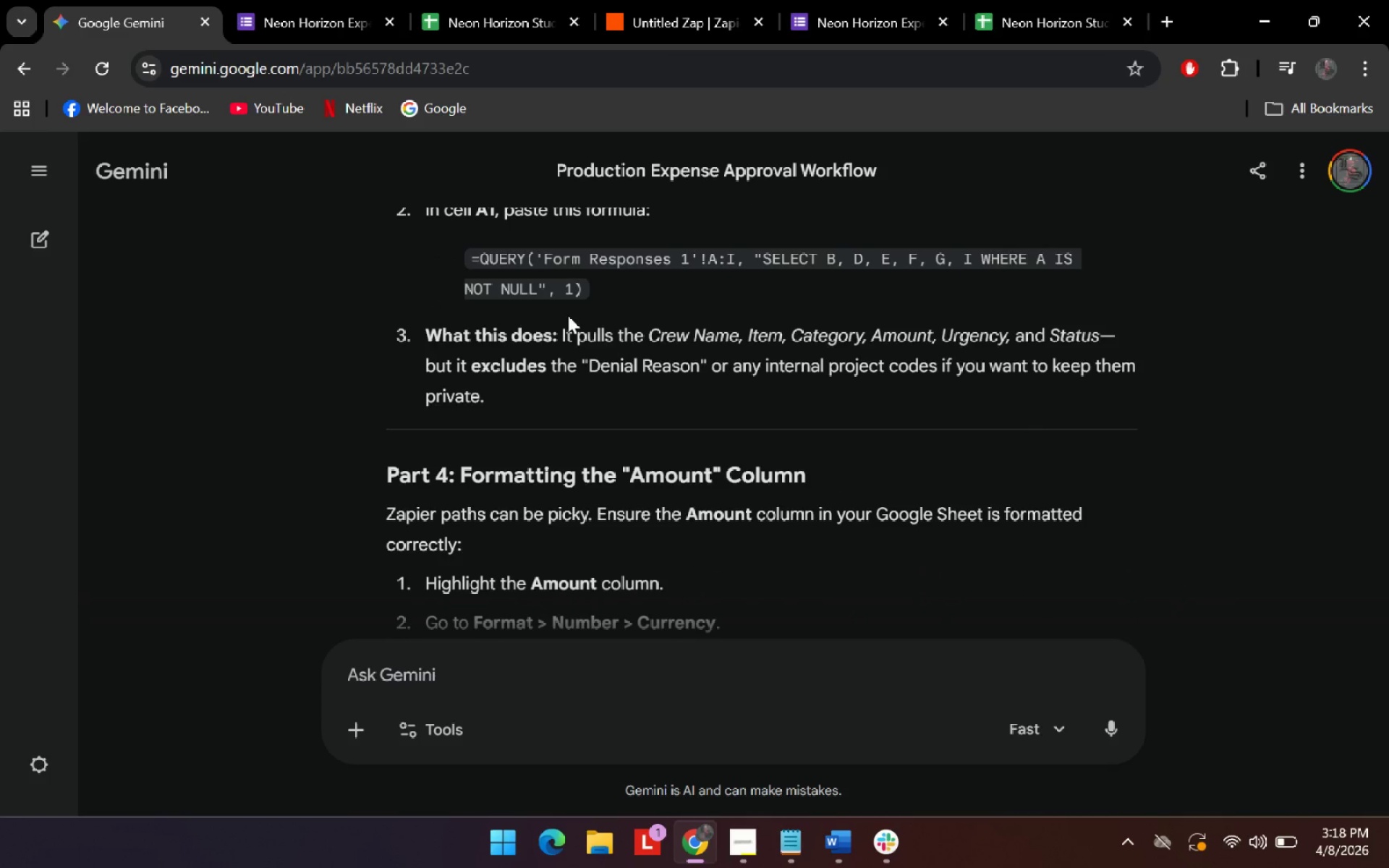 
scroll: coordinate [593, 339], scroll_direction: down, amount: 1.0
 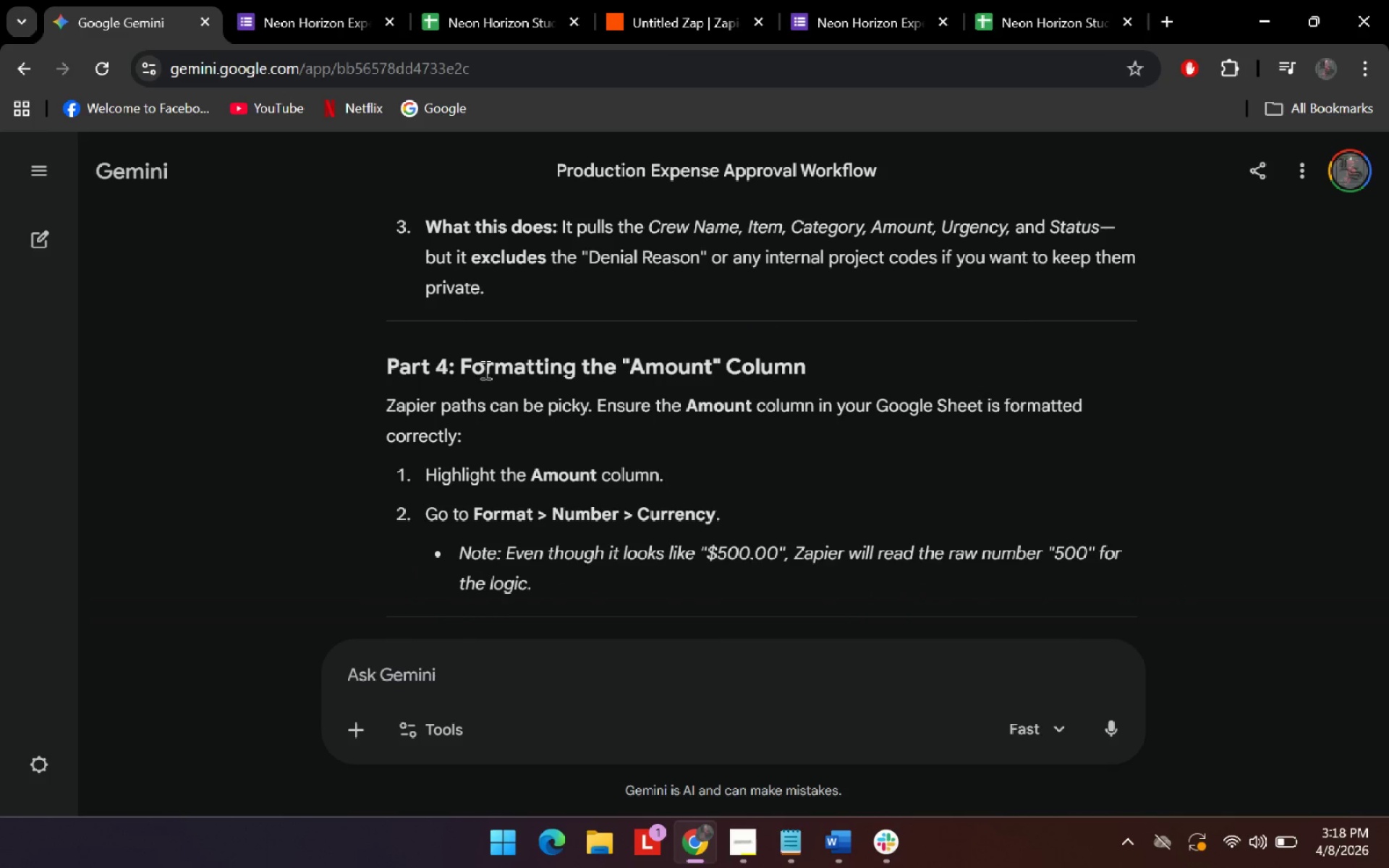 
left_click_drag(start_coordinate=[492, 361], to_coordinate=[667, 363])
 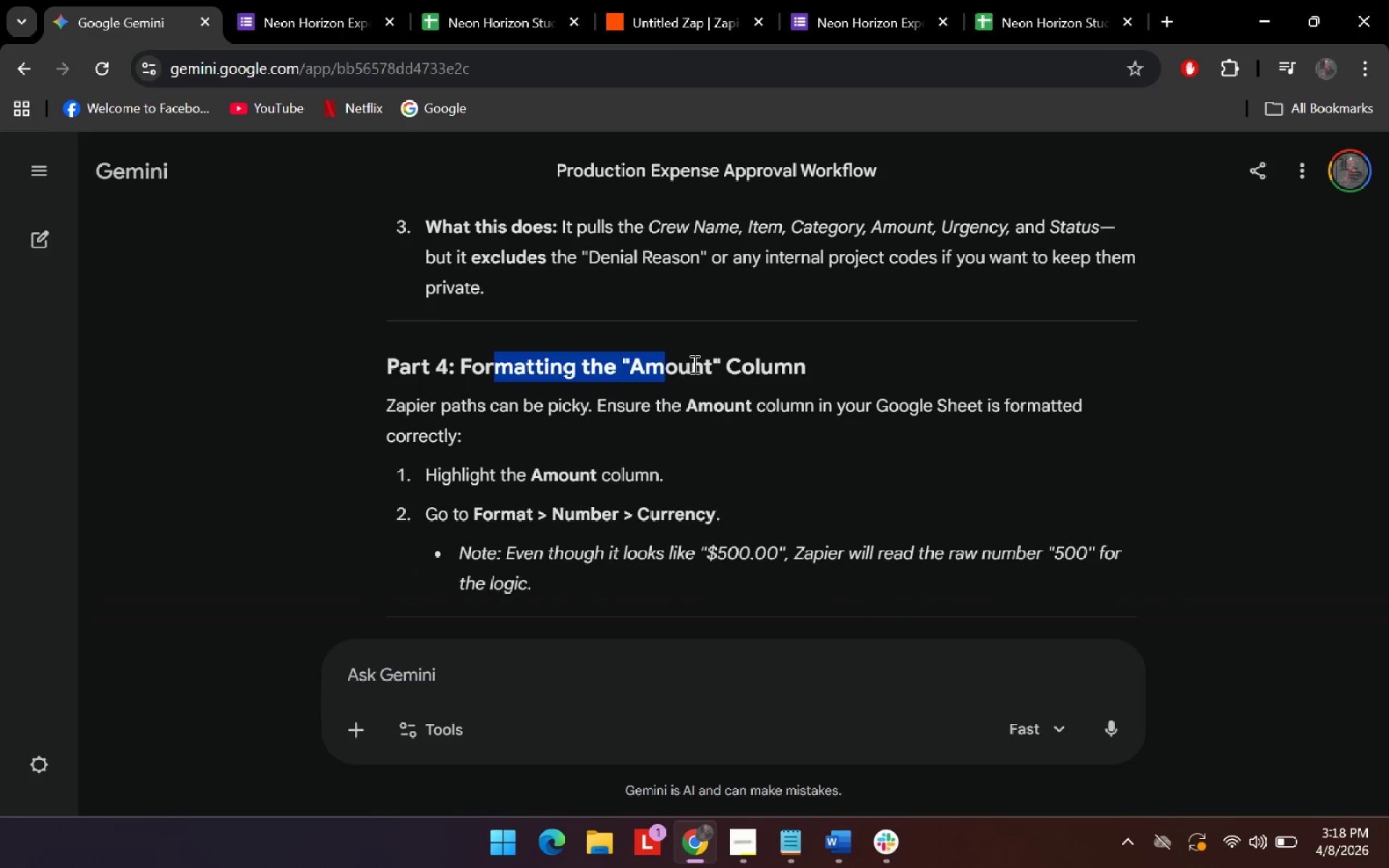 
scroll: coordinate [693, 364], scroll_direction: down, amount: 1.0
 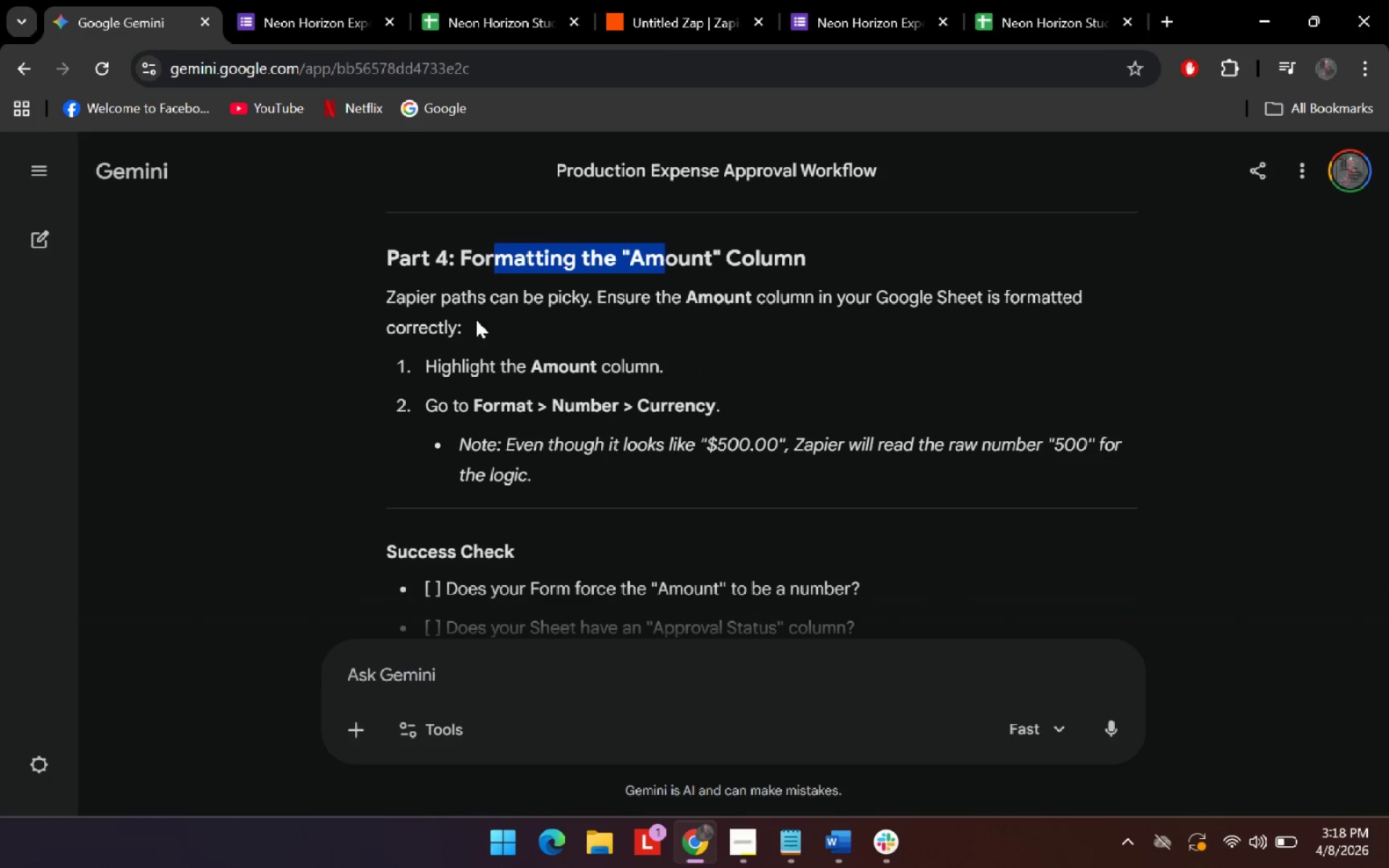 
left_click_drag(start_coordinate=[505, 313], to_coordinate=[746, 311])
 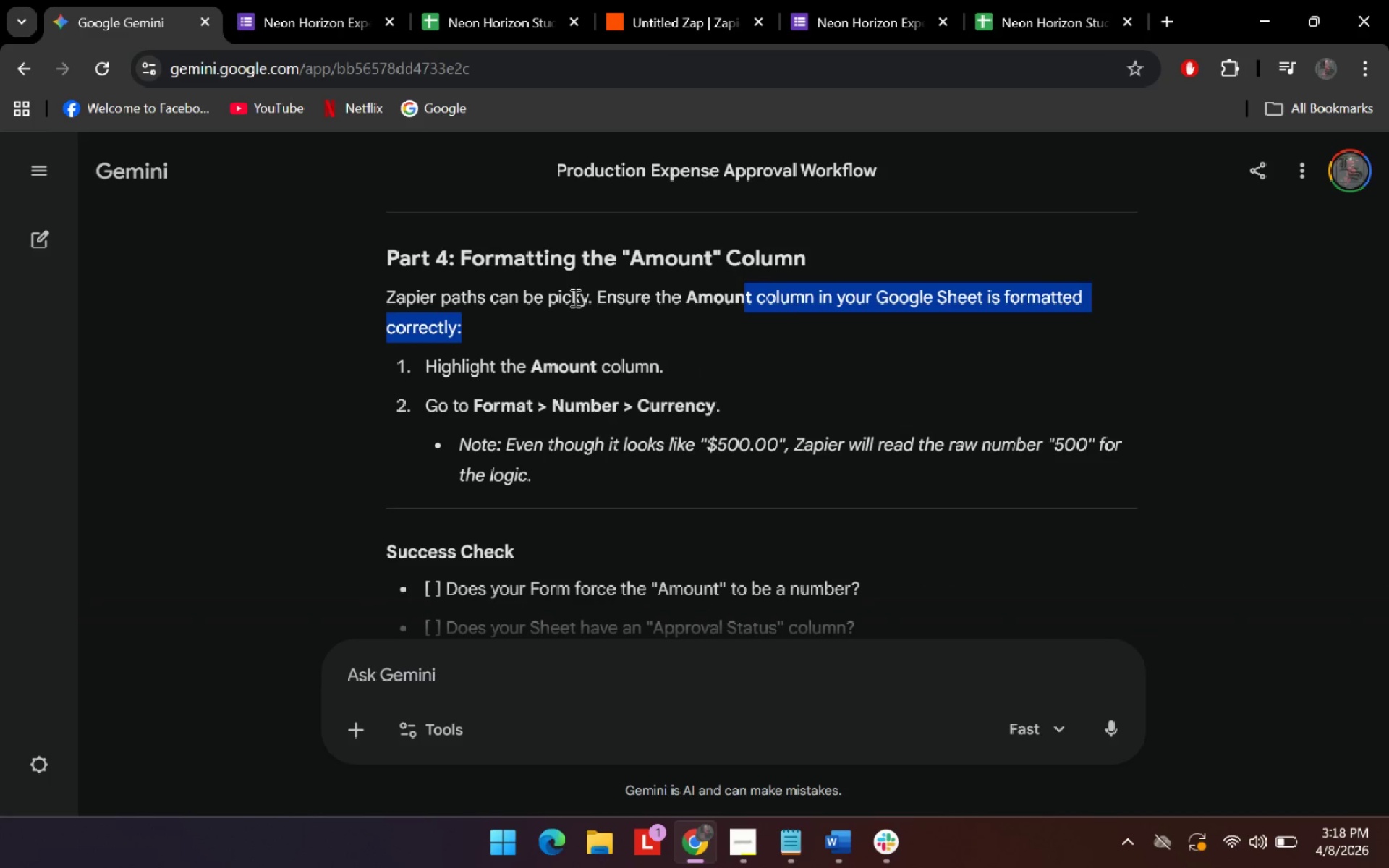 
left_click_drag(start_coordinate=[574, 297], to_coordinate=[870, 303])
 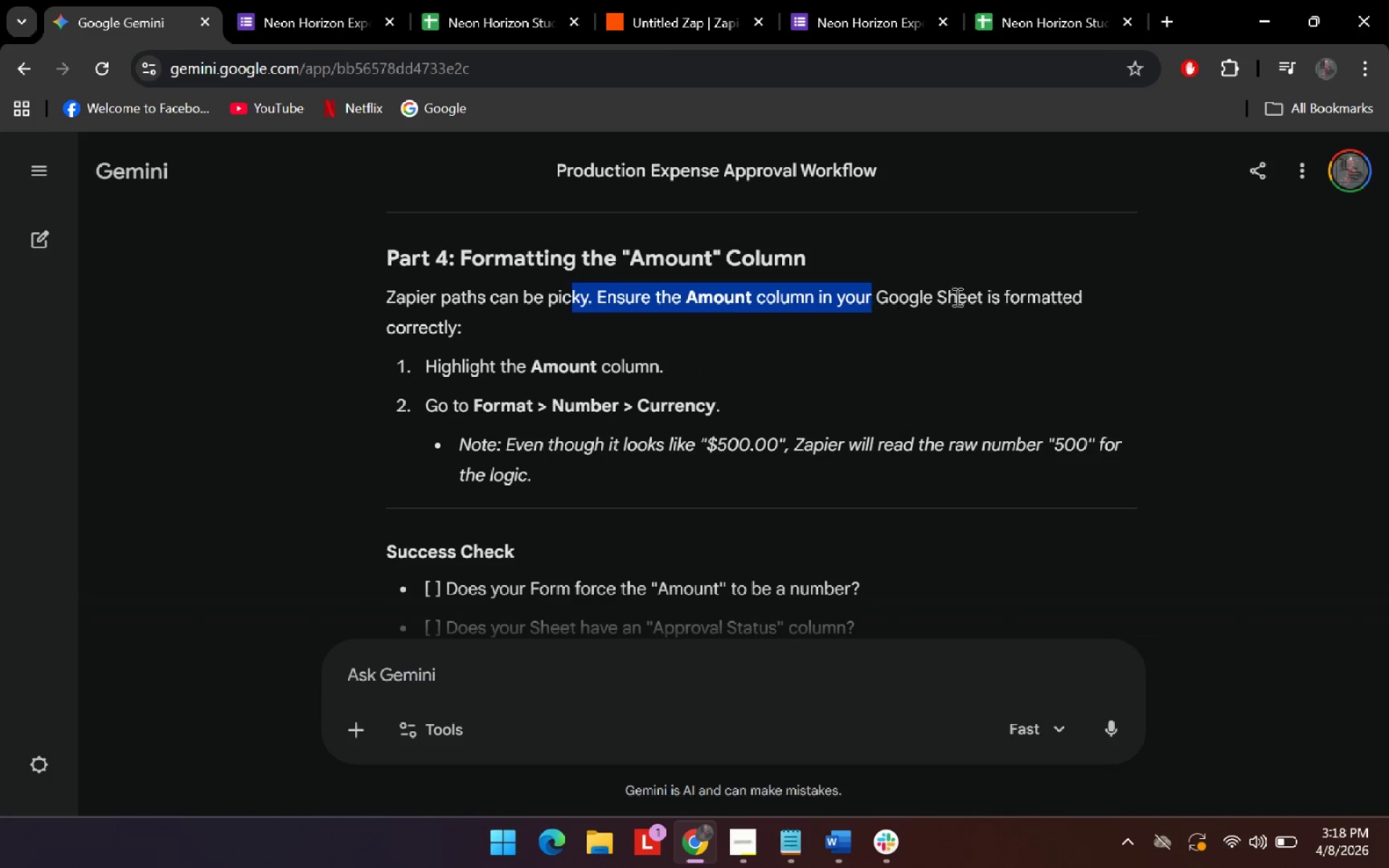 
left_click_drag(start_coordinate=[949, 297], to_coordinate=[999, 302])
 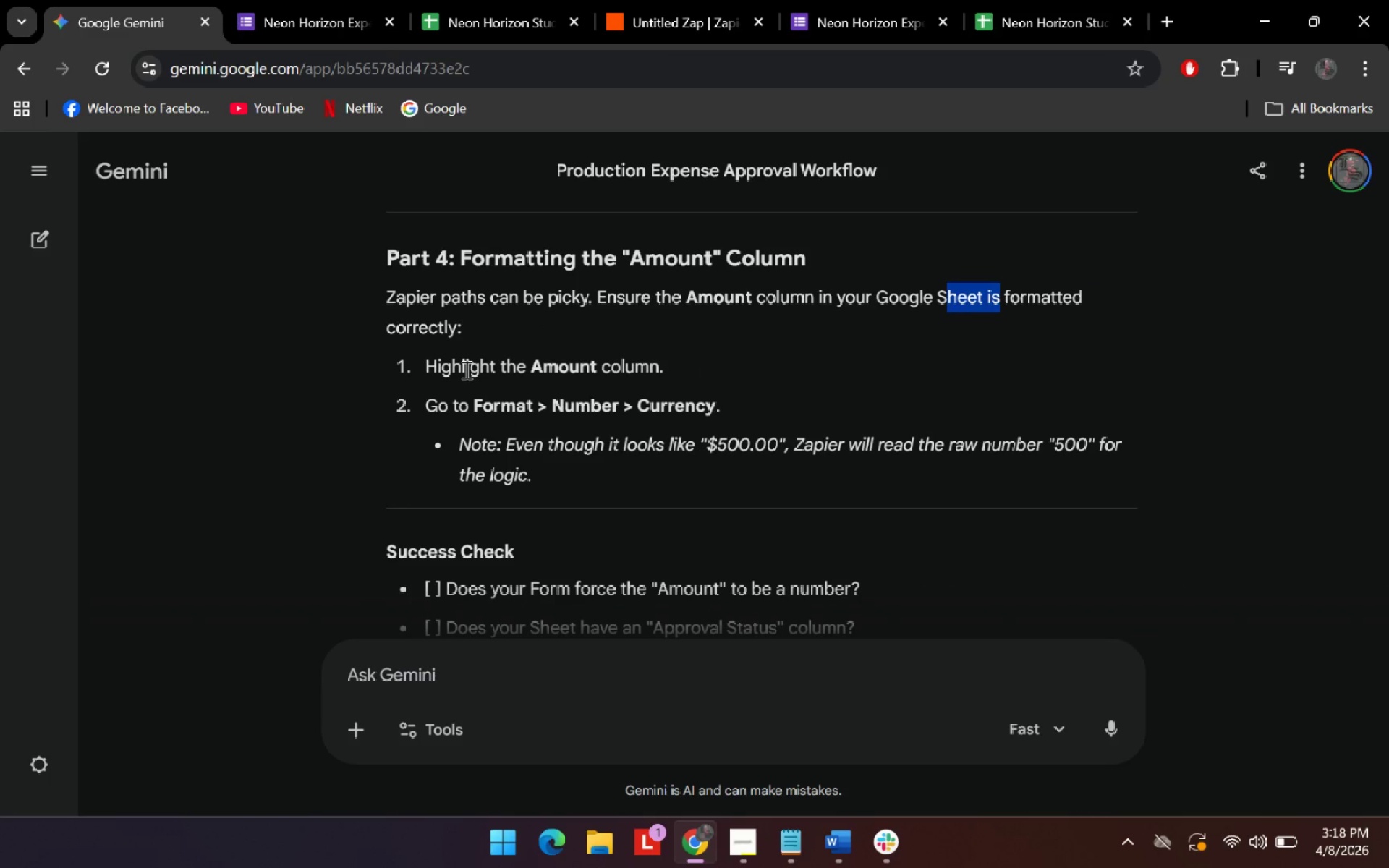 
left_click_drag(start_coordinate=[485, 326], to_coordinate=[756, 344])
 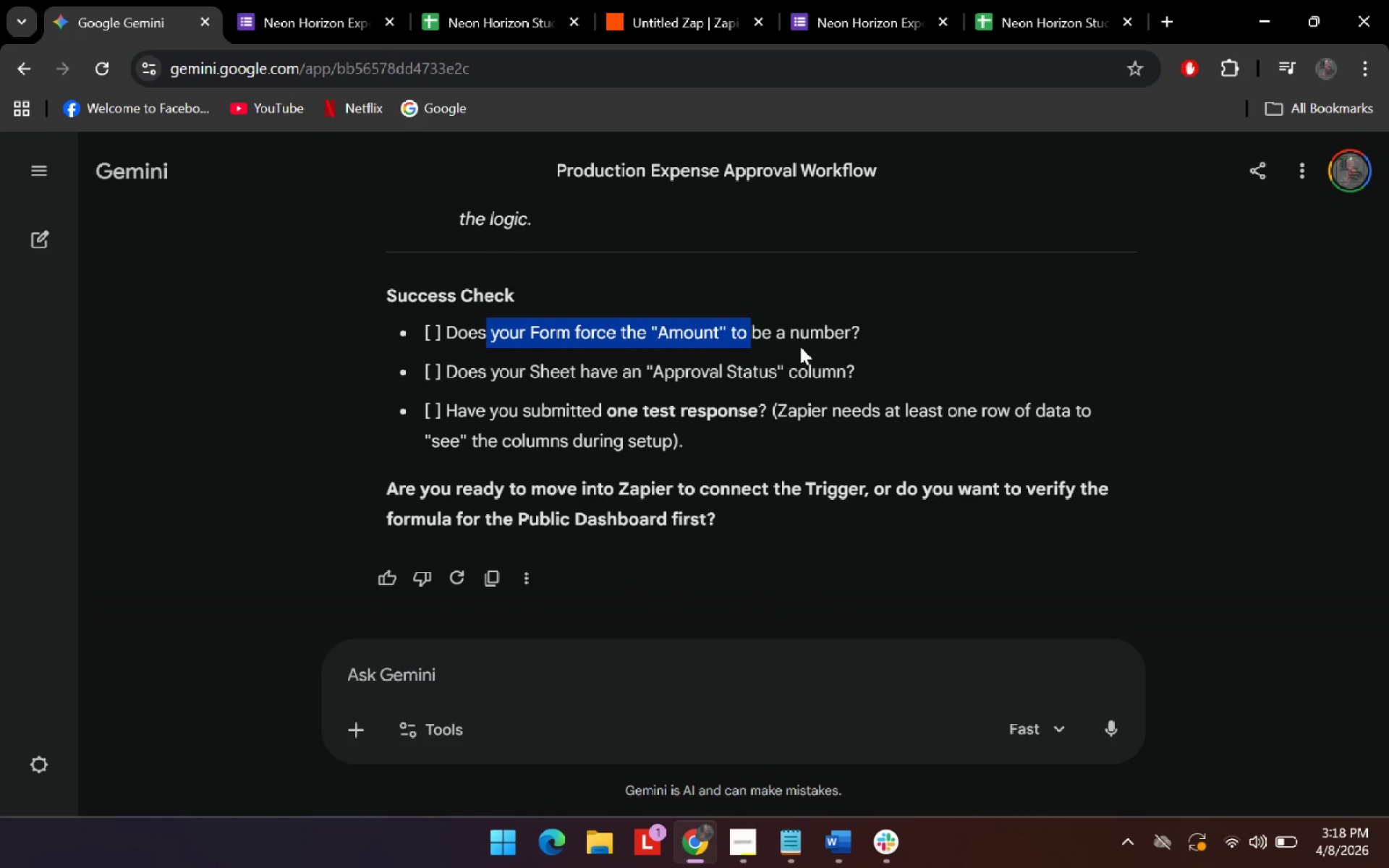 
scroll: coordinate [567, 383], scroll_direction: down, amount: 3.0
 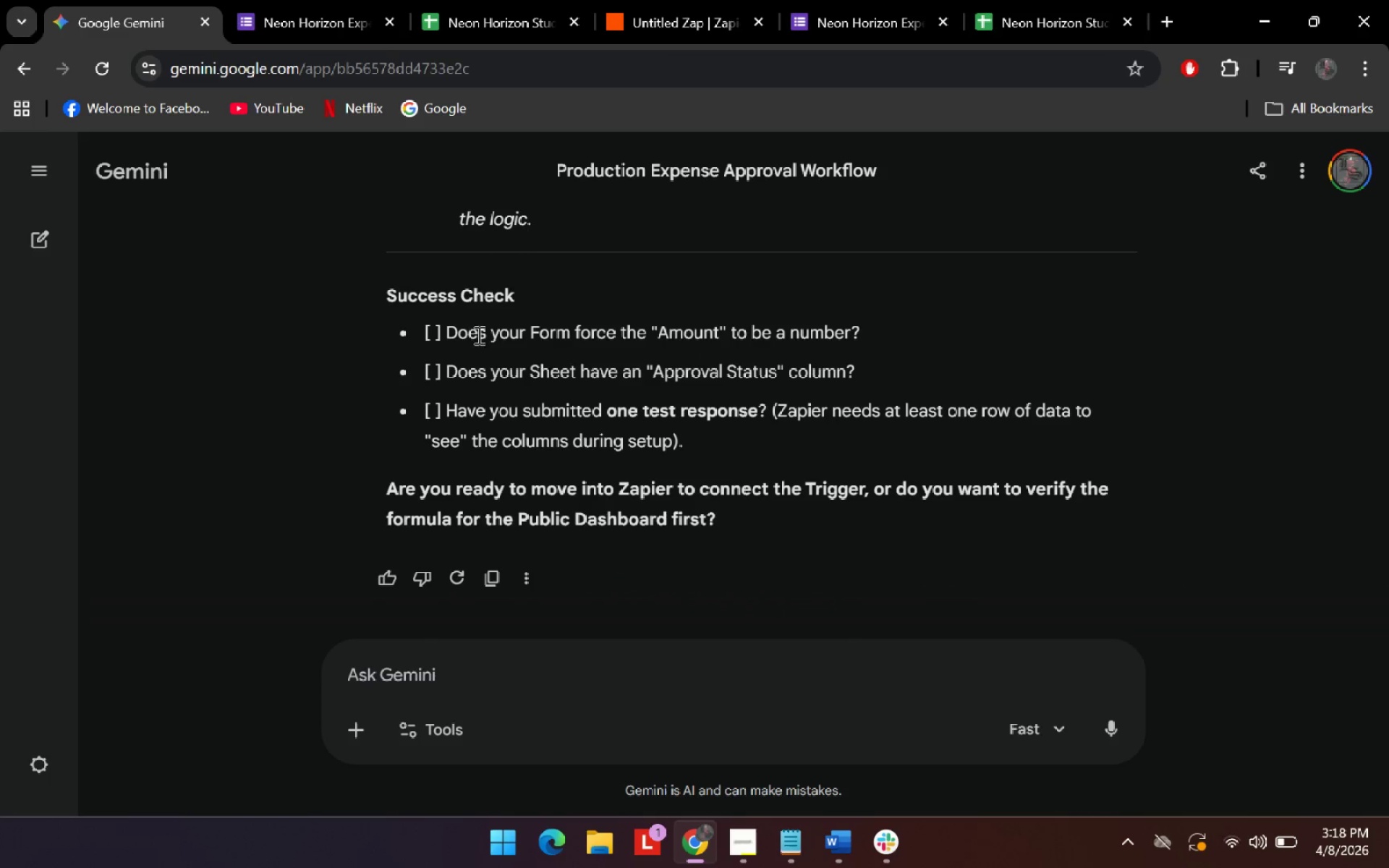 
left_click_drag(start_coordinate=[578, 477], to_coordinate=[589, 481])
 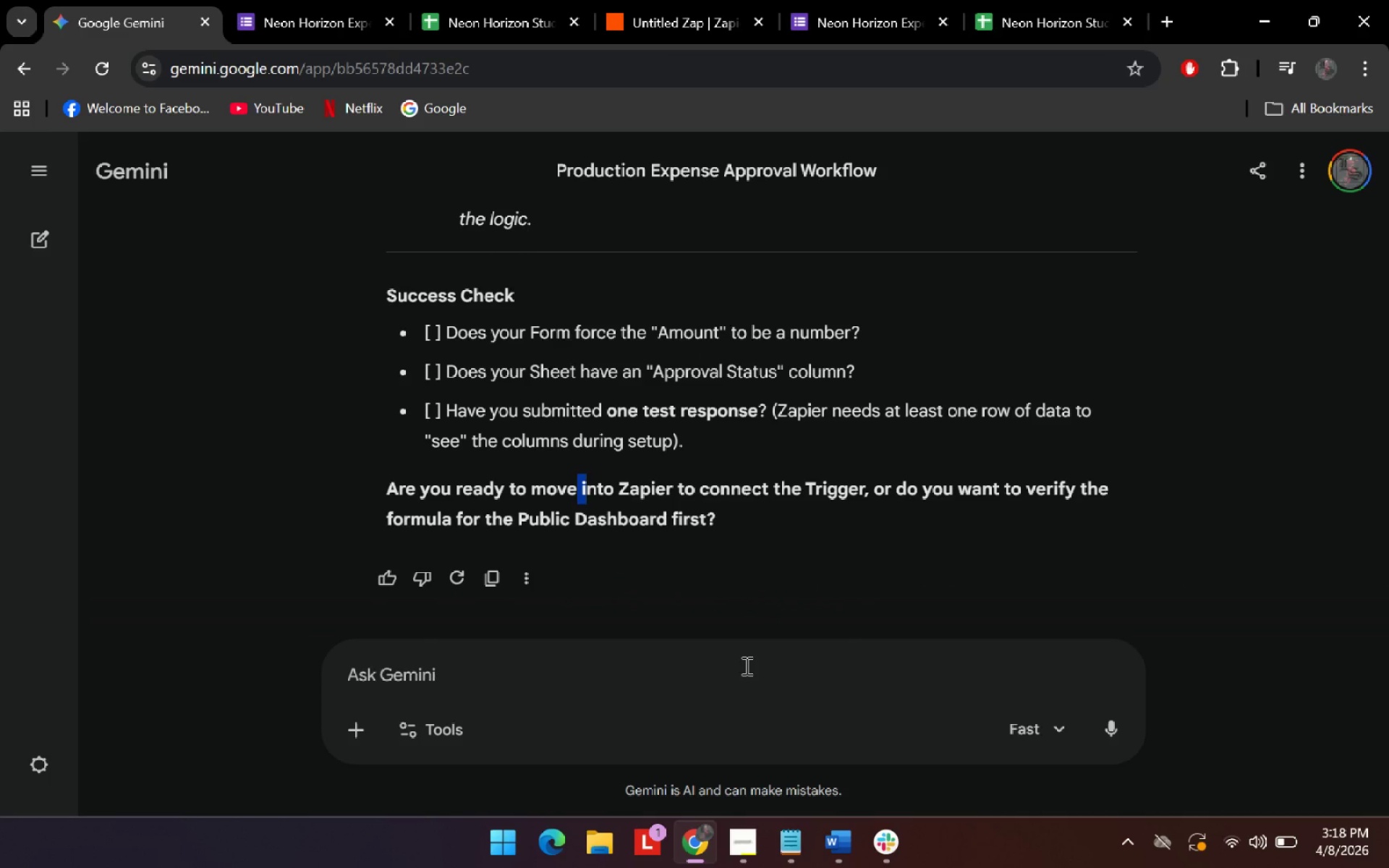 
scroll: coordinate [489, 411], scroll_direction: down, amount: 6.0
 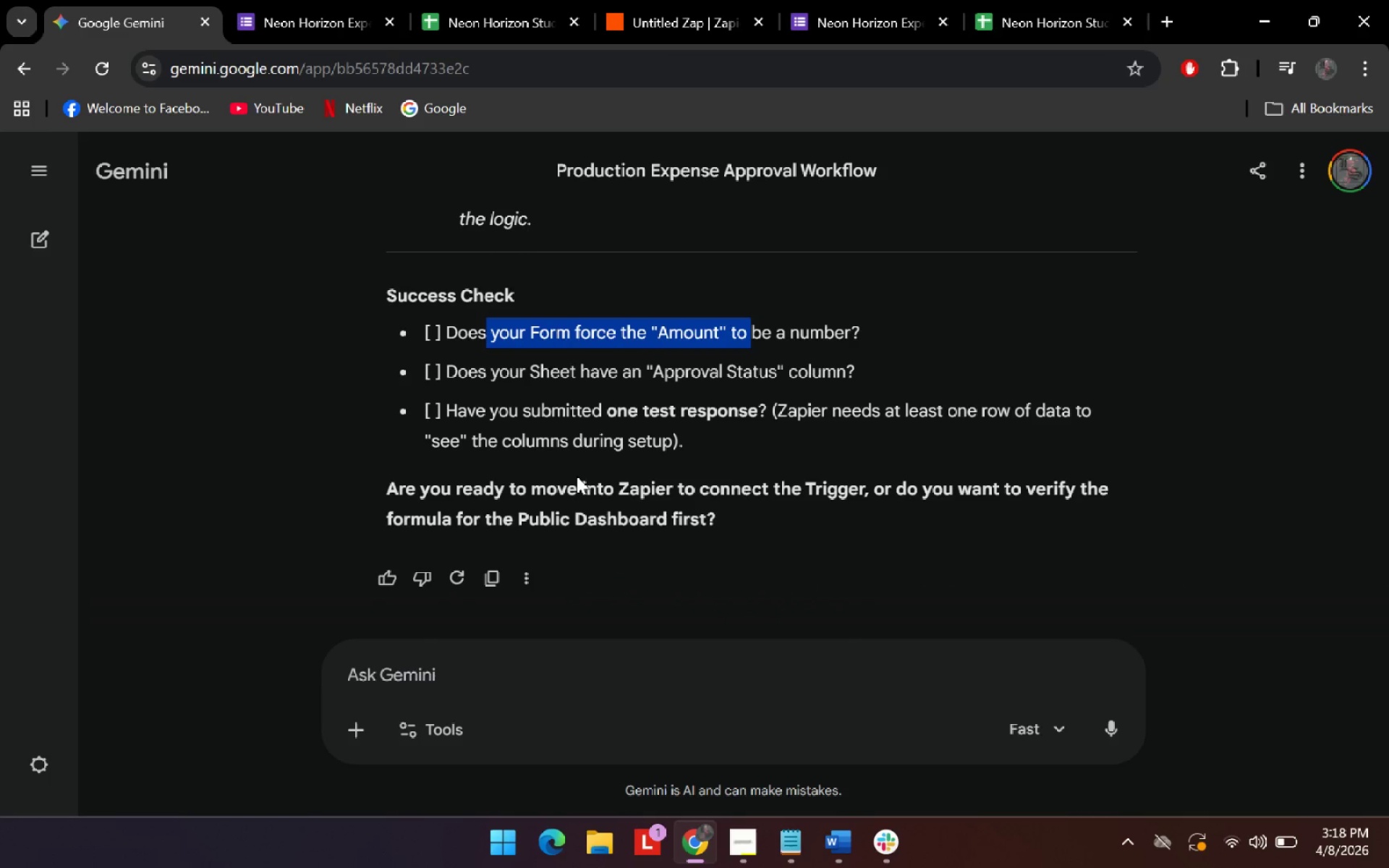 
double_click([745, 665])
 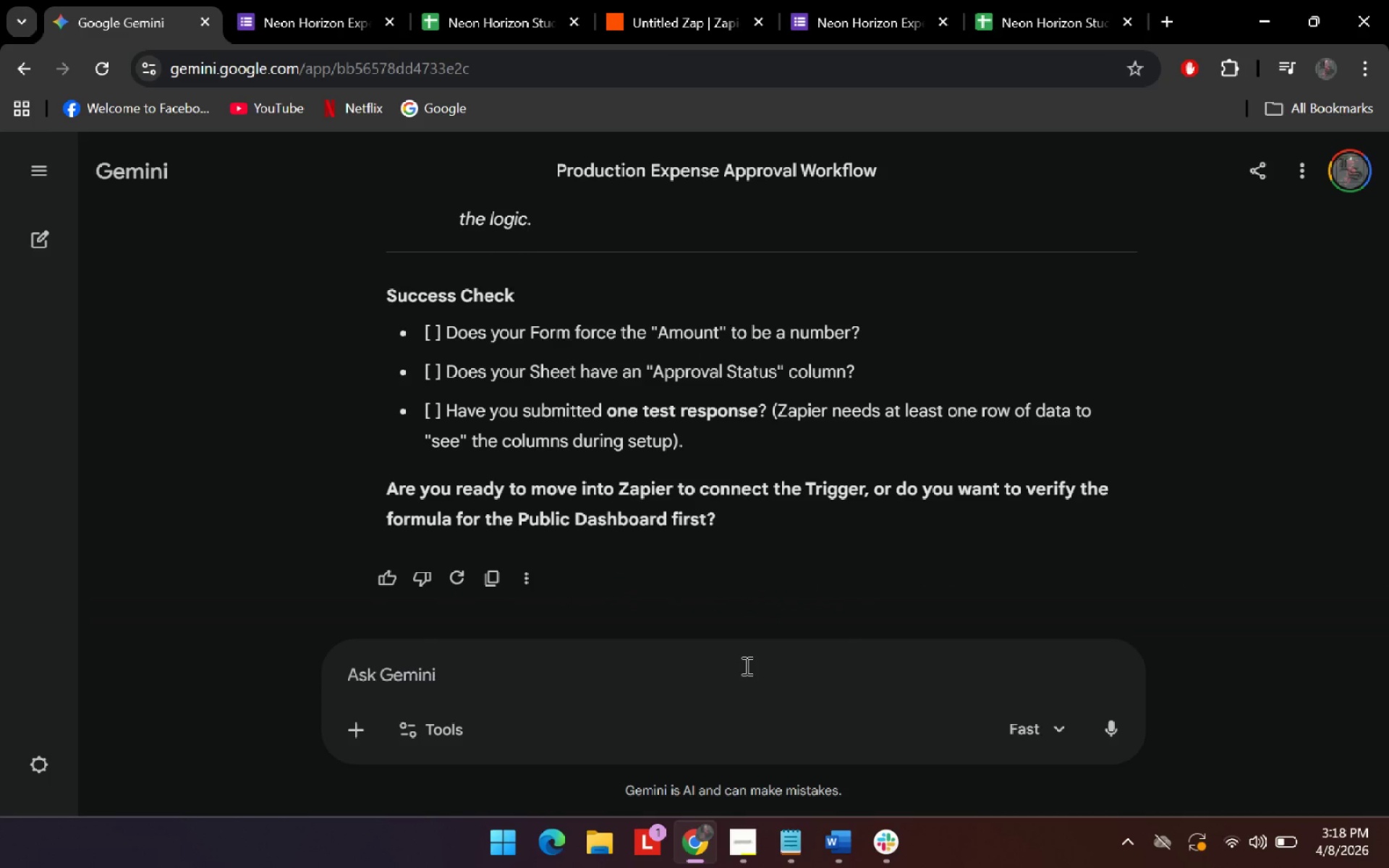 
scroll: coordinate [577, 476], scroll_direction: down, amount: 1.0
 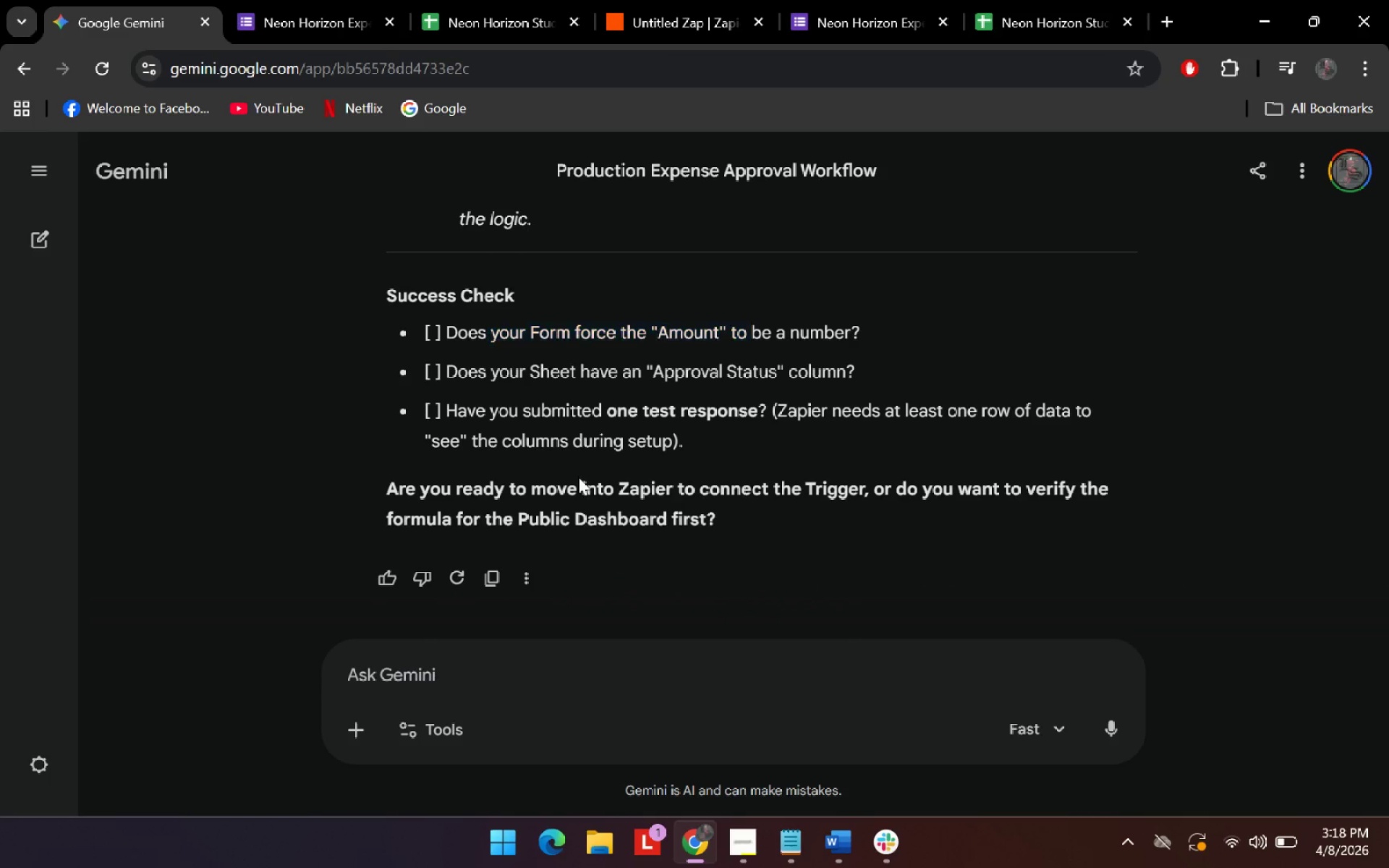 
type(LETS MOVE)
 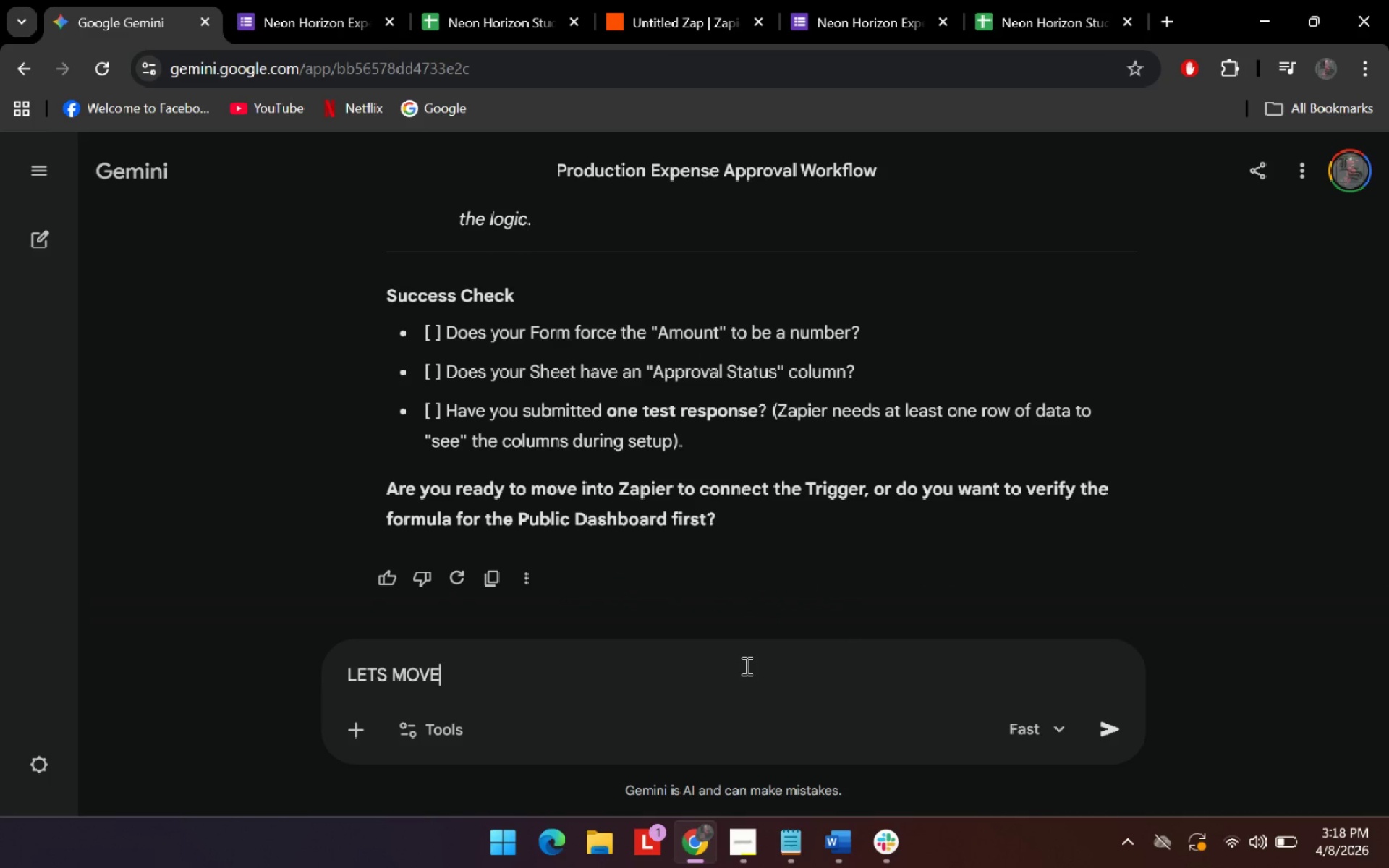 
key(Enter)
 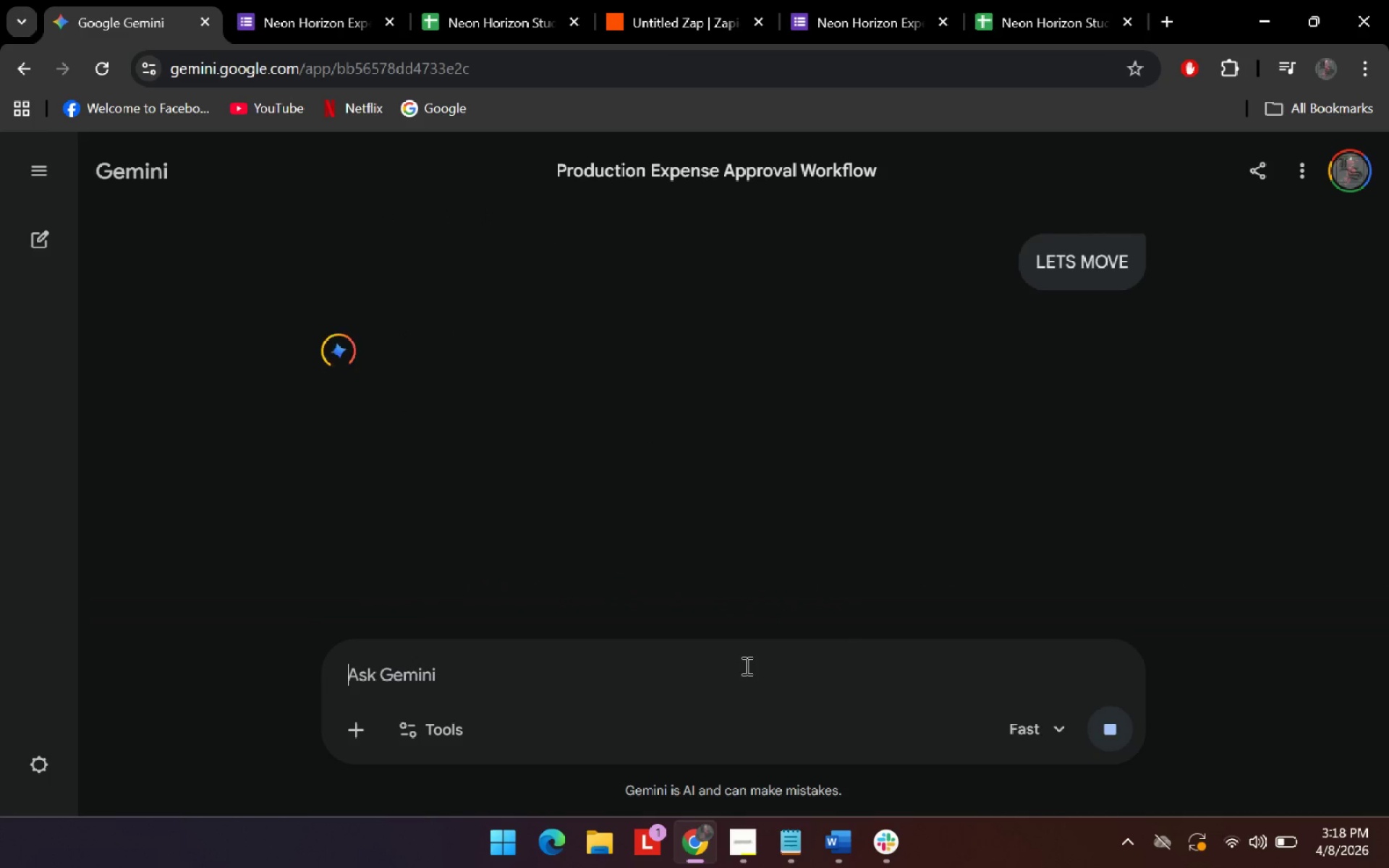 
scroll: coordinate [751, 532], scroll_direction: up, amount: 3.0
 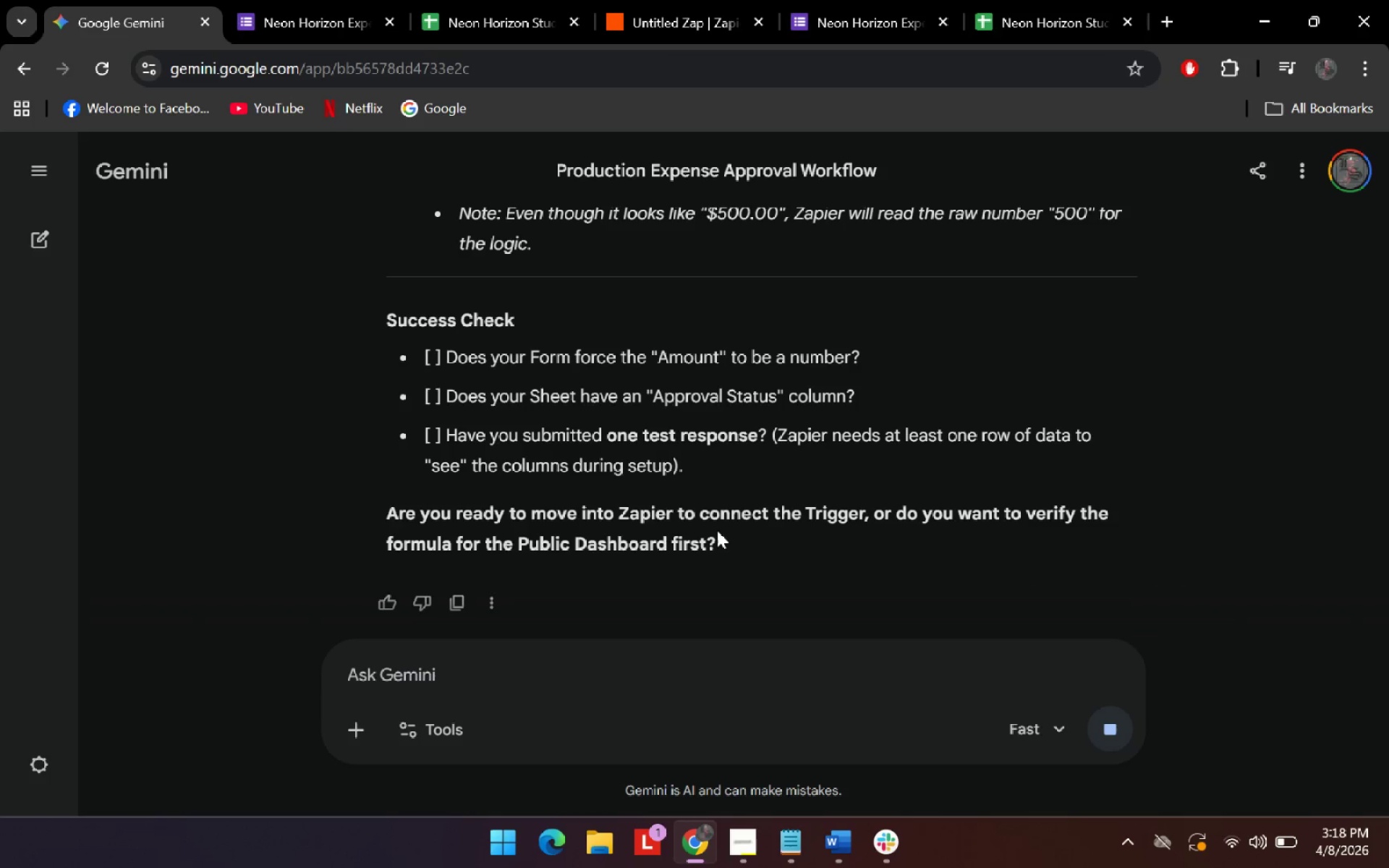 
scroll: coordinate [543, 501], scroll_direction: down, amount: 9.0
 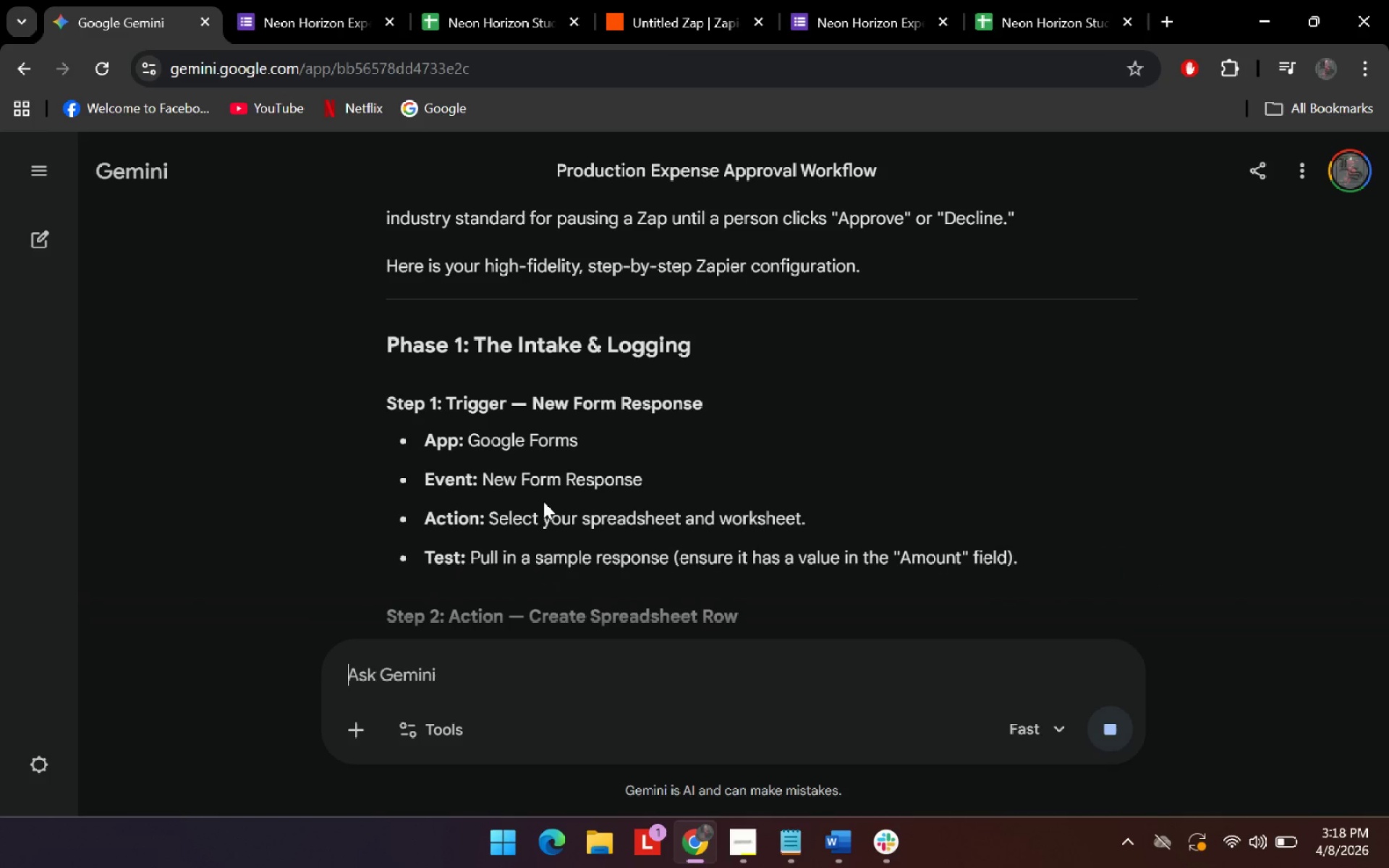 
scroll: coordinate [532, 501], scroll_direction: up, amount: 2.0
 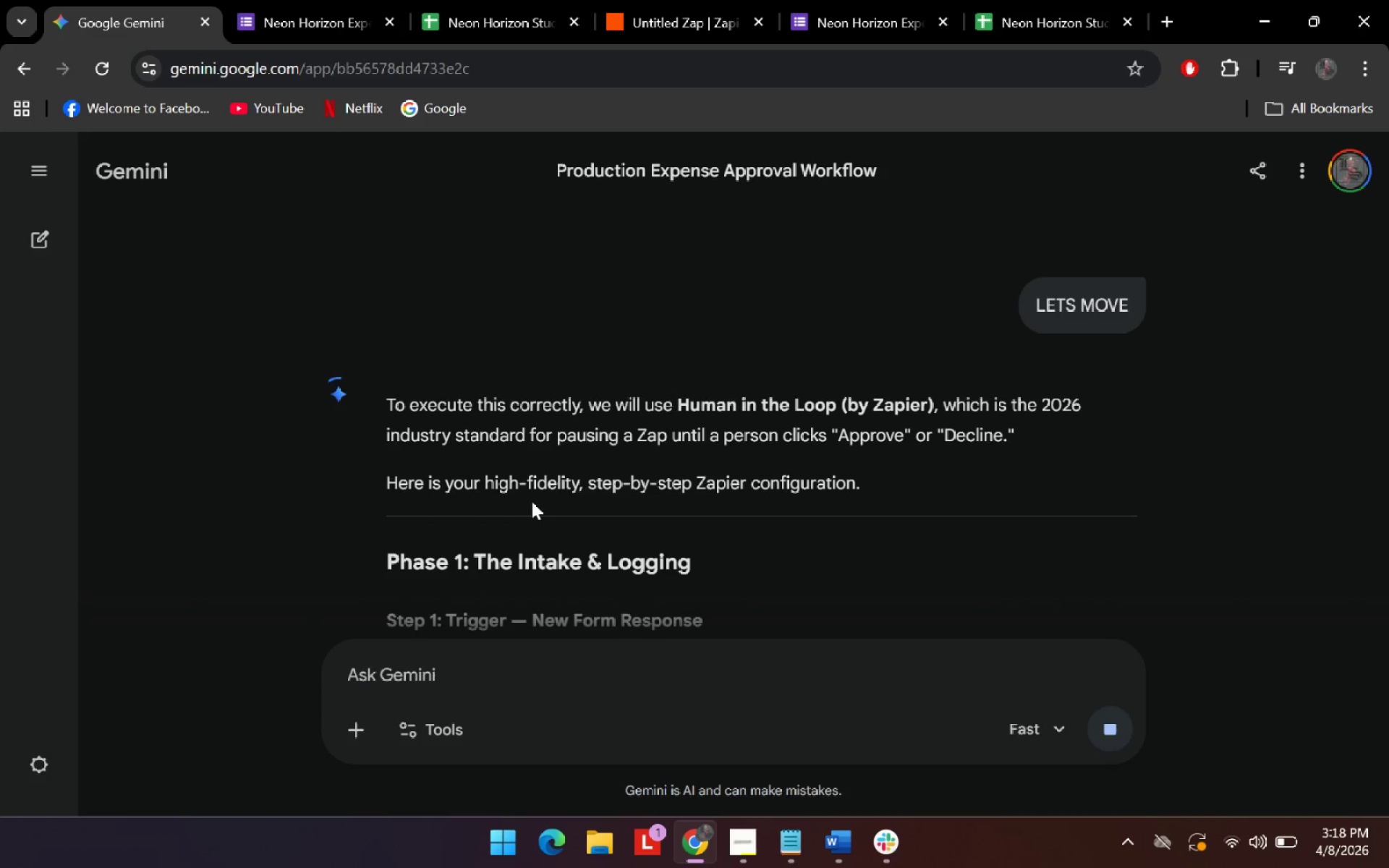 
scroll: coordinate [532, 501], scroll_direction: down, amount: 3.0
 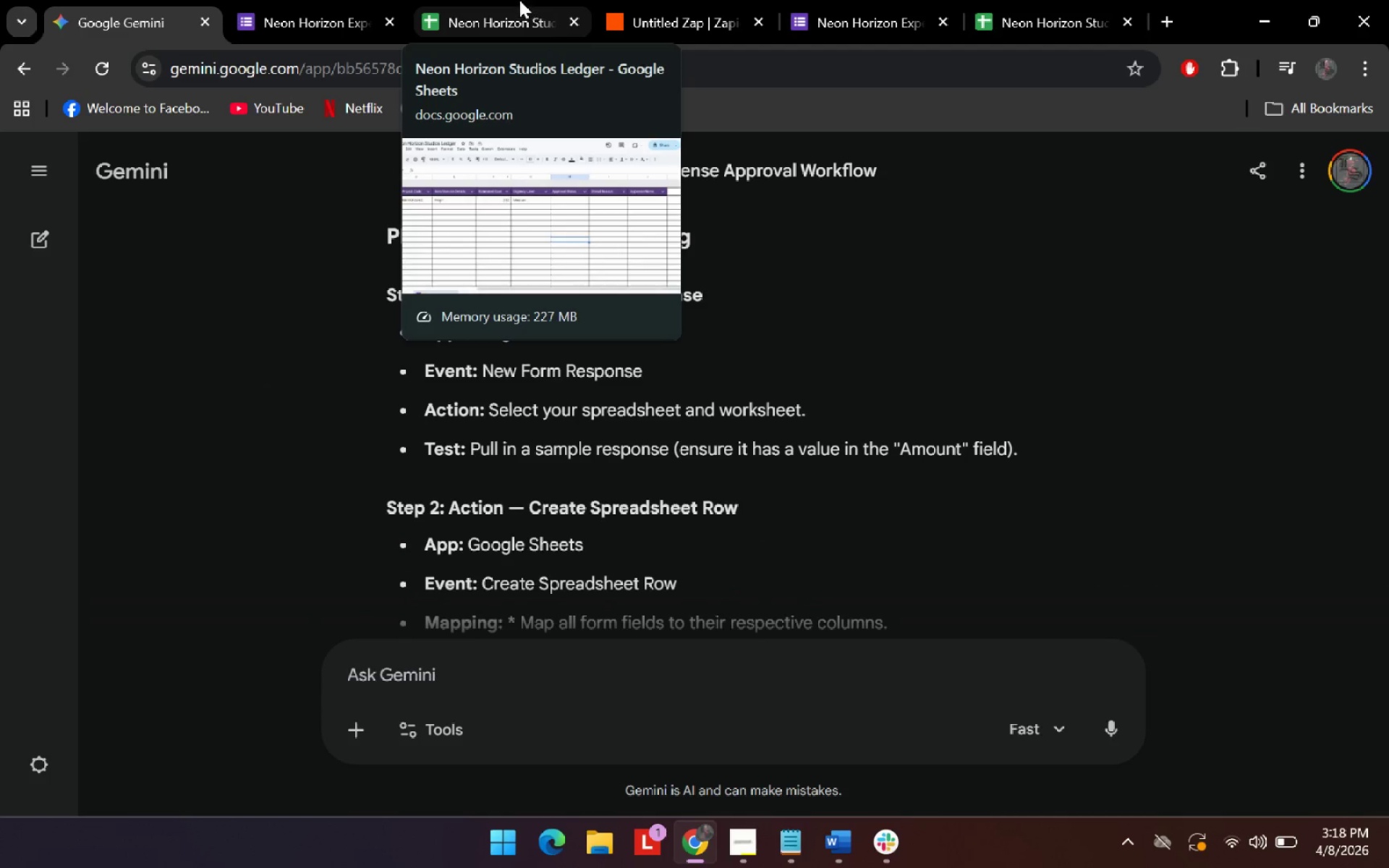 
left_click_drag(start_coordinate=[710, 0], to_coordinate=[259, 0])
 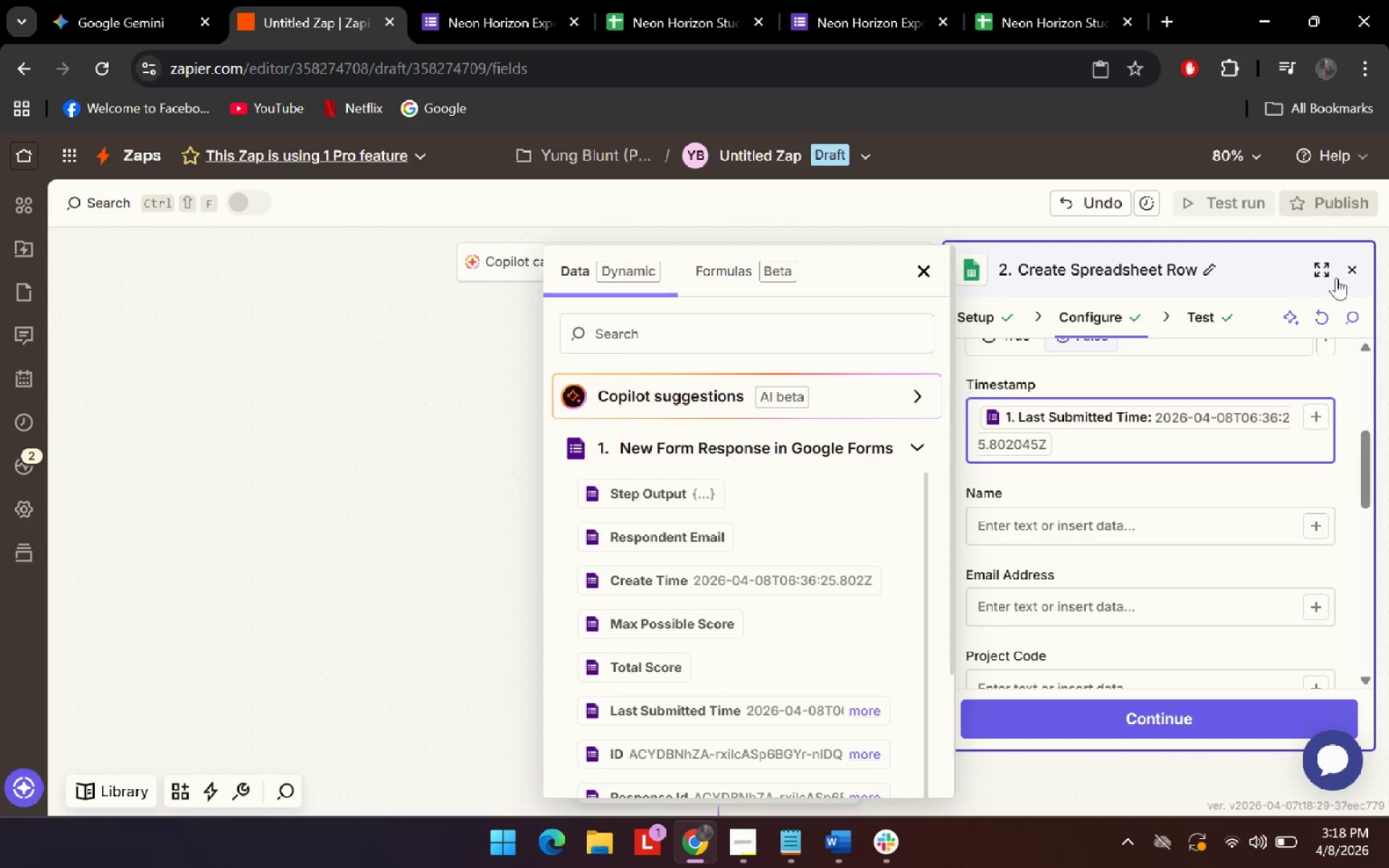 
left_click([1358, 264])
 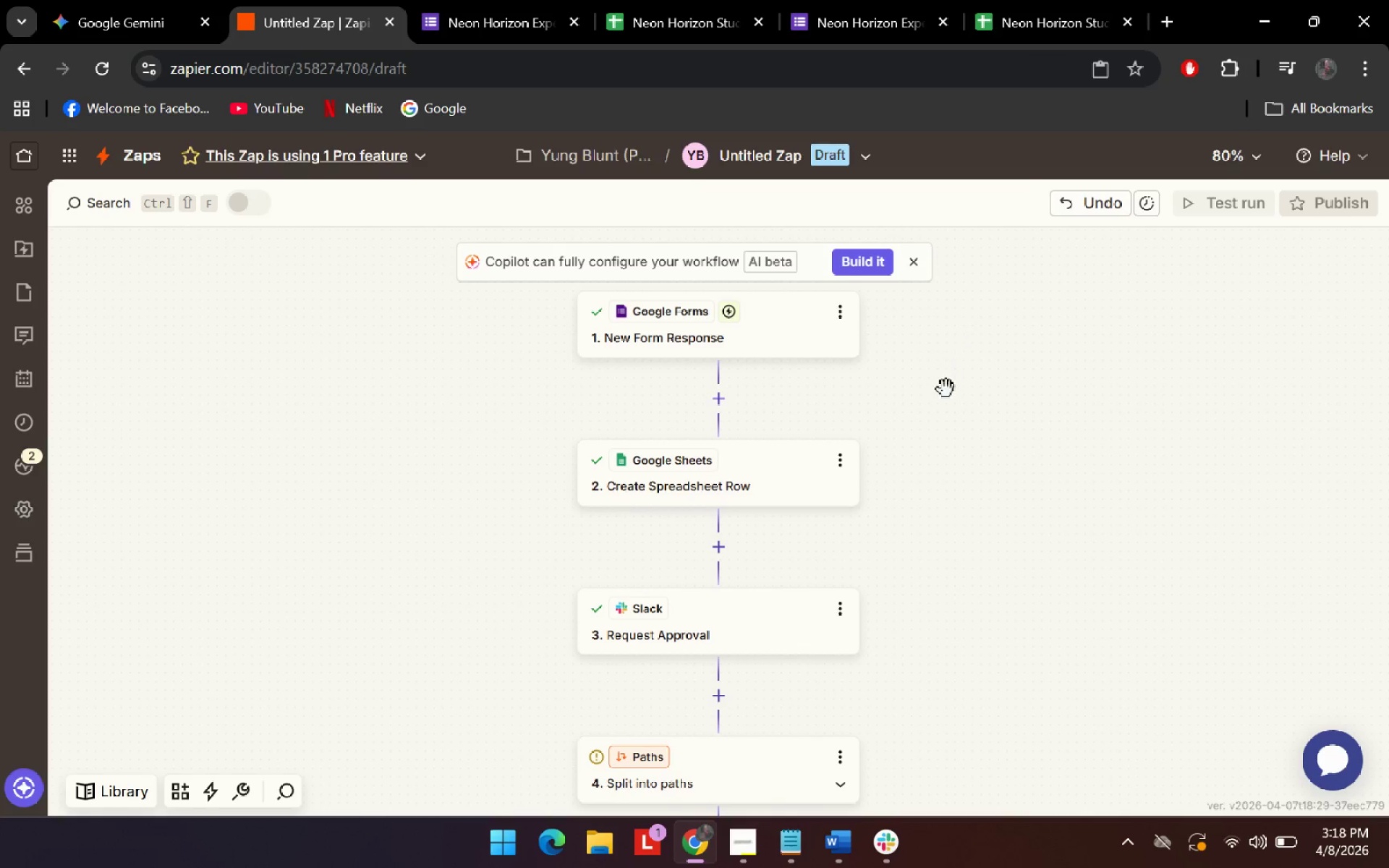 
left_click([692, 336])
 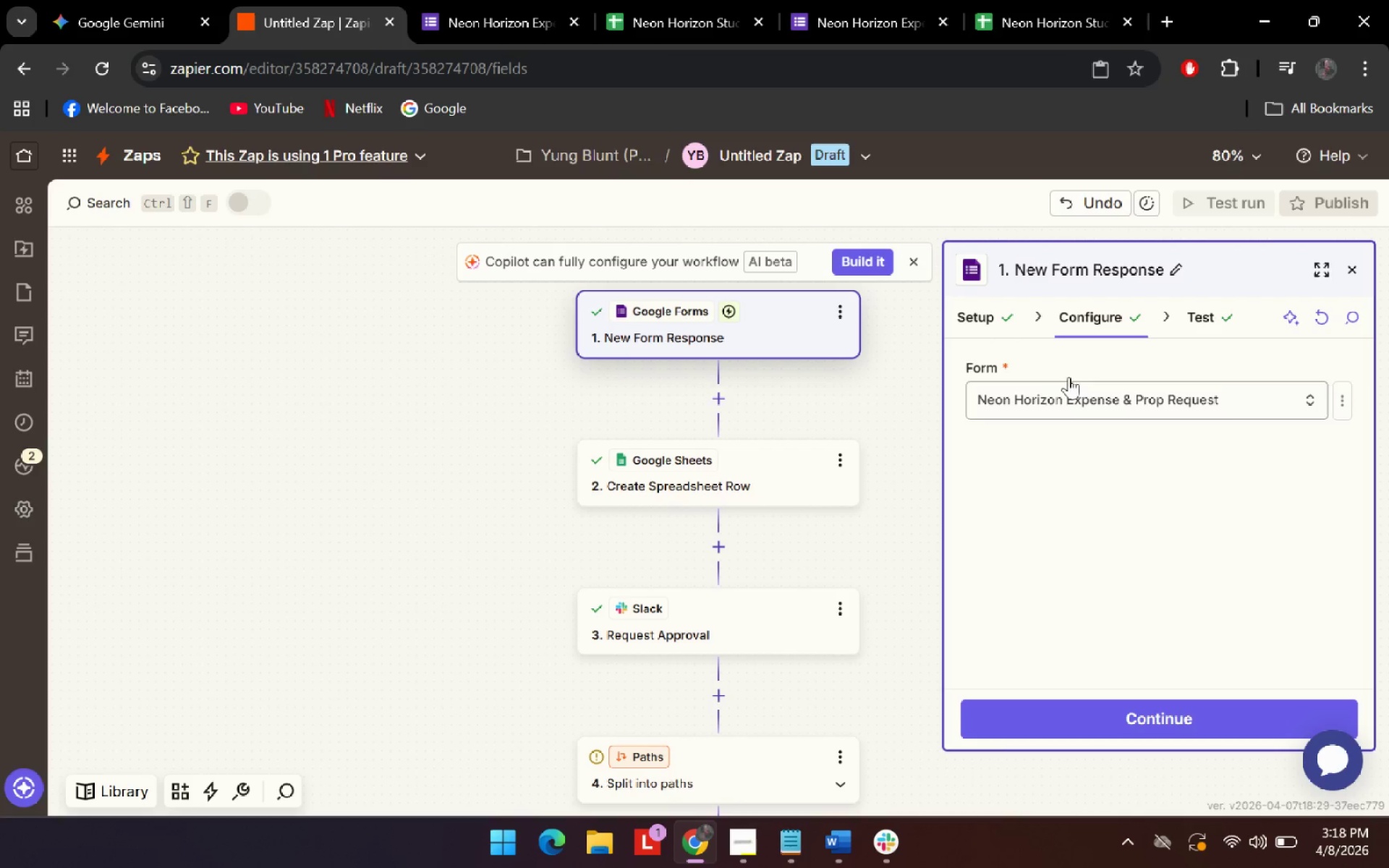 
left_click([139, 0])
 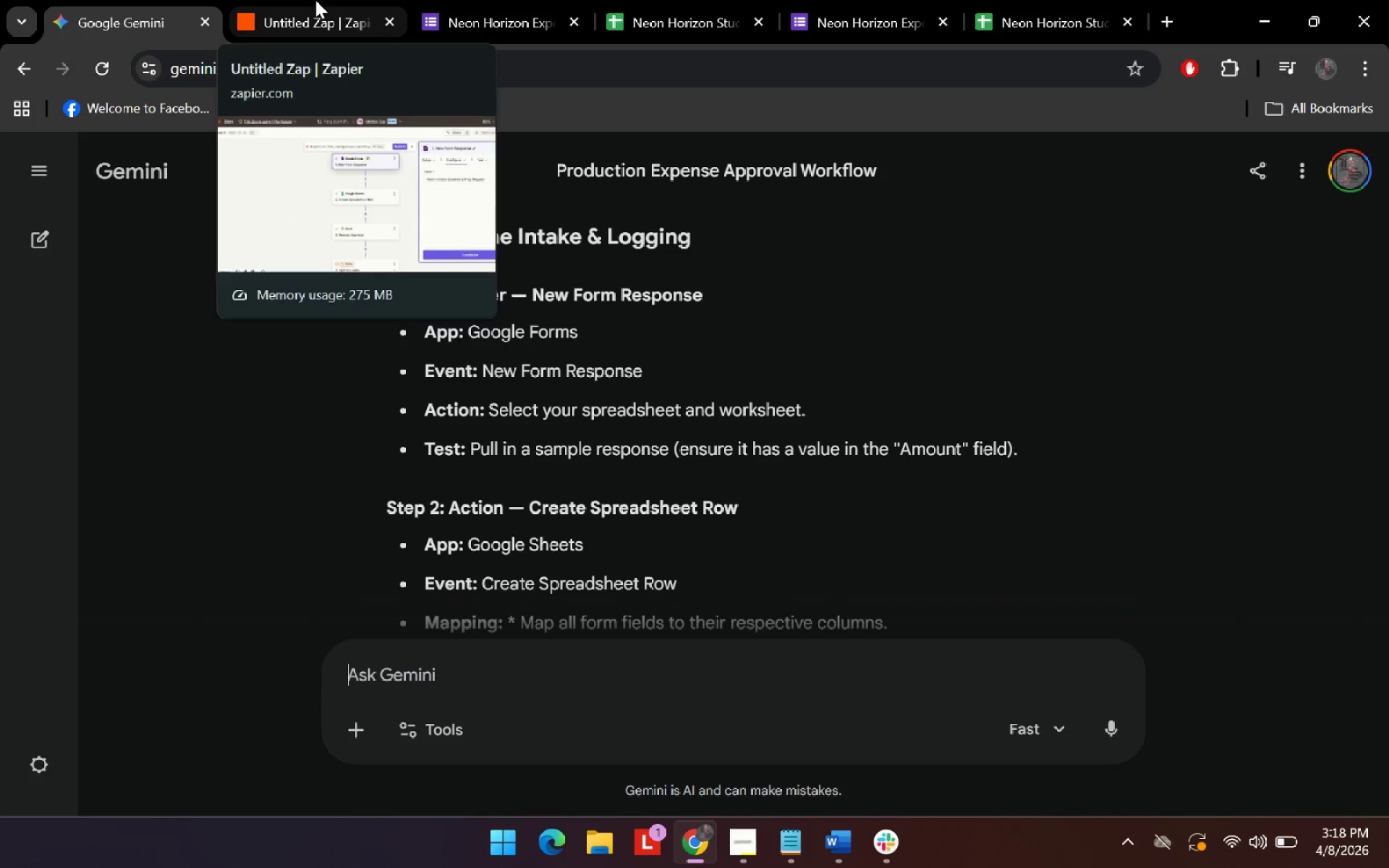 
left_click([315, 0])
 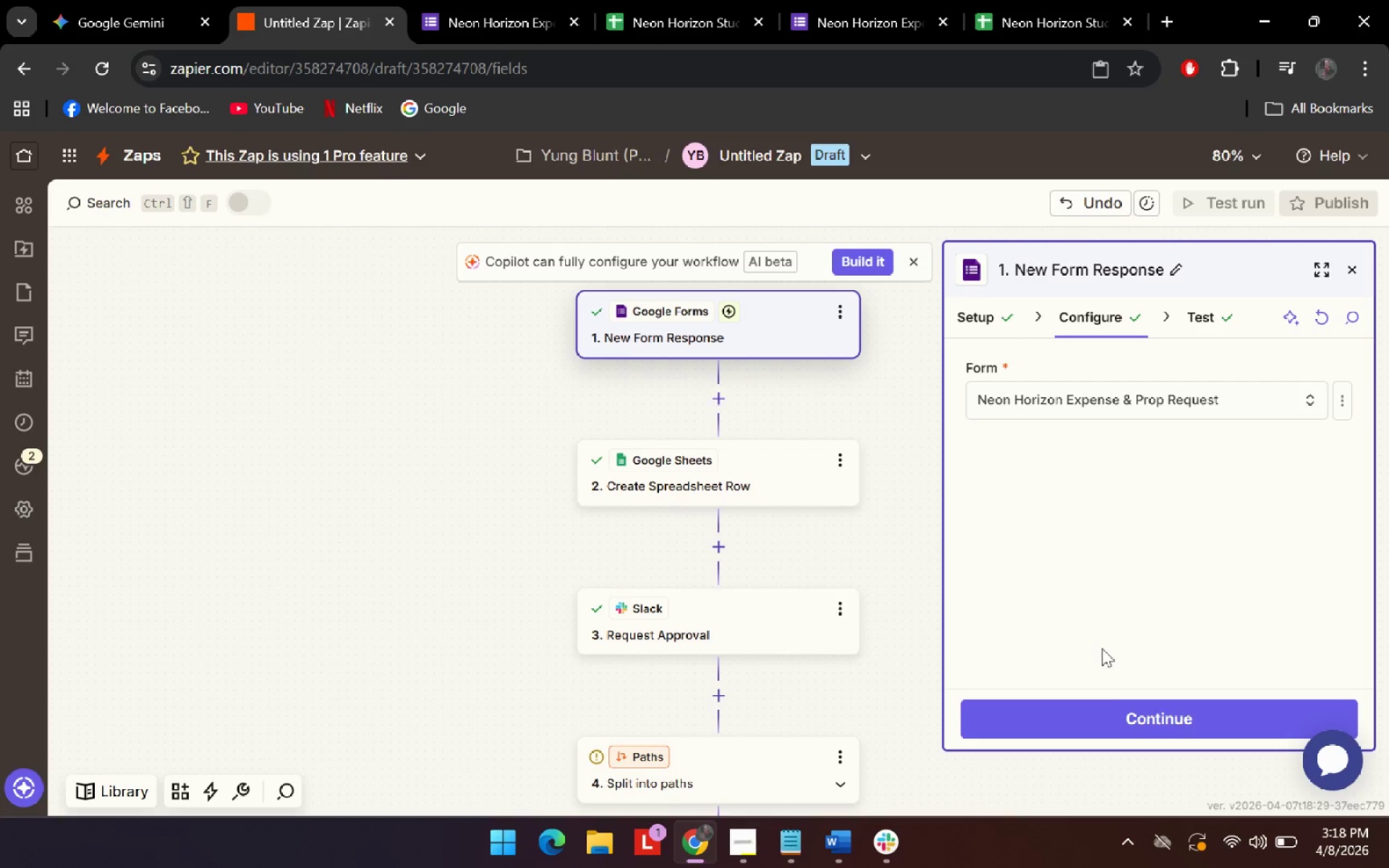 
left_click([1118, 711])
 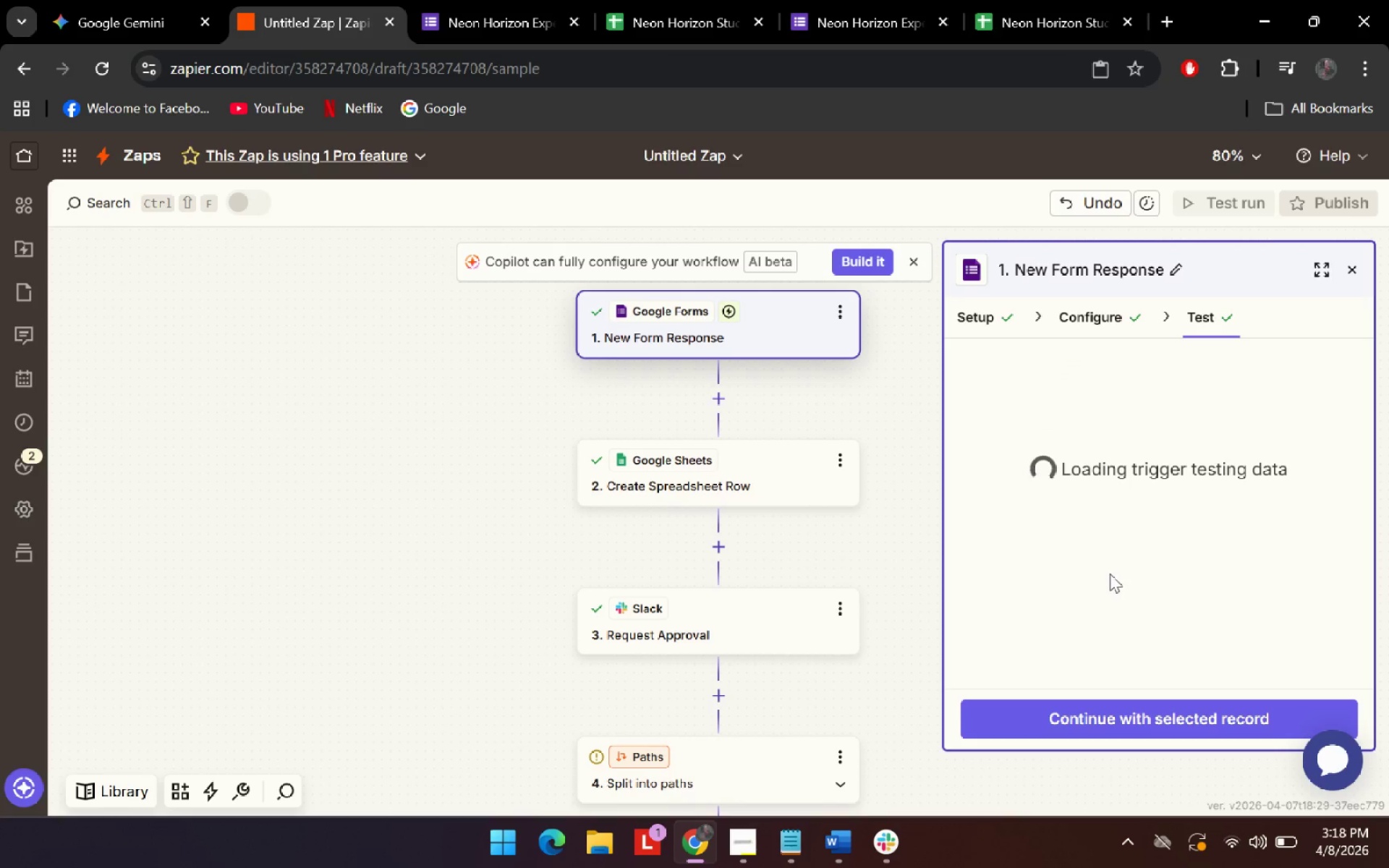 
left_click([1113, 554])
 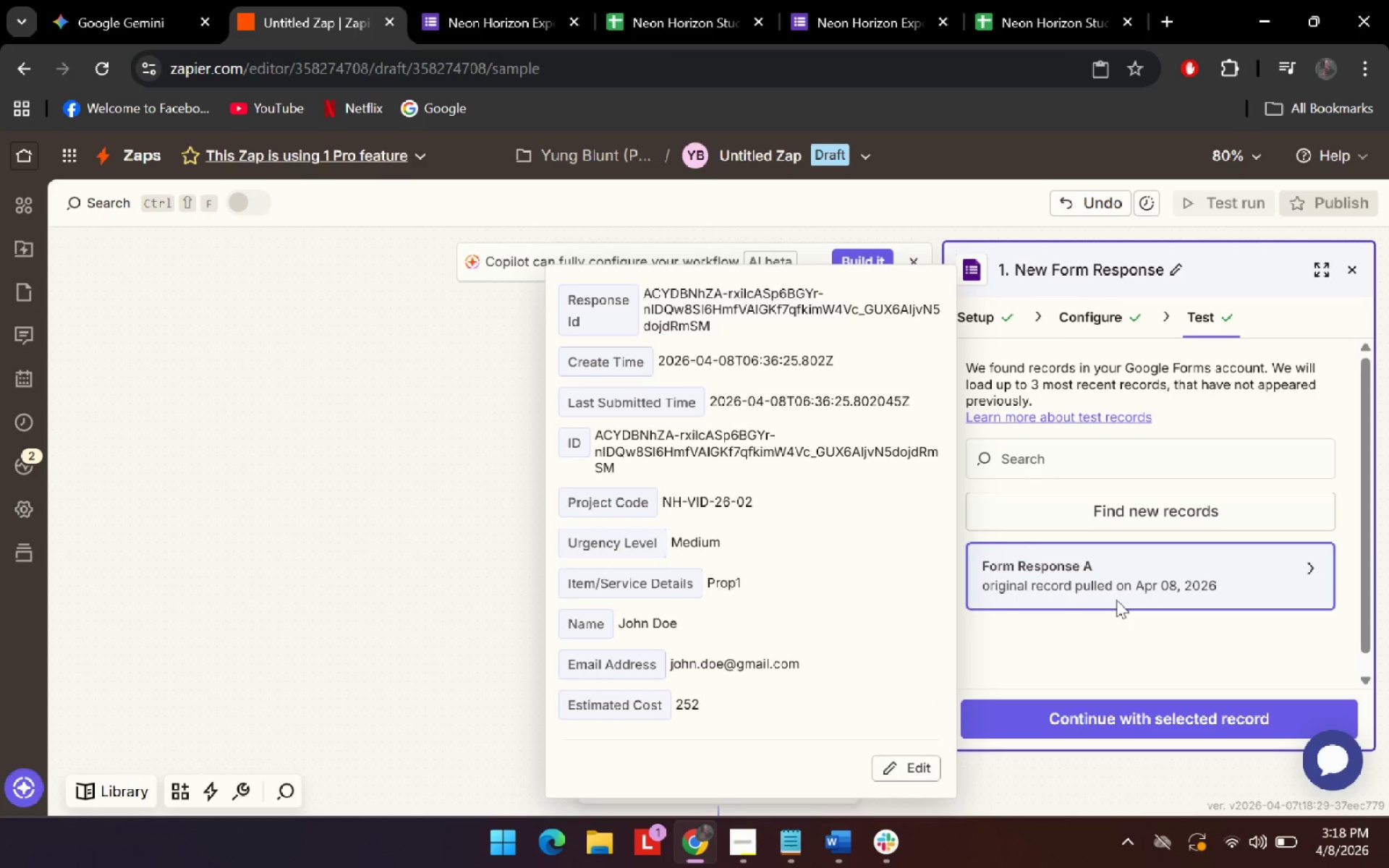 
left_click([1116, 600])
 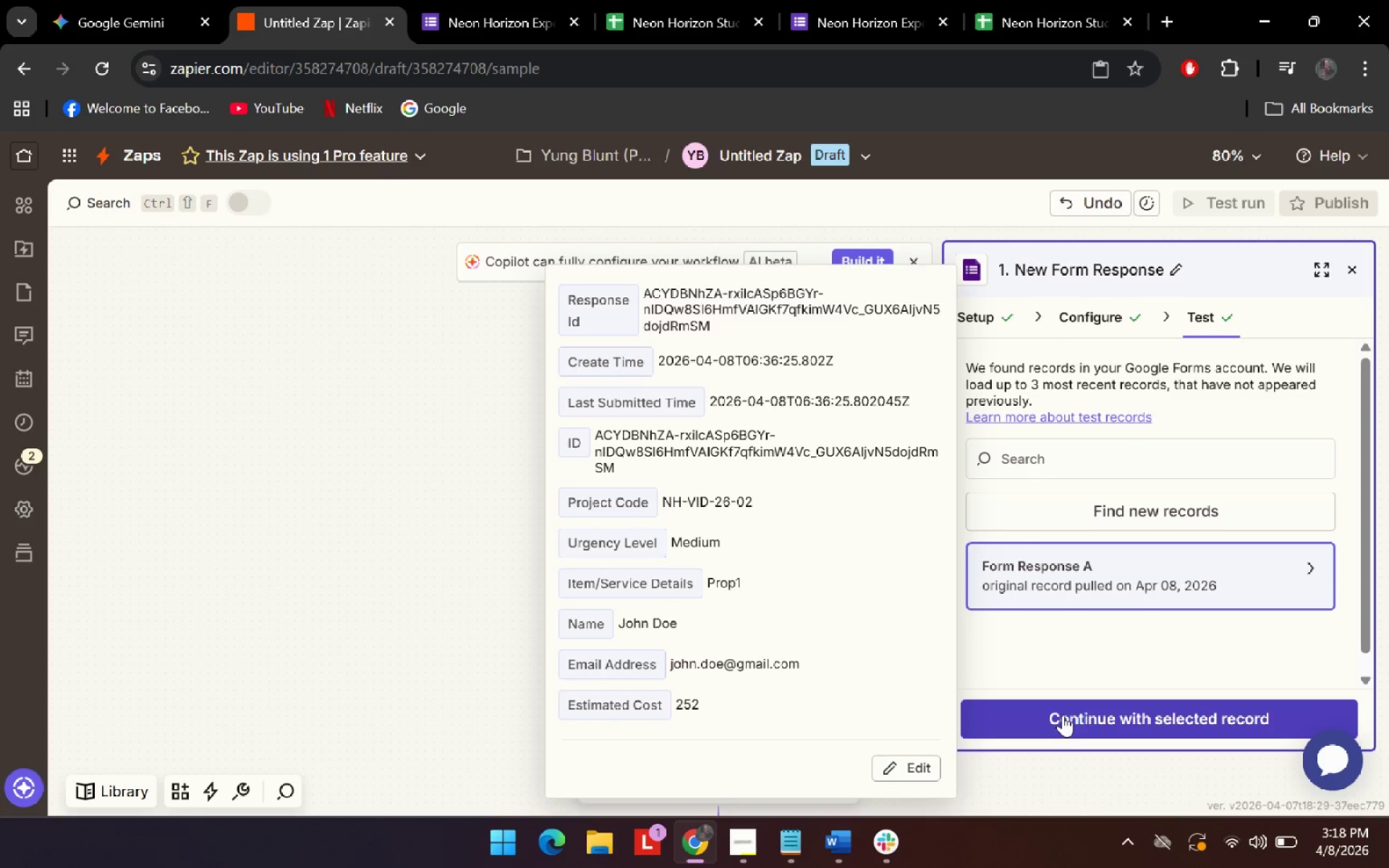 
left_click([1063, 715])
 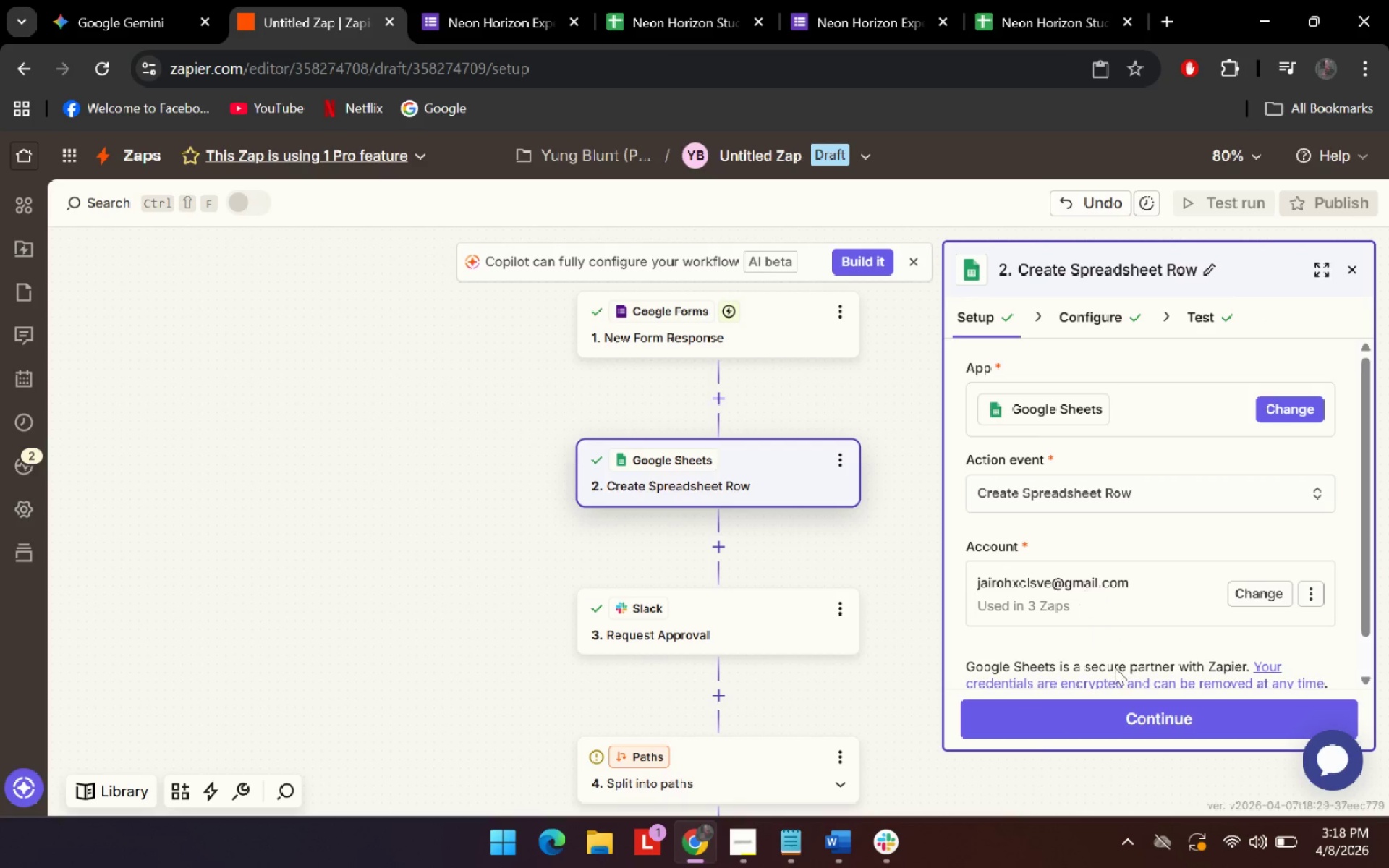 
left_click([176, 0])
 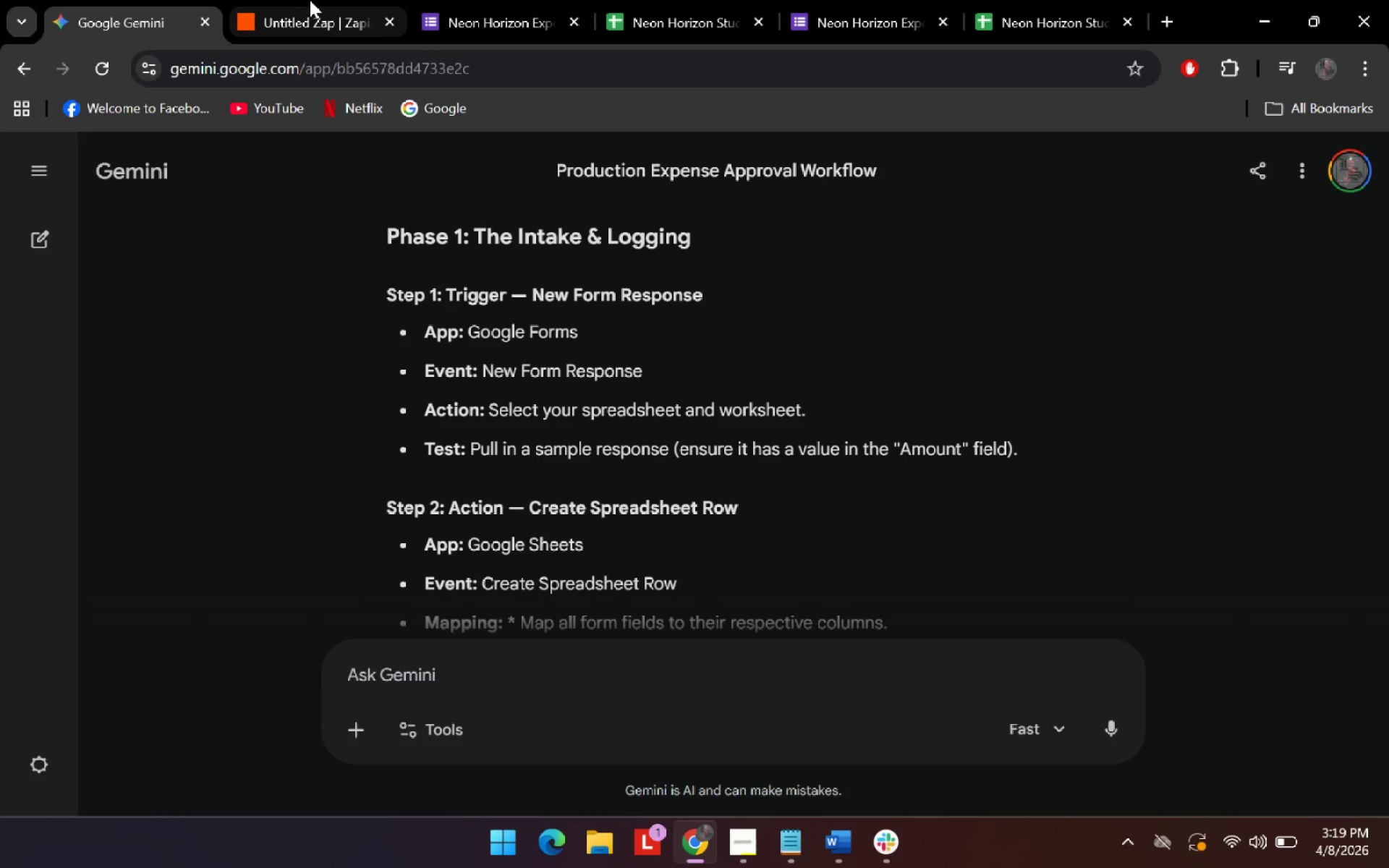 
mouse_move([318, 0])
 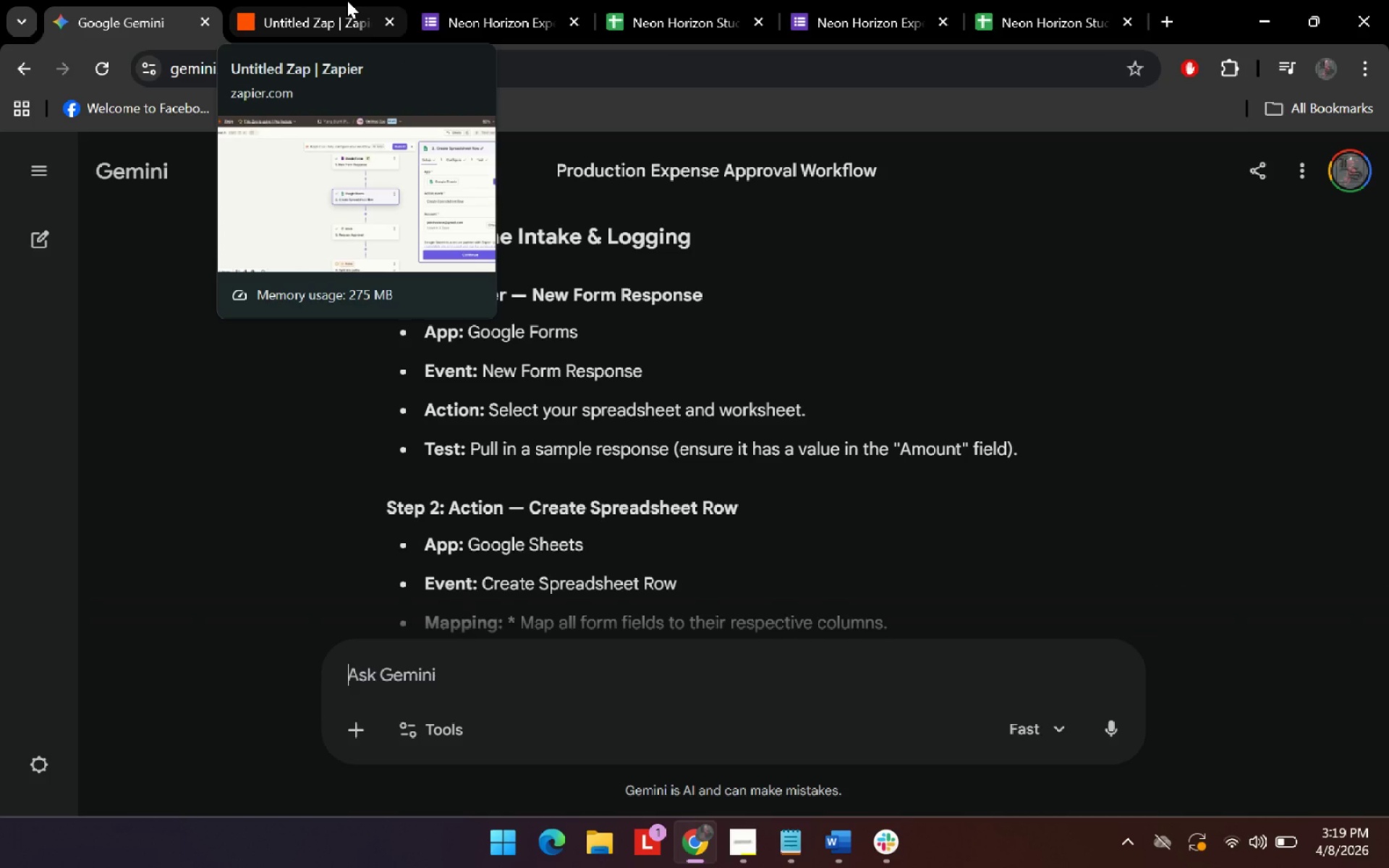 
left_click([347, 0])
 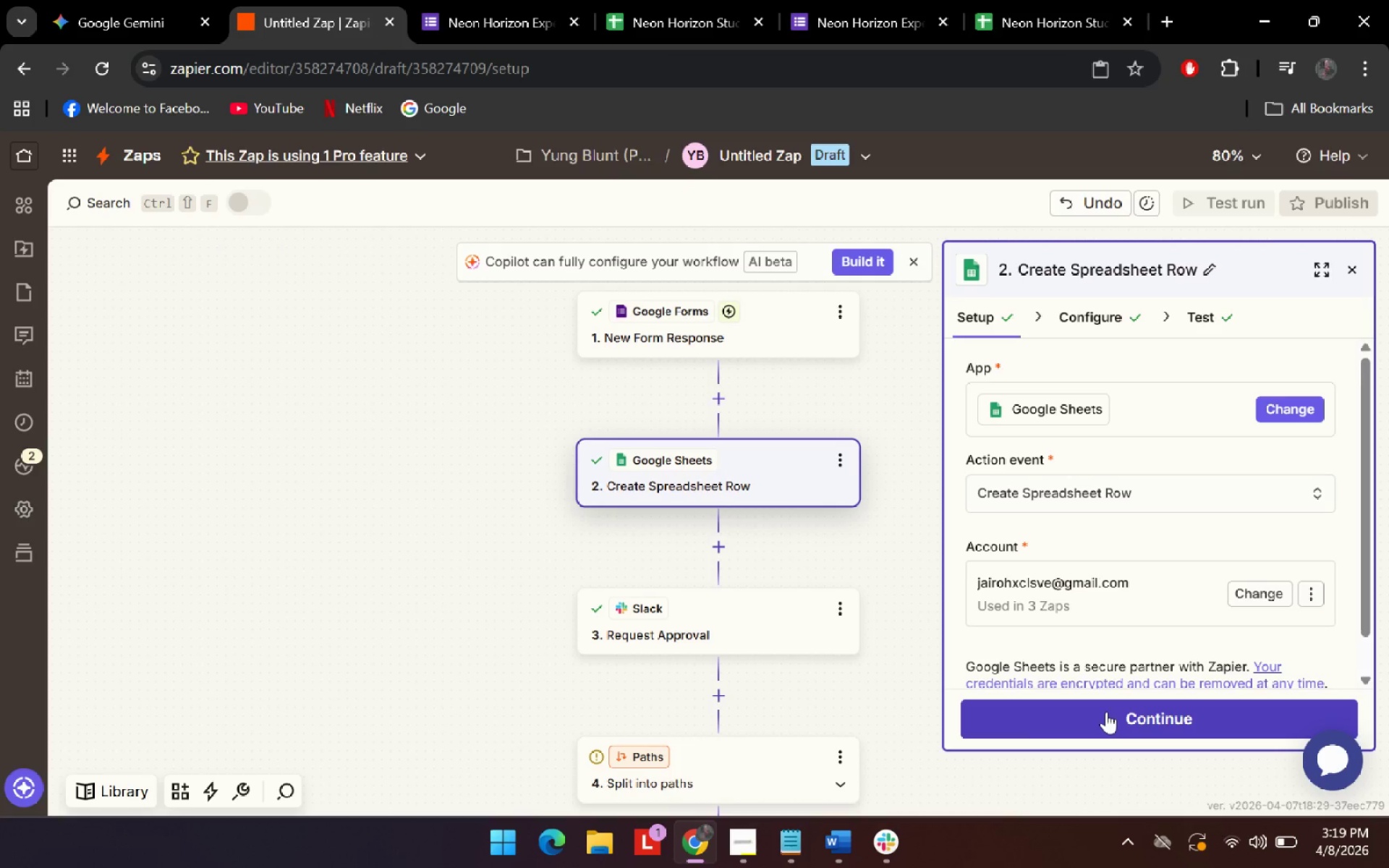 
left_click([1112, 731])
 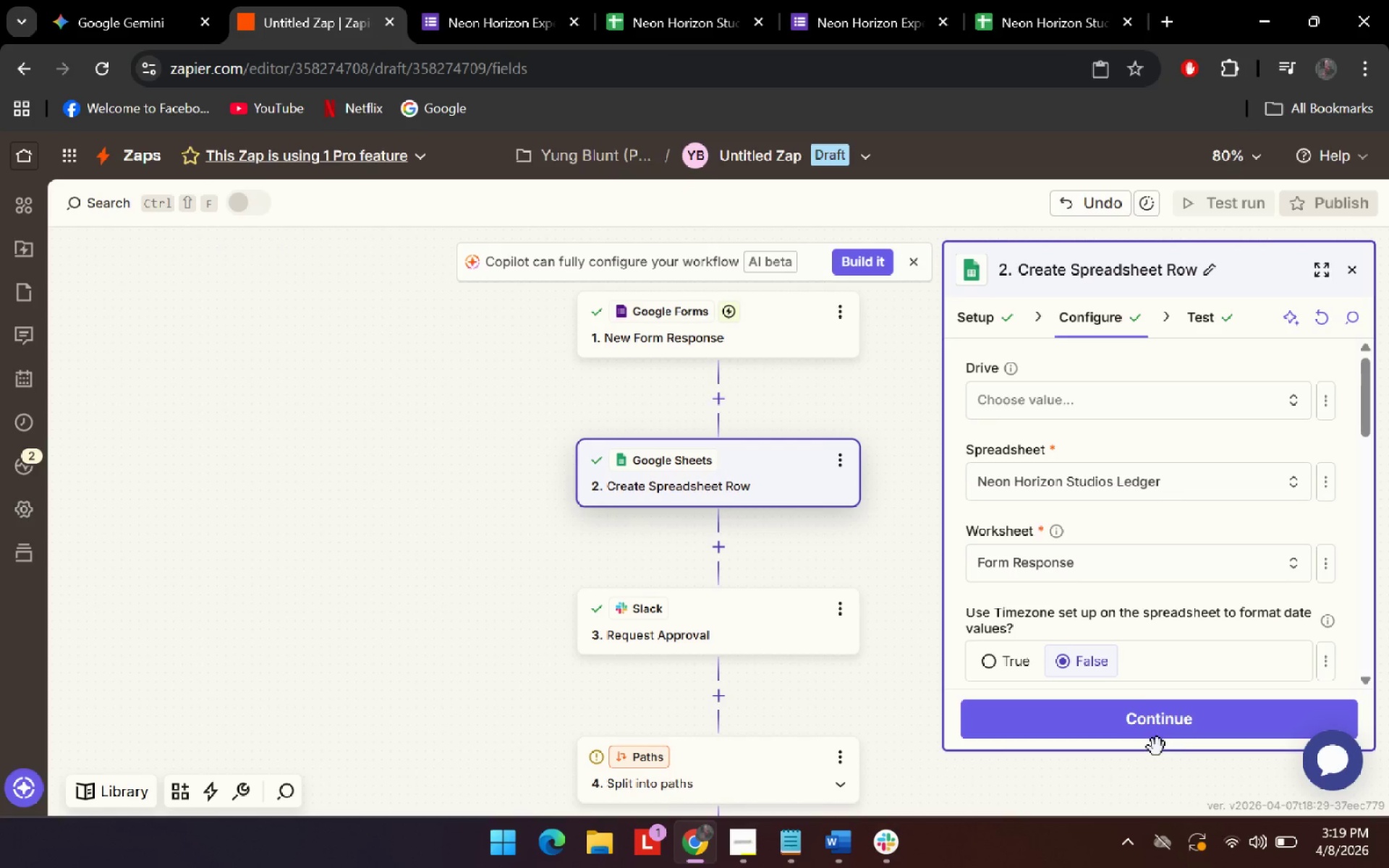 
left_click([88, 0])
 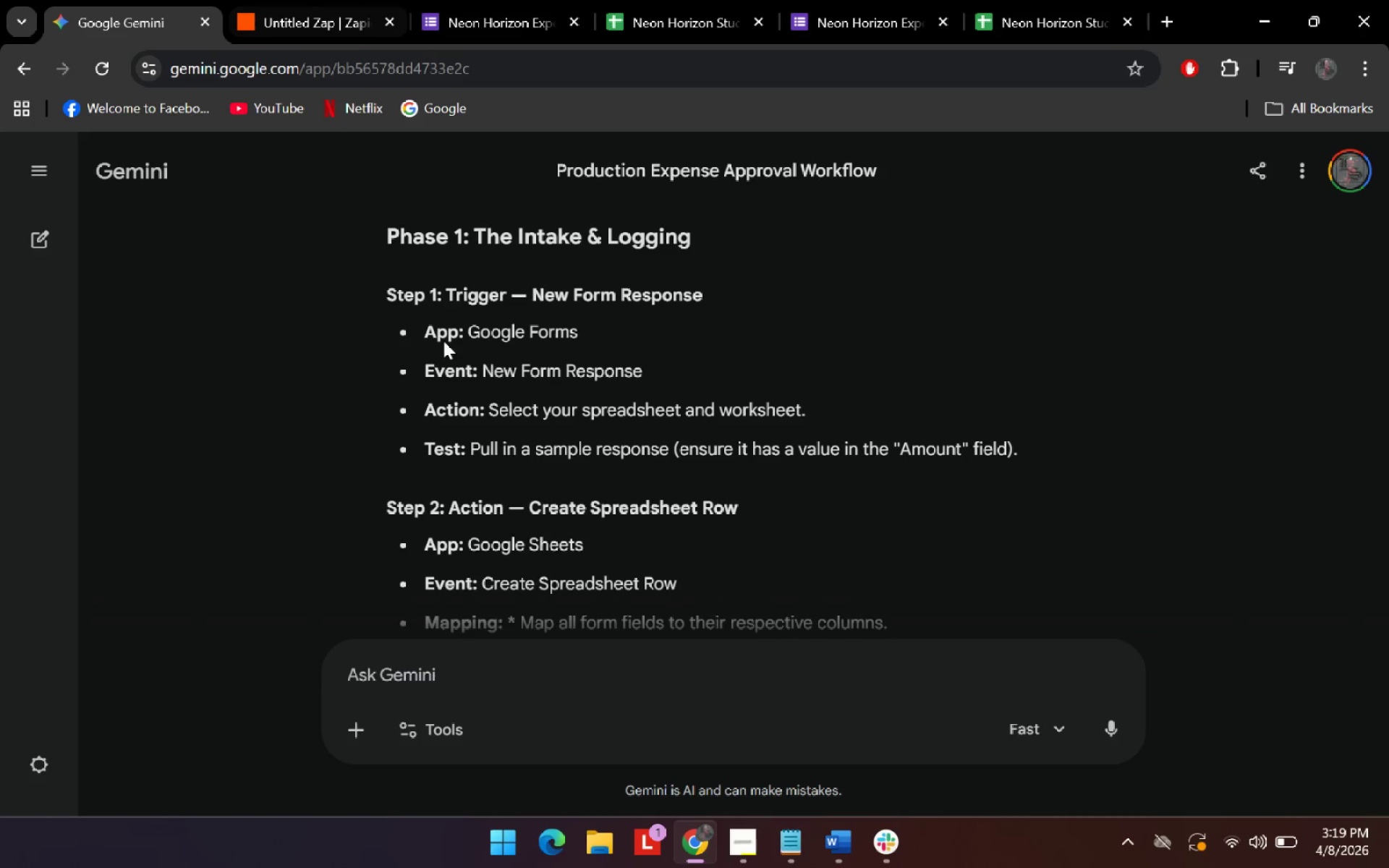 
scroll: coordinate [511, 477], scroll_direction: down, amount: 1.0
 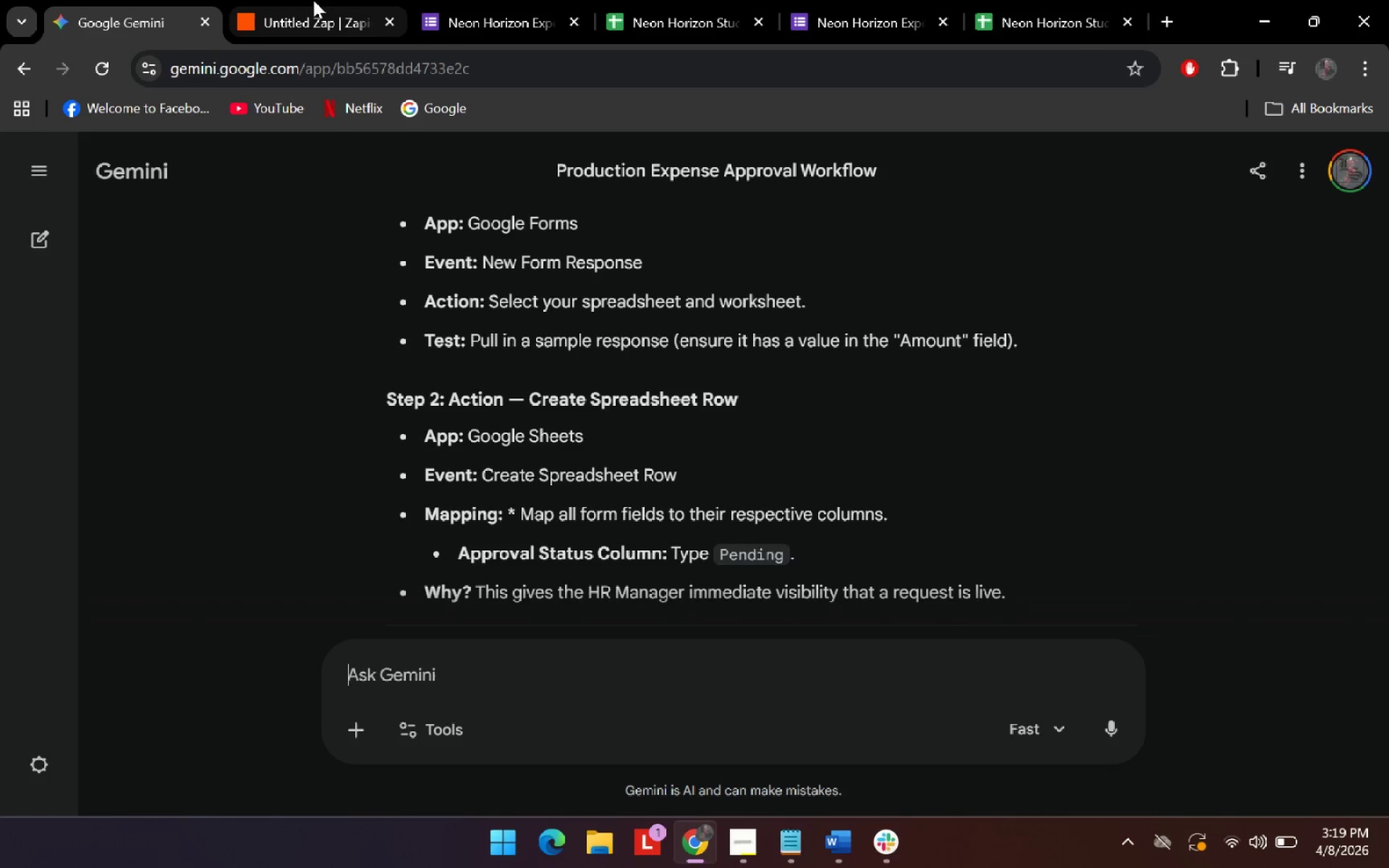 
left_click([313, 0])
 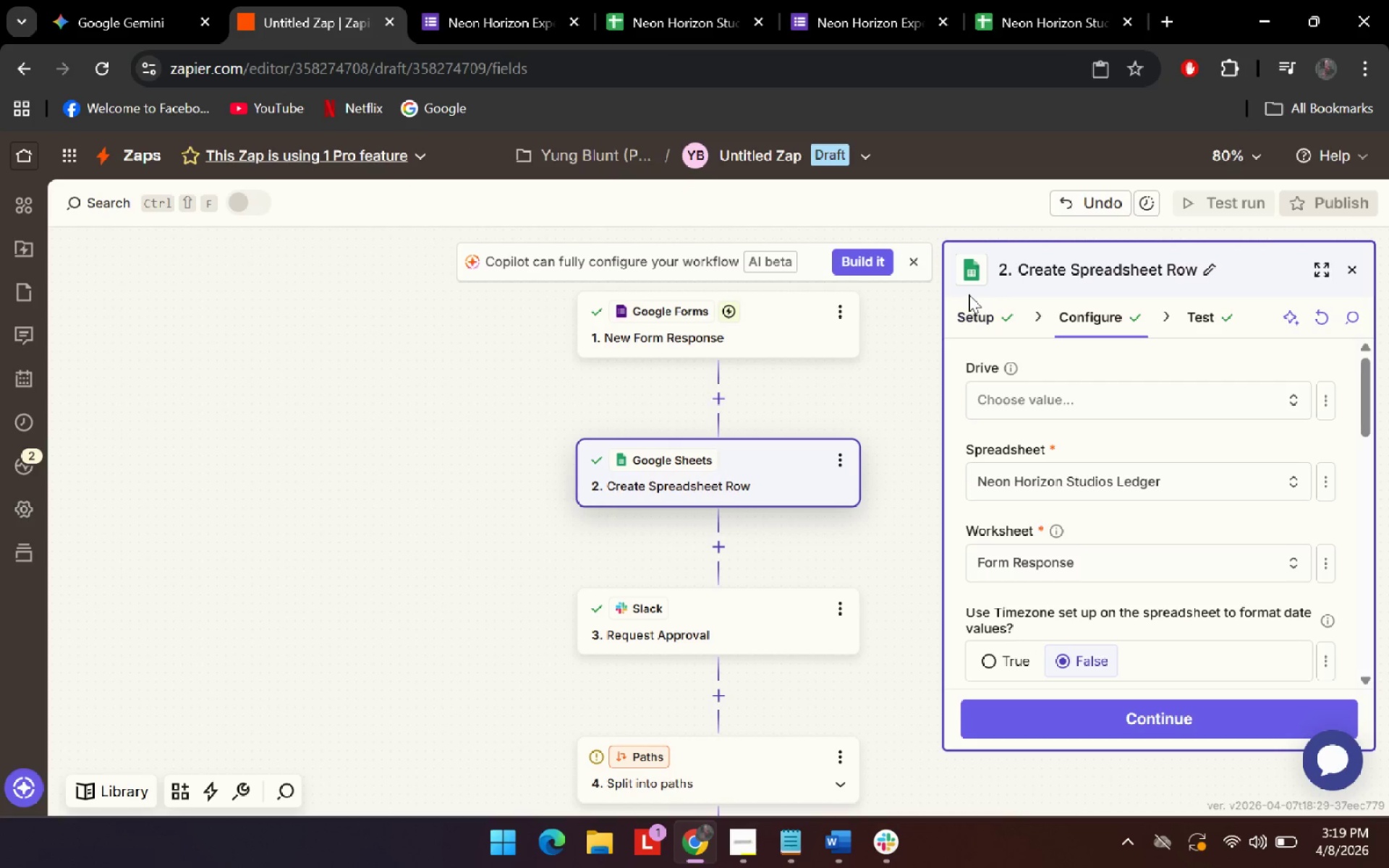 
left_click([120, 0])
 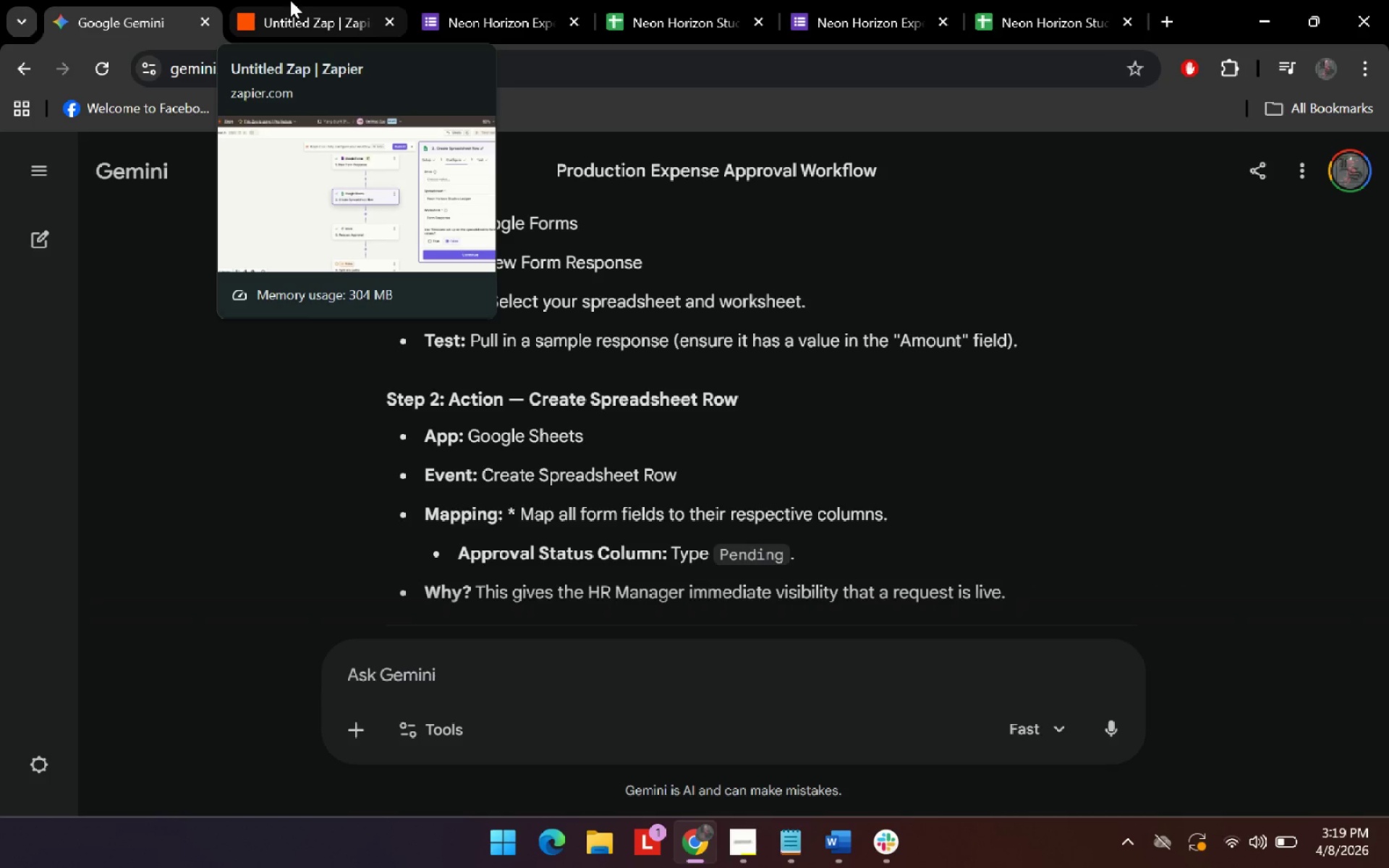 
wait(6.84)
 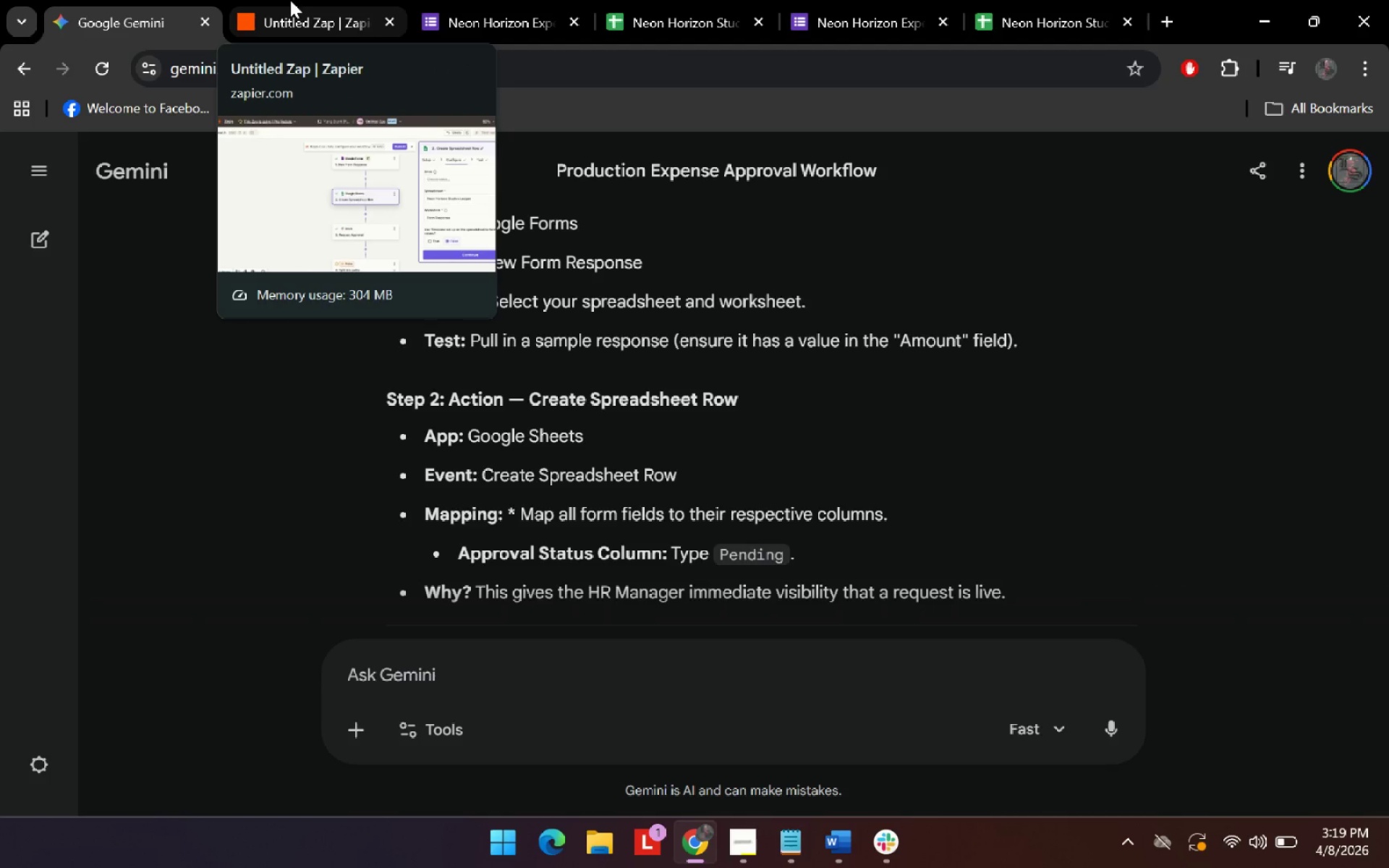 
left_click([290, 0])
 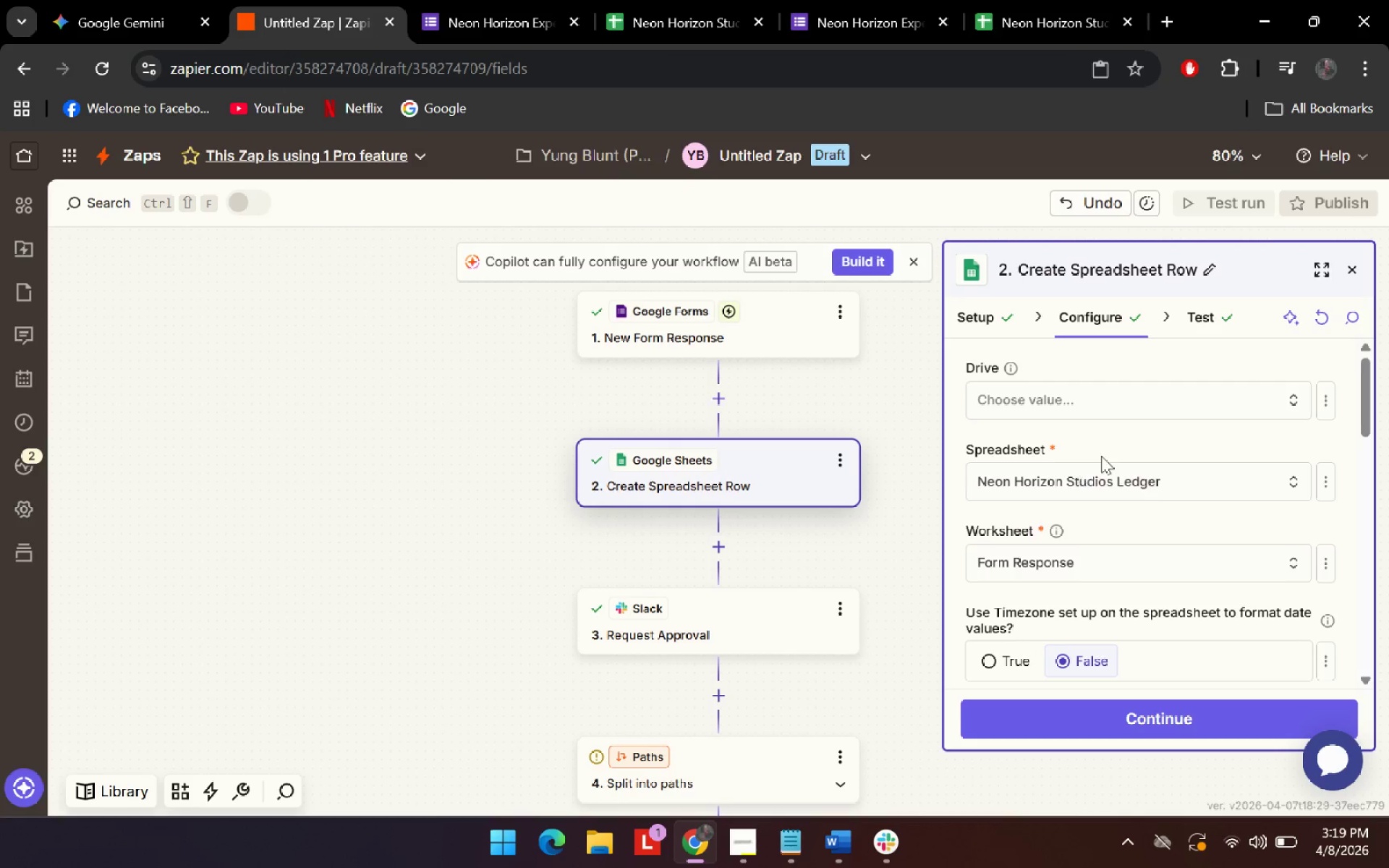 
scroll: coordinate [1216, 495], scroll_direction: down, amount: 3.0
 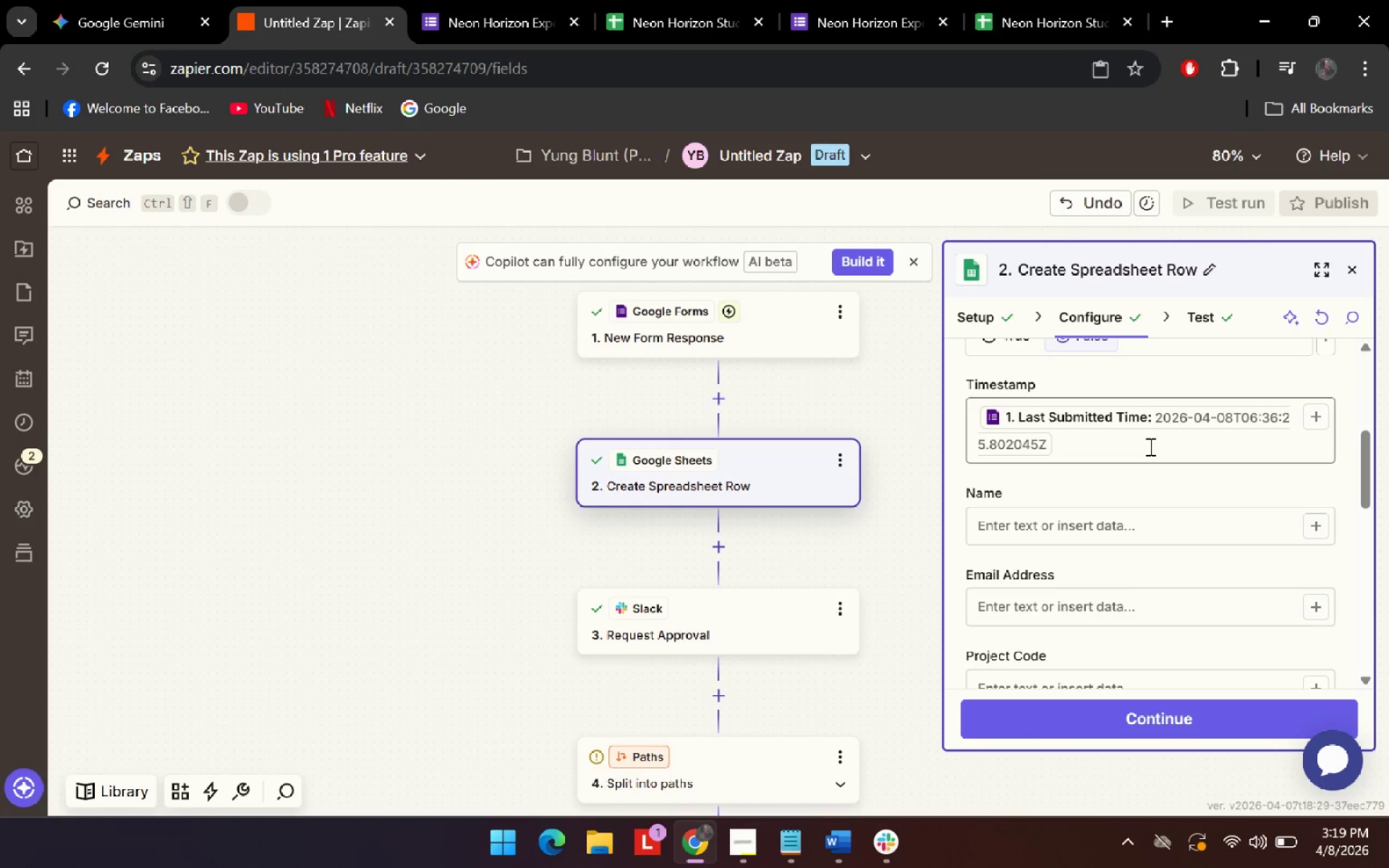 
left_click([1149, 446])
 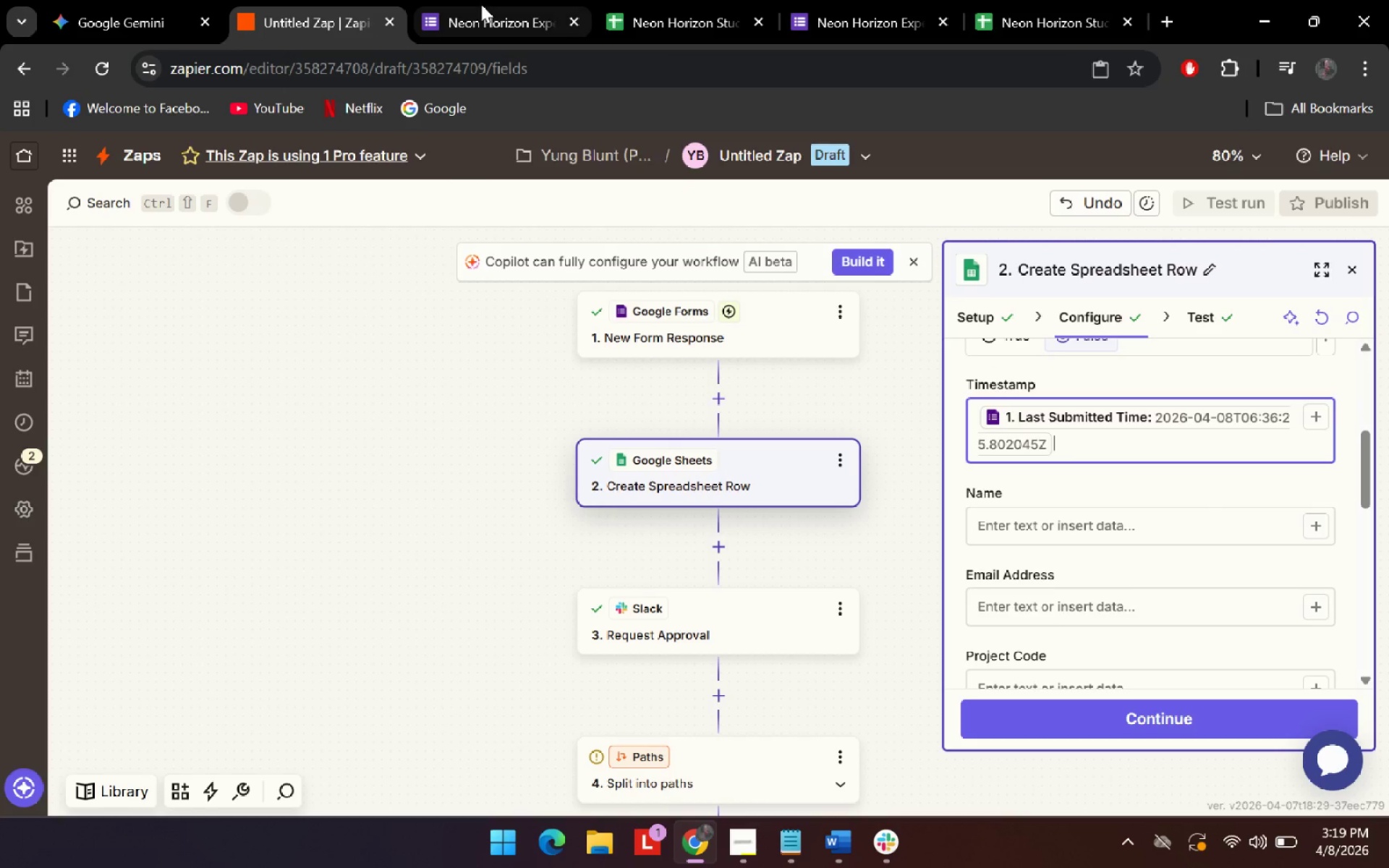 
left_click([481, 4])
 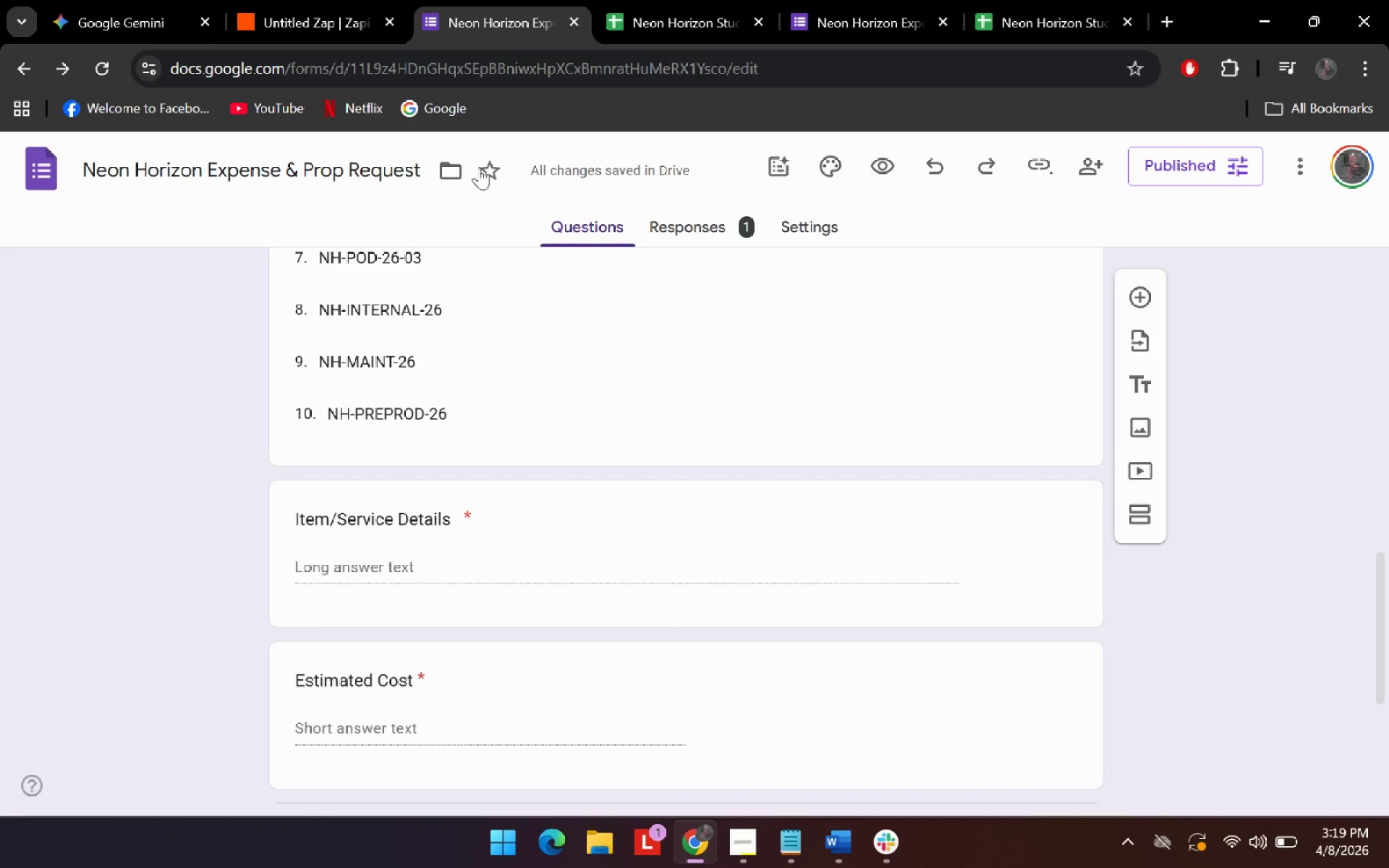 
scroll: coordinate [480, 420], scroll_direction: up, amount: 6.0
 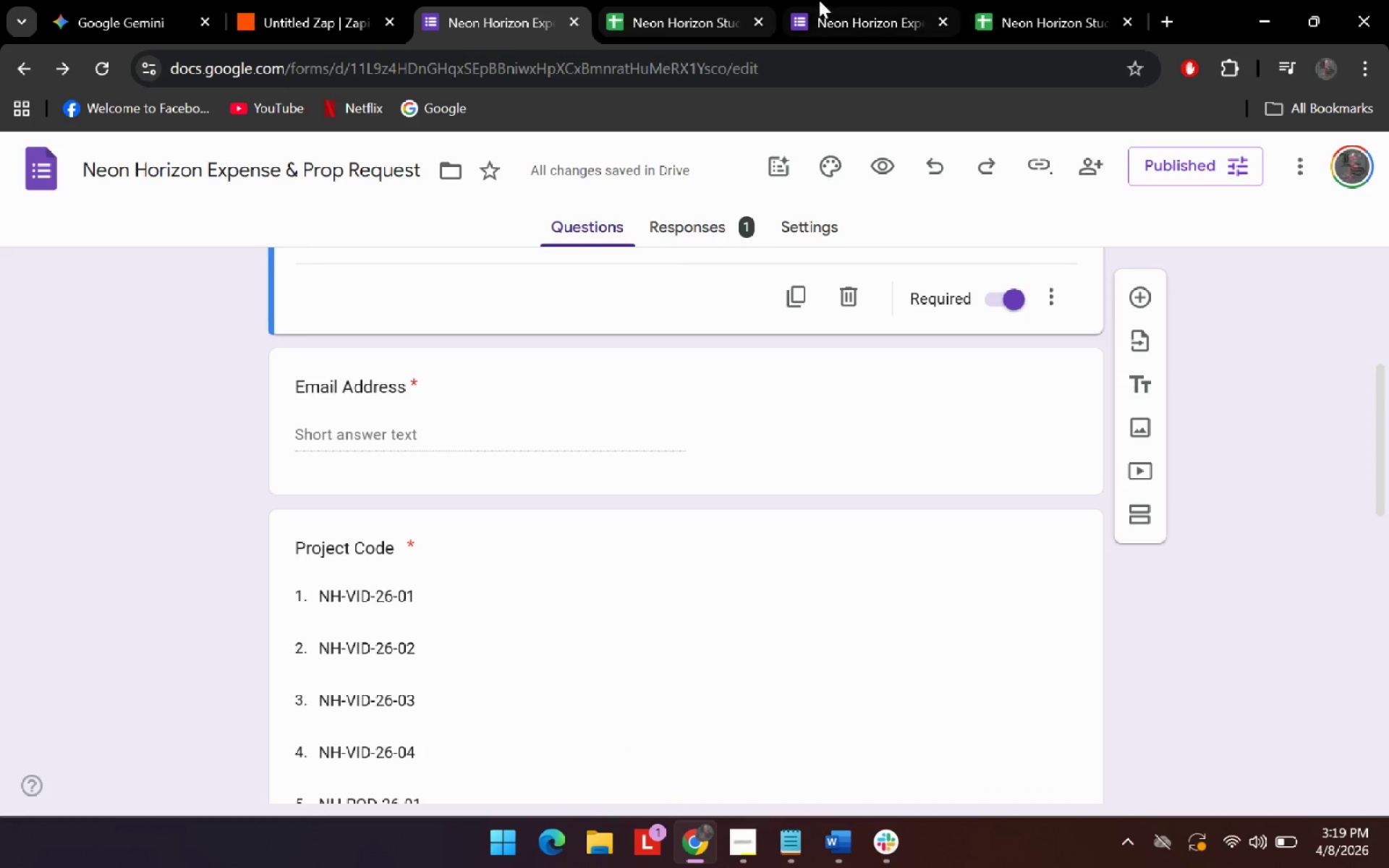 
left_click([272, 0])
 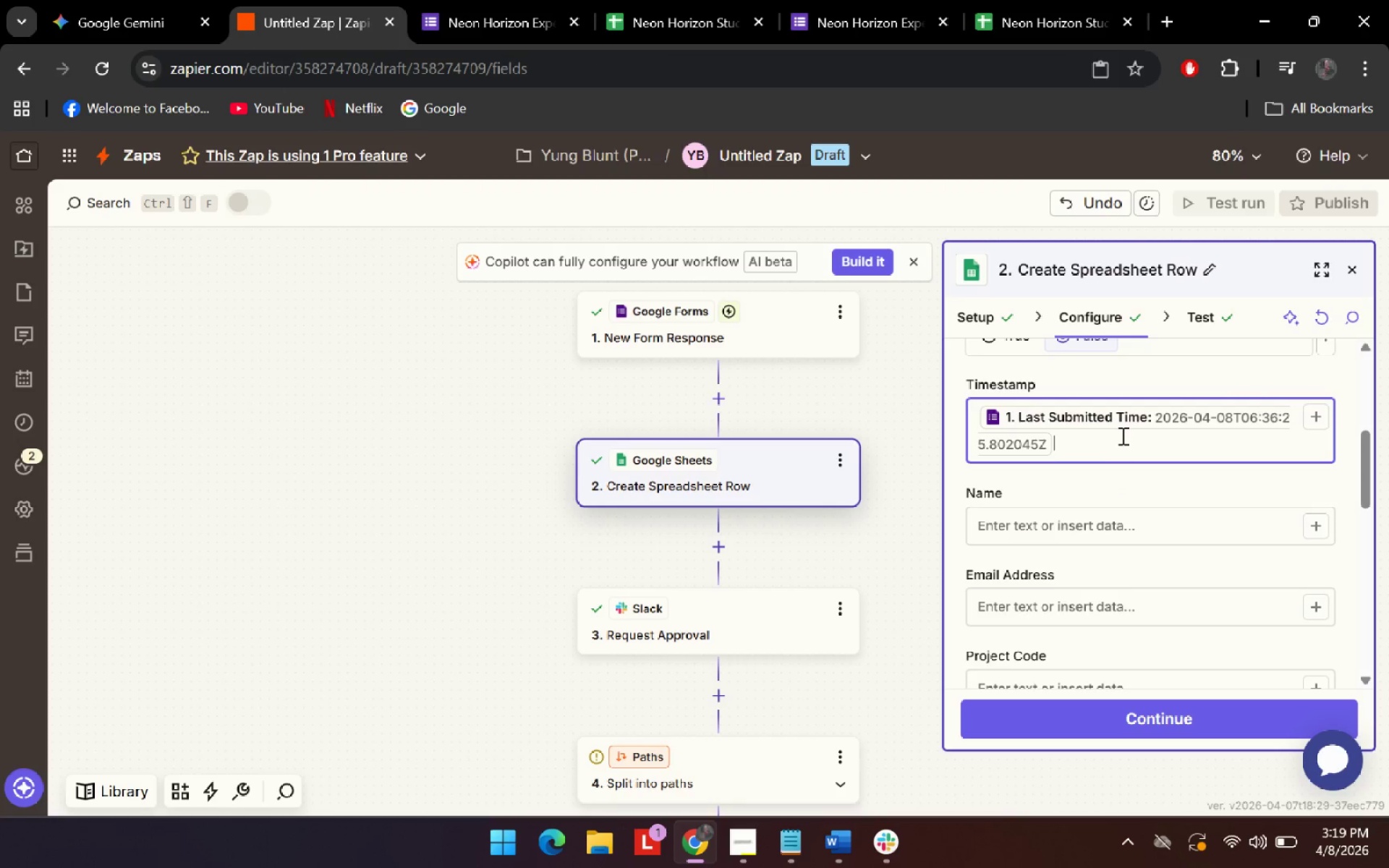 
left_click([1121, 441])
 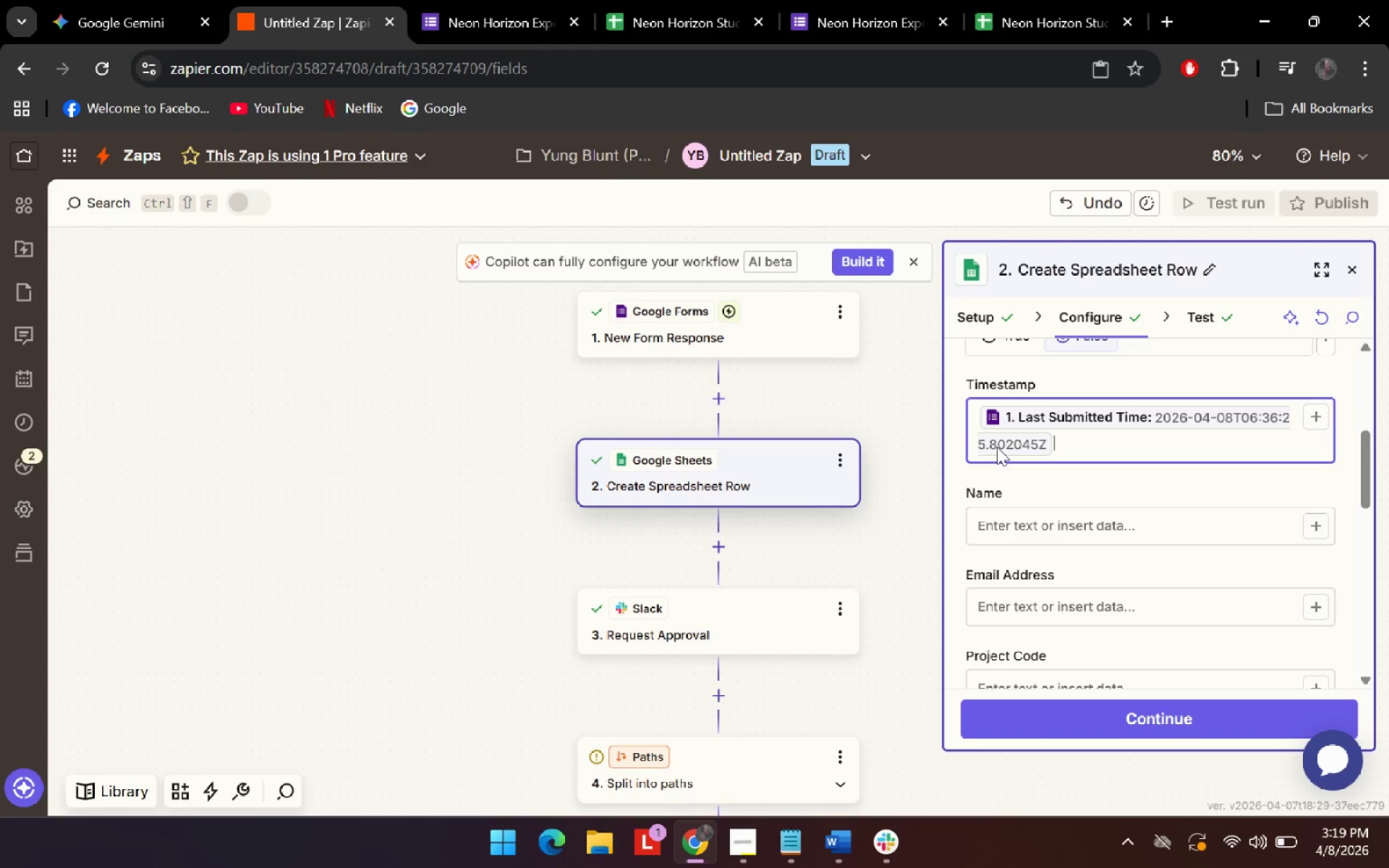 
left_click([997, 447])
 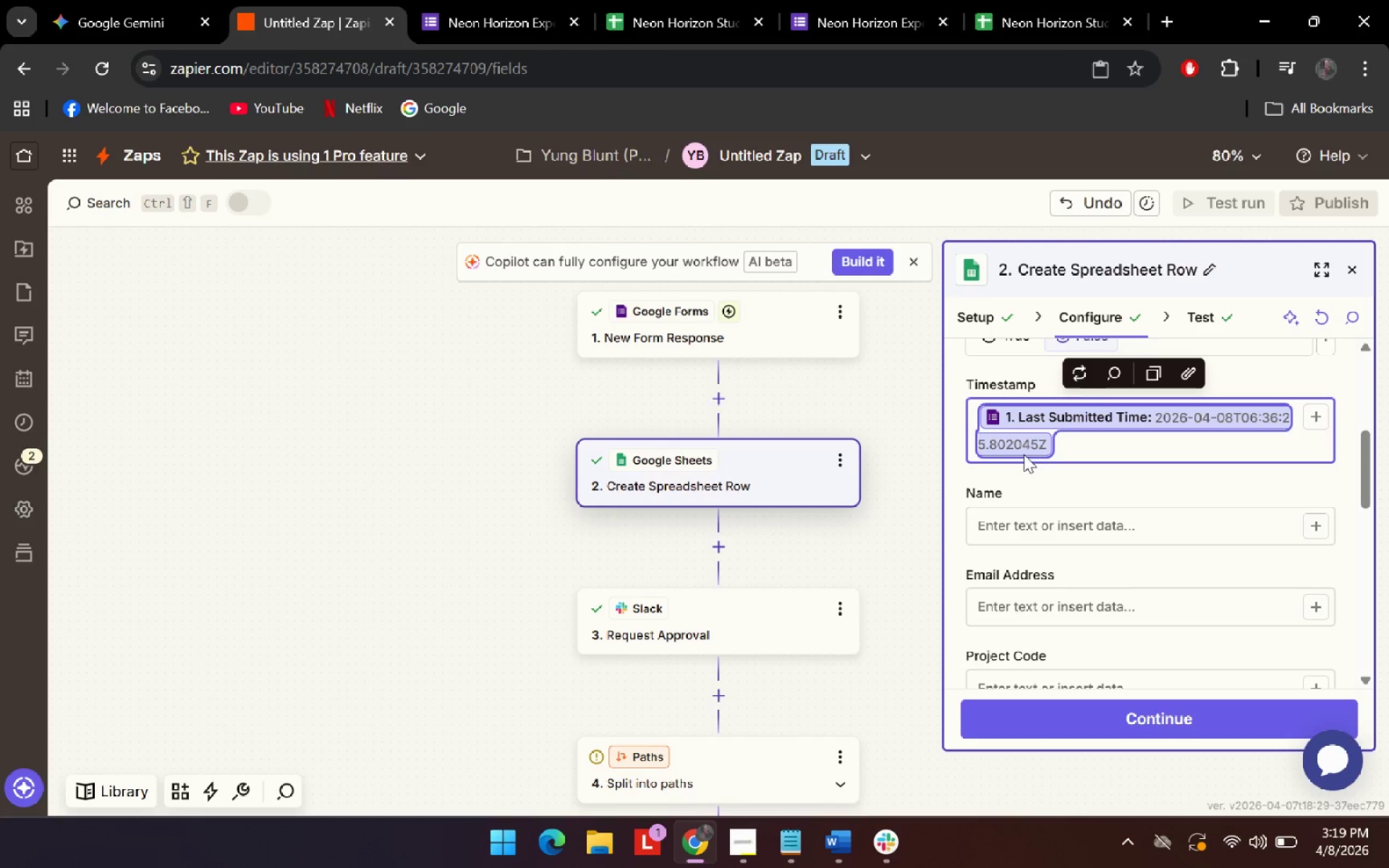 
left_click([1084, 449])
 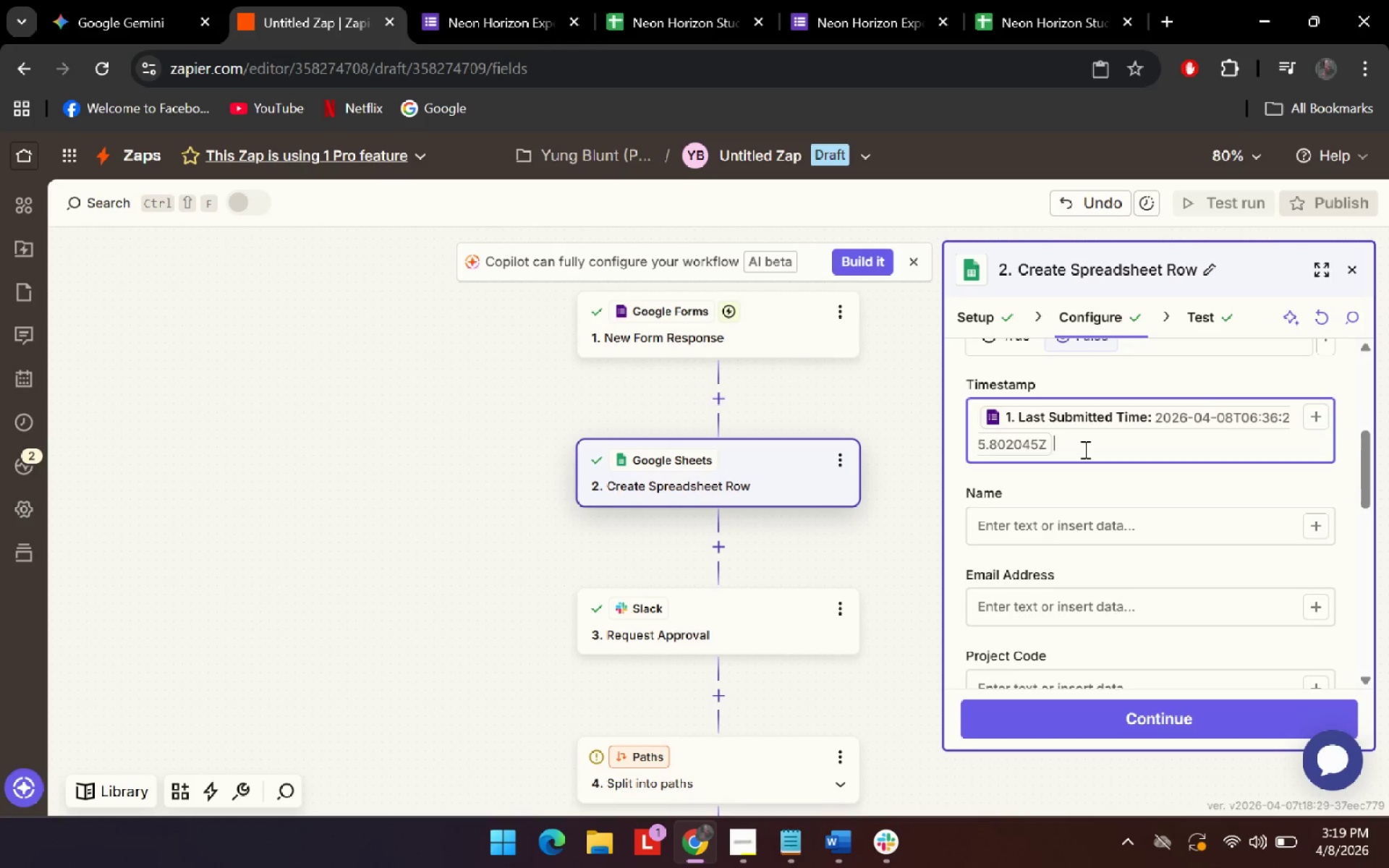 
key(Backspace)
 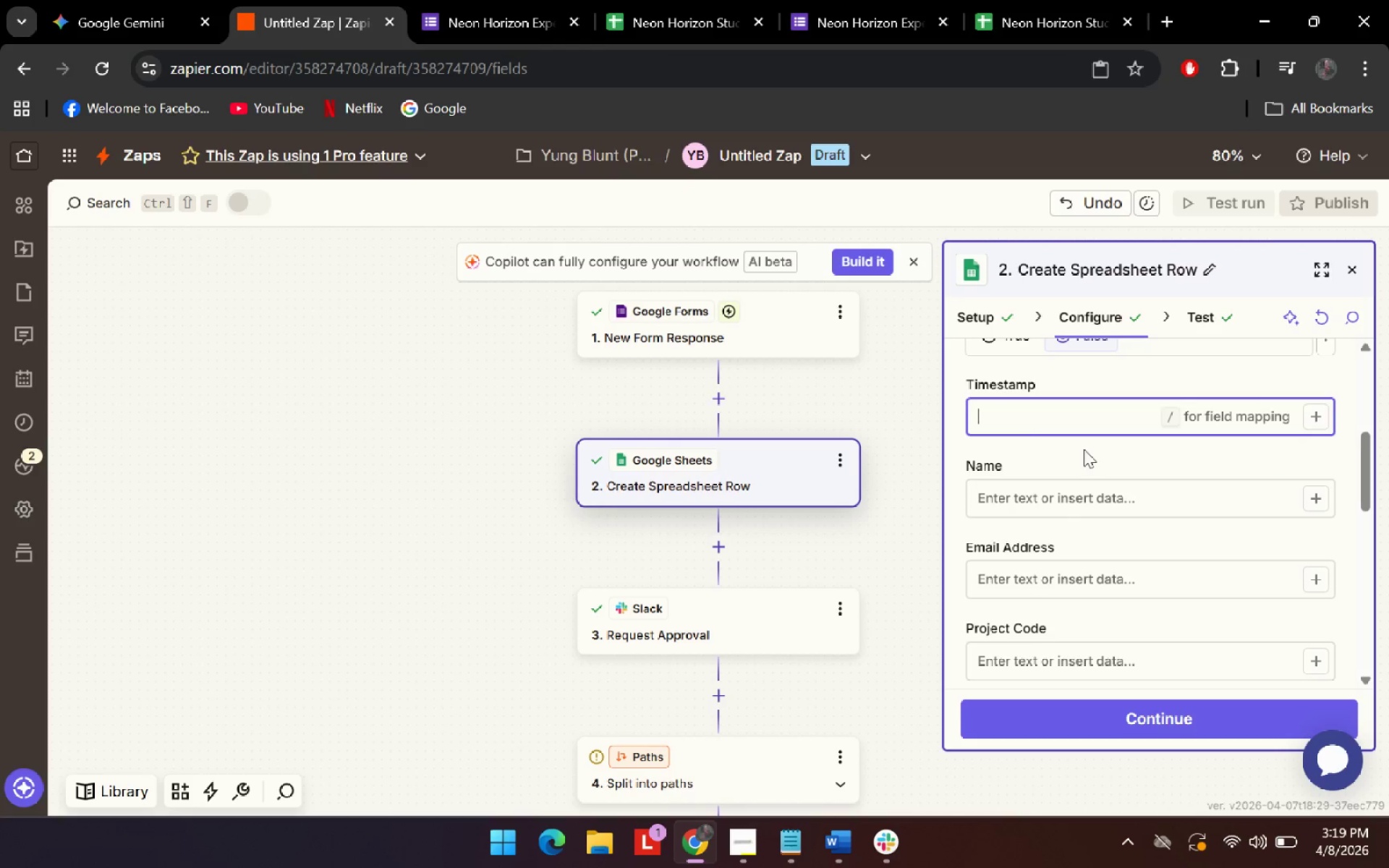 
key(Backspace)
 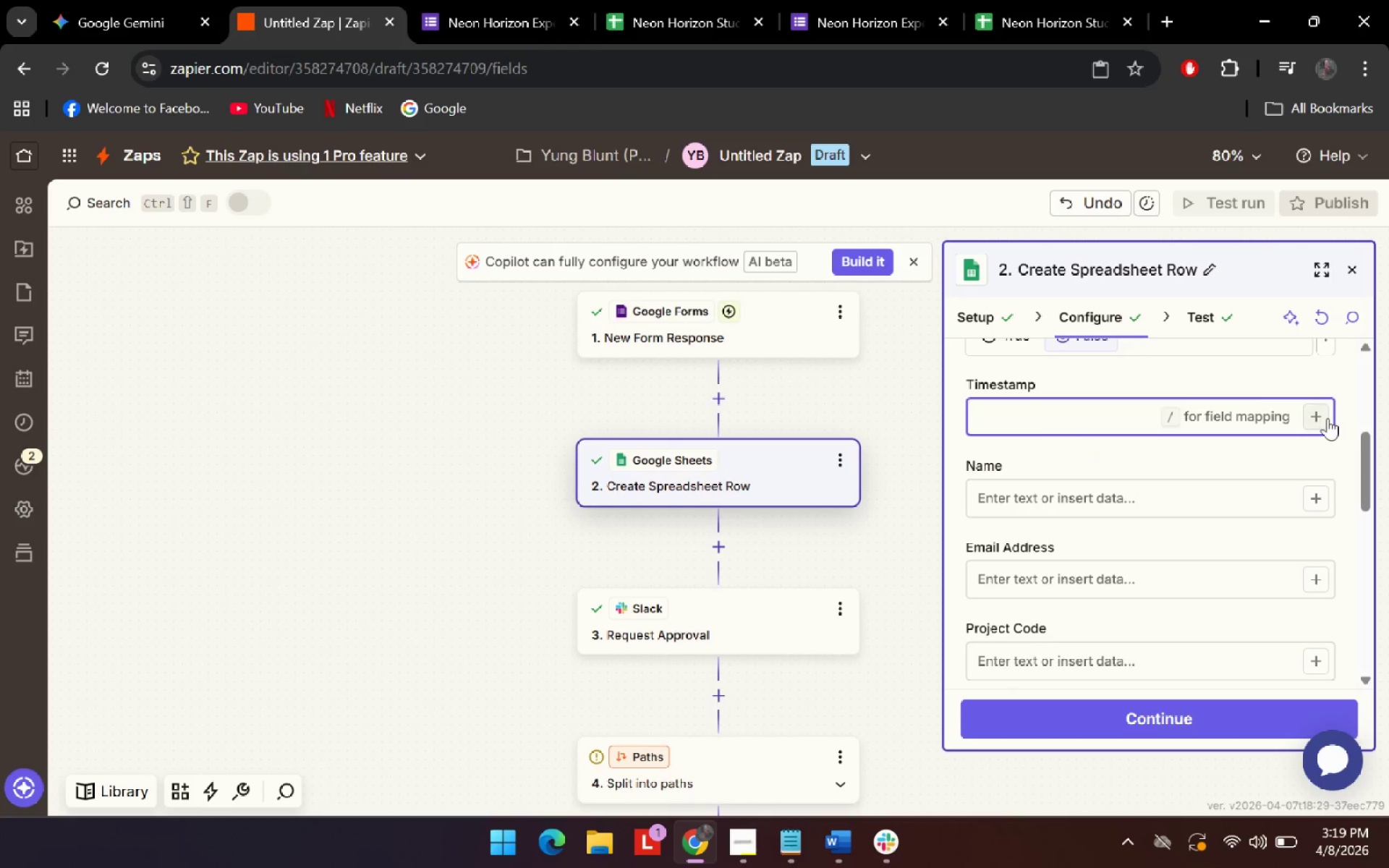 
left_click([1328, 418])
 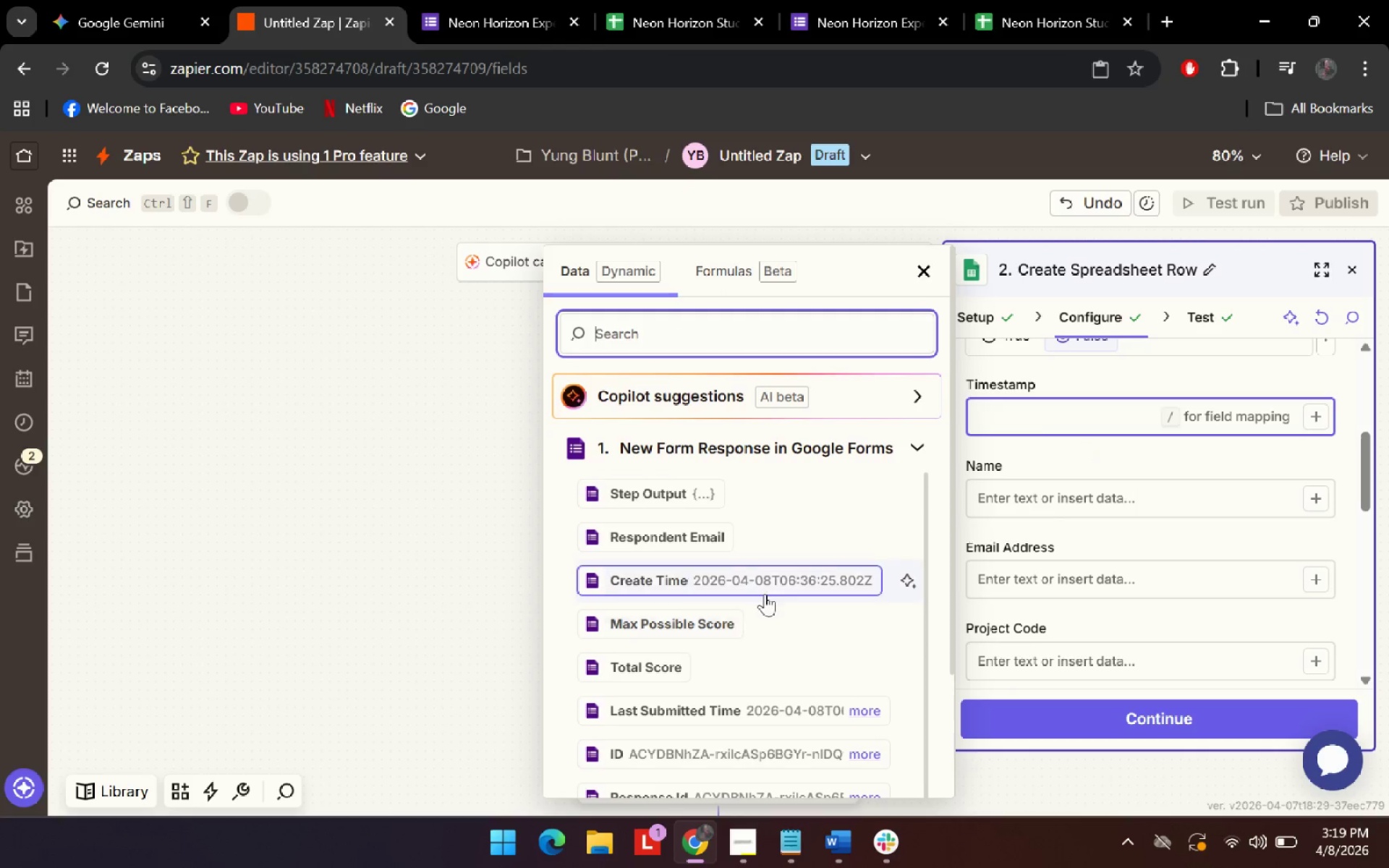 
scroll: coordinate [763, 511], scroll_direction: down, amount: 12.0
 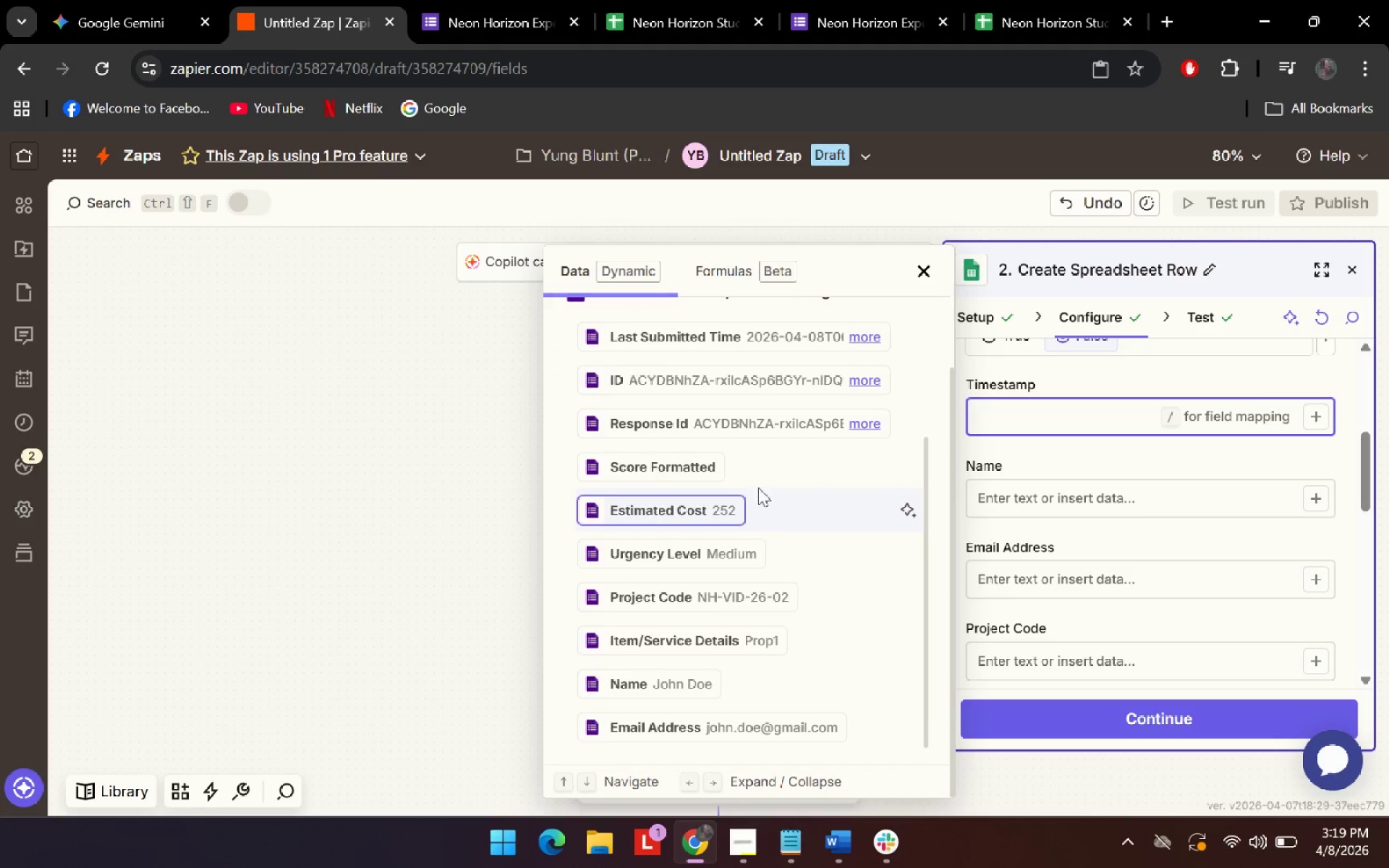 
scroll: coordinate [787, 404], scroll_direction: up, amount: 1.0
 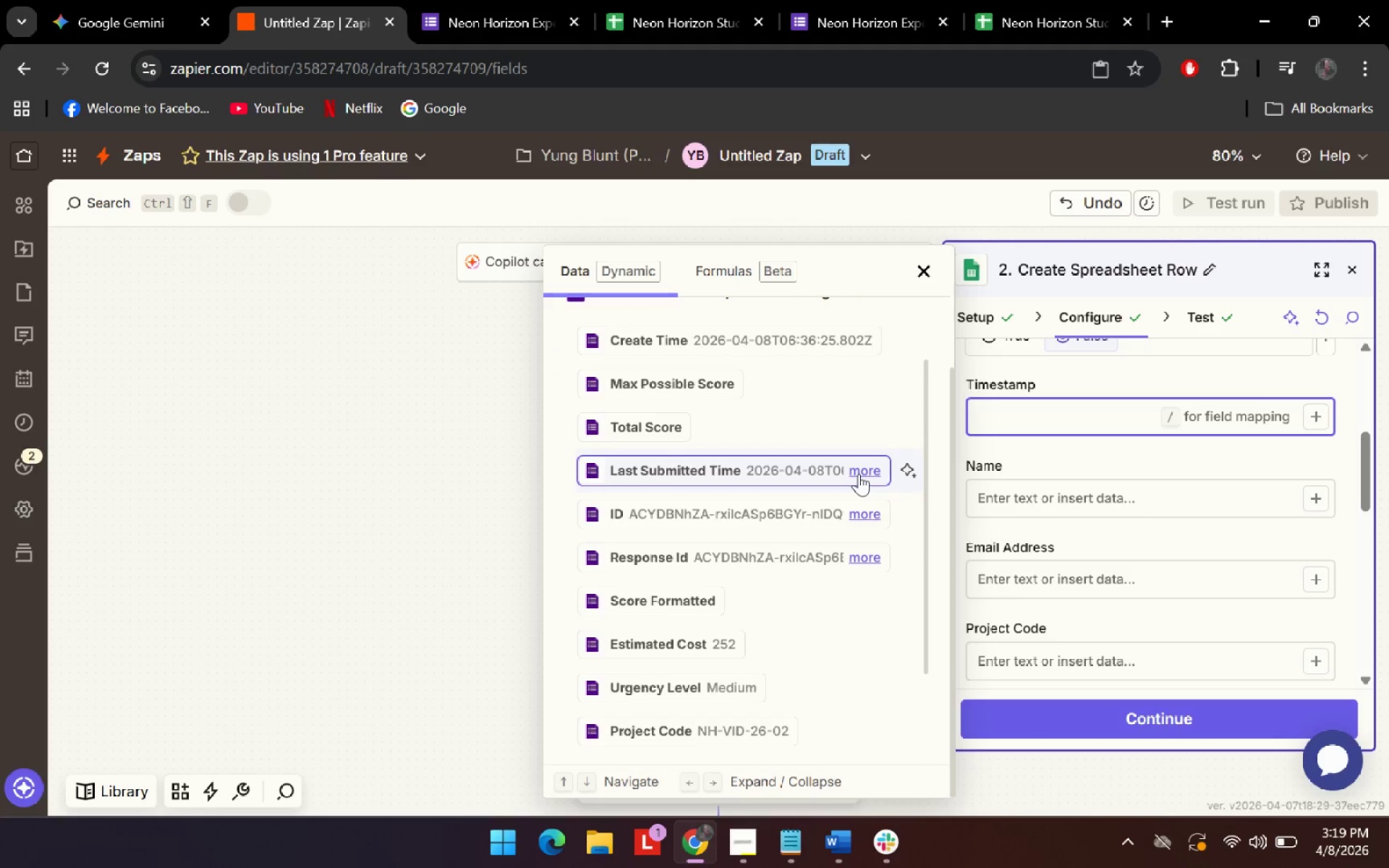 
left_click([859, 474])
 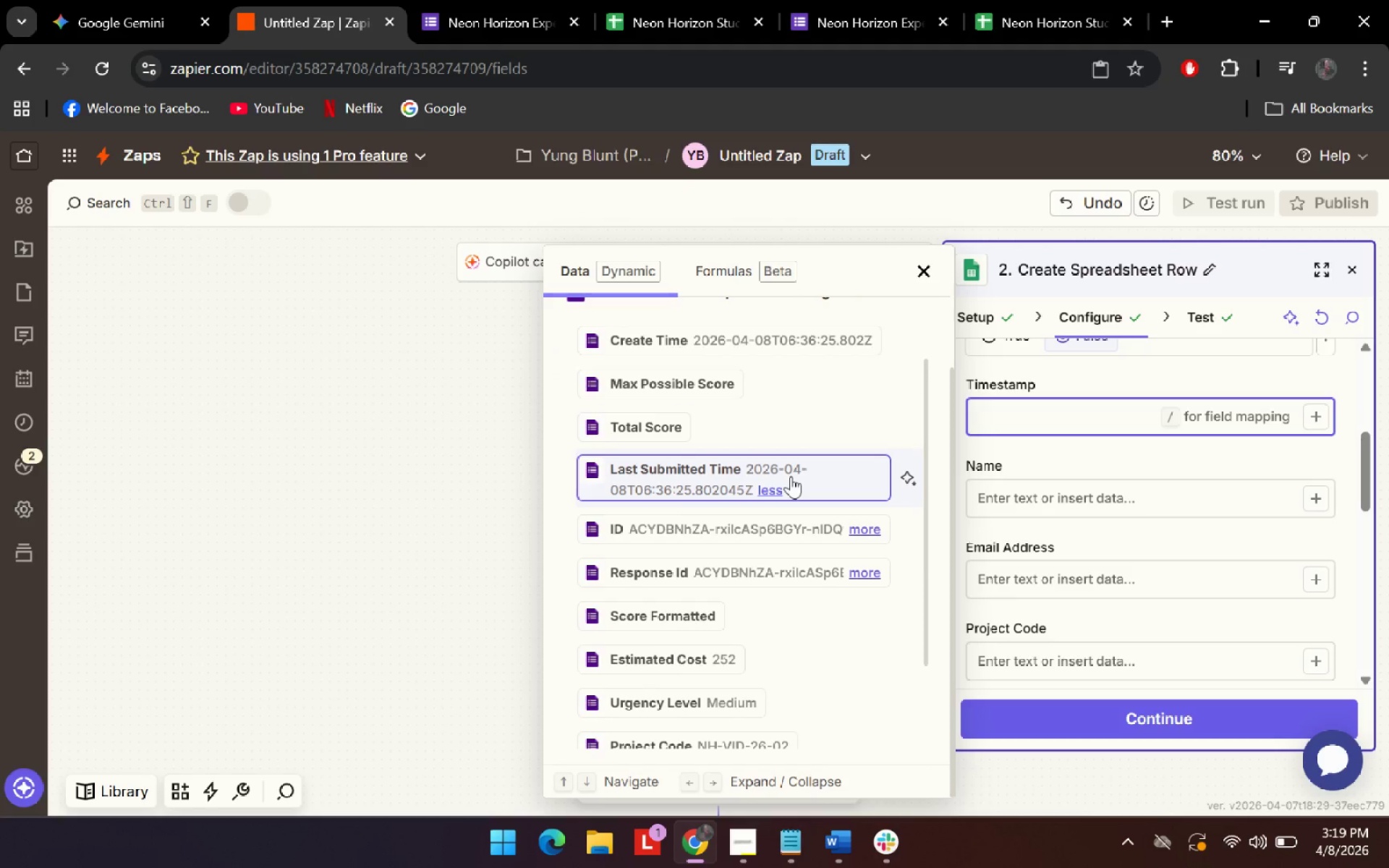 
left_click([791, 476])
 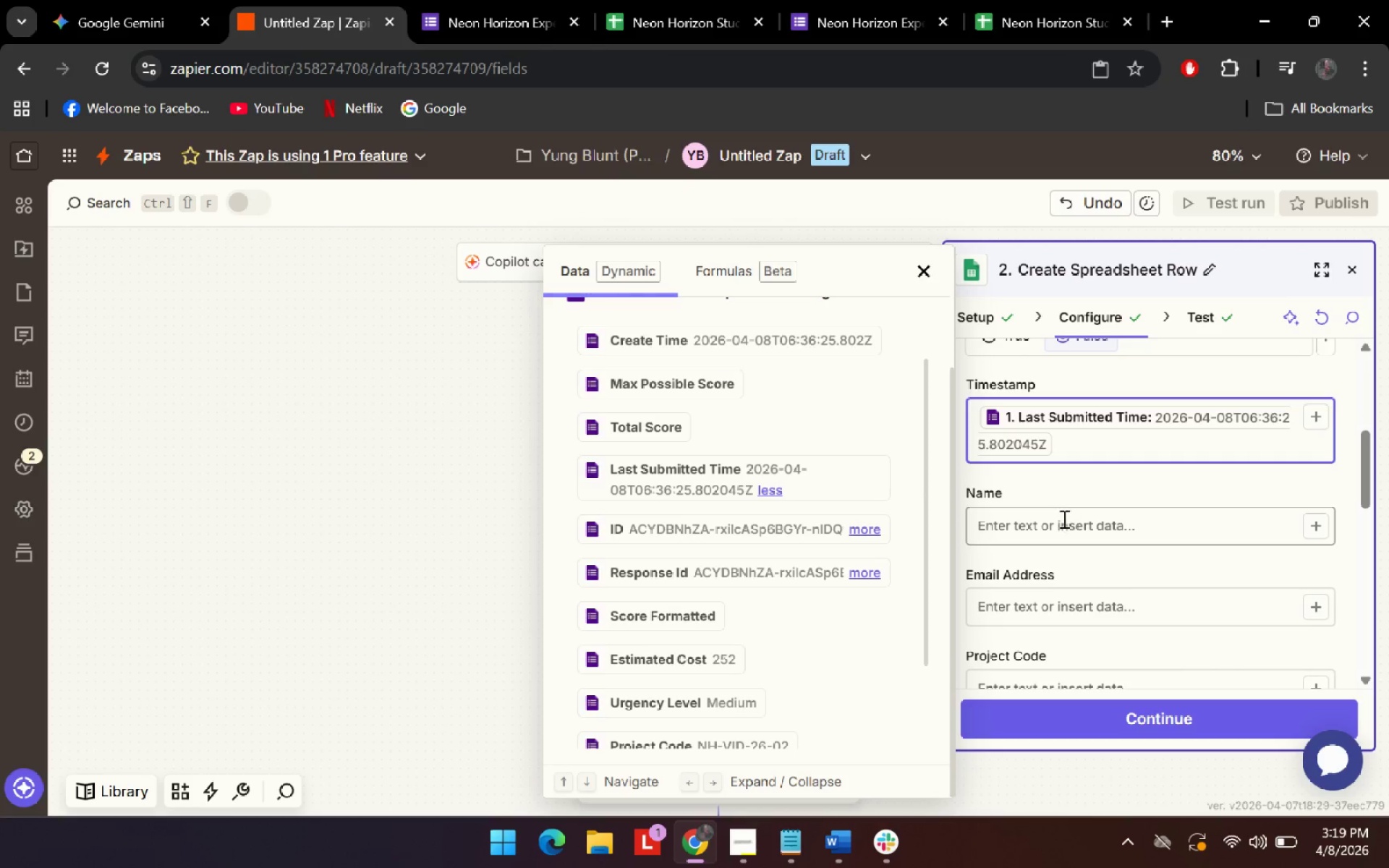 
left_click([1066, 522])
 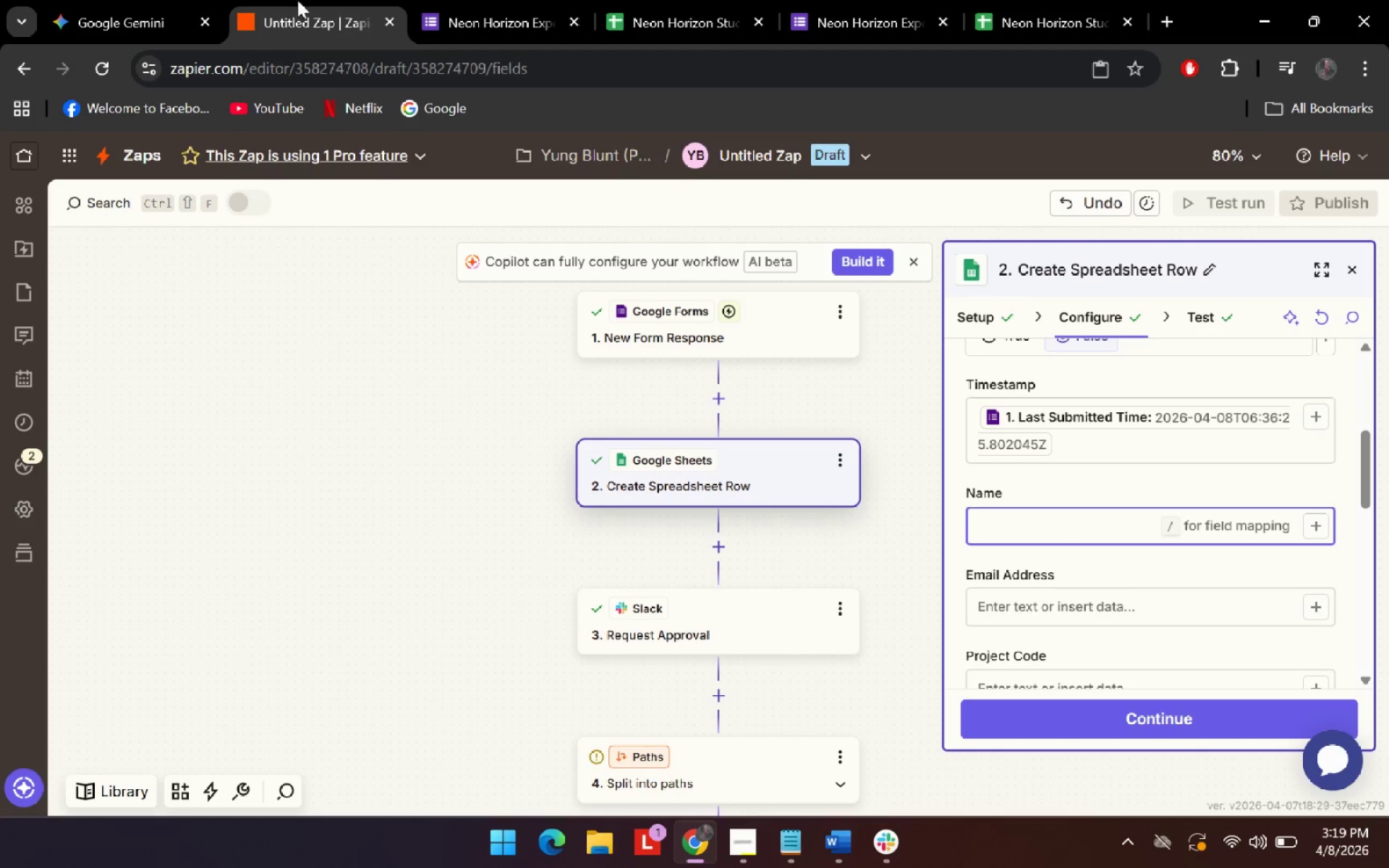 
mouse_move([172, 18])
 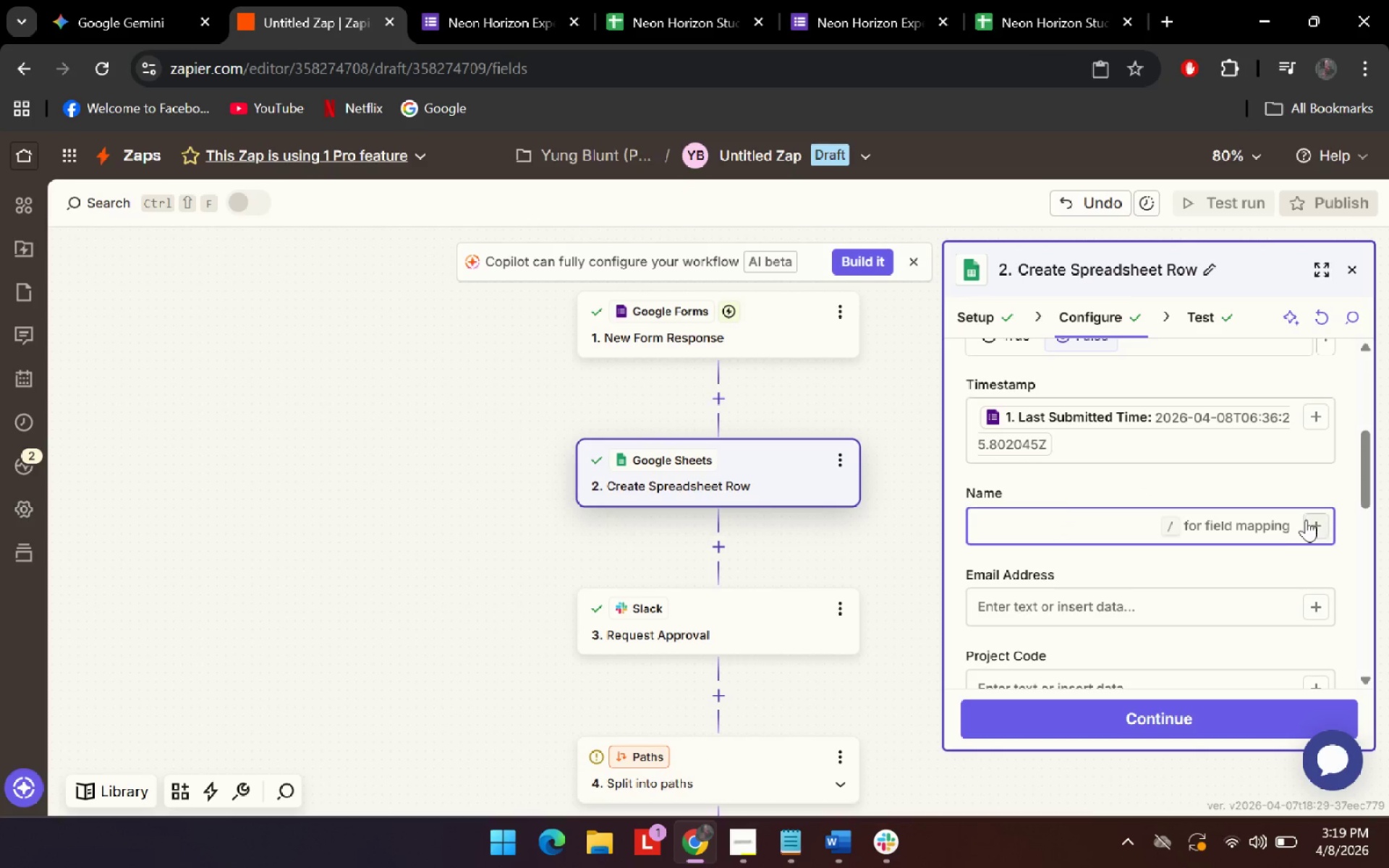 
left_click([1307, 519])
 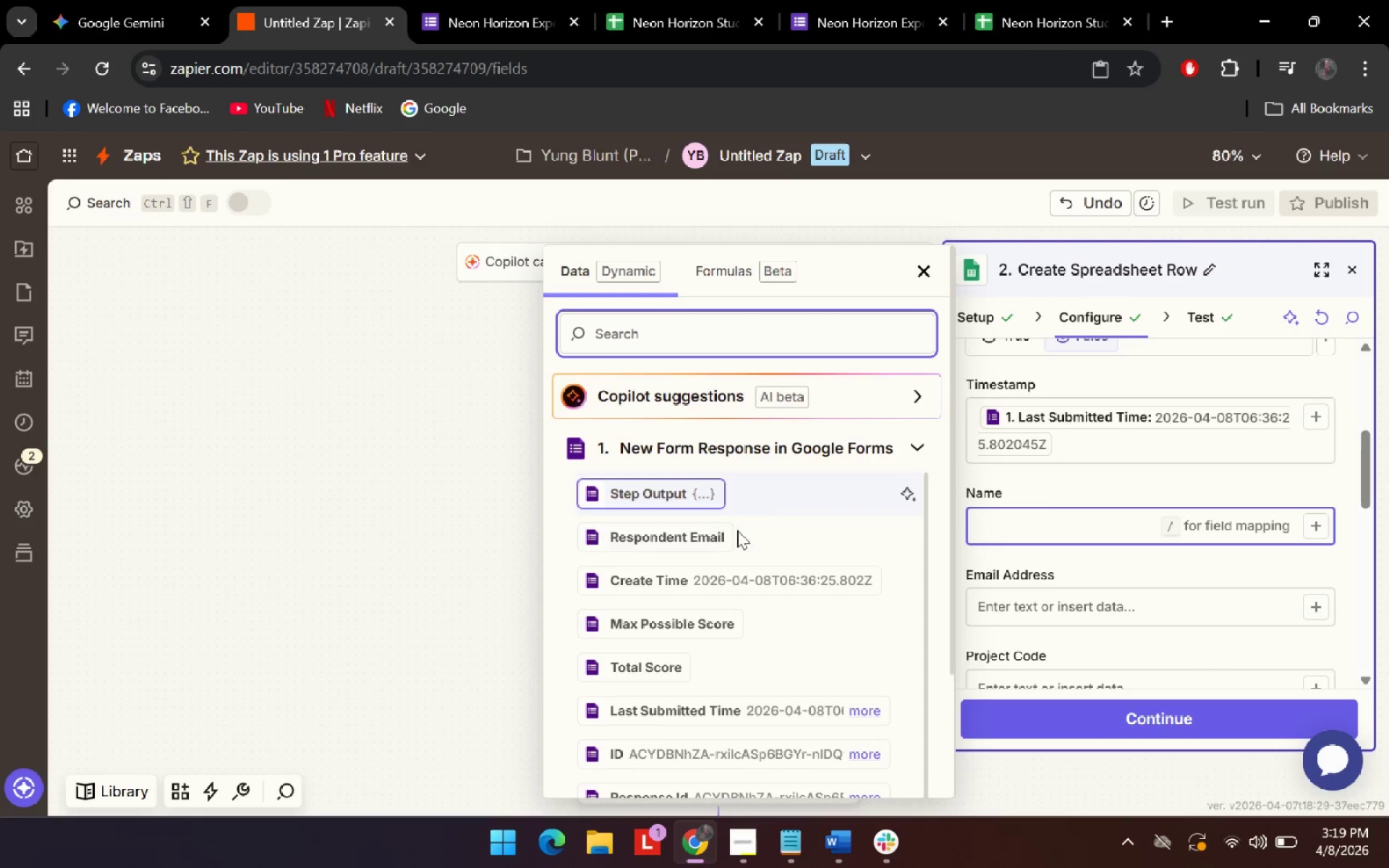 
scroll: coordinate [759, 700], scroll_direction: down, amount: 14.0
 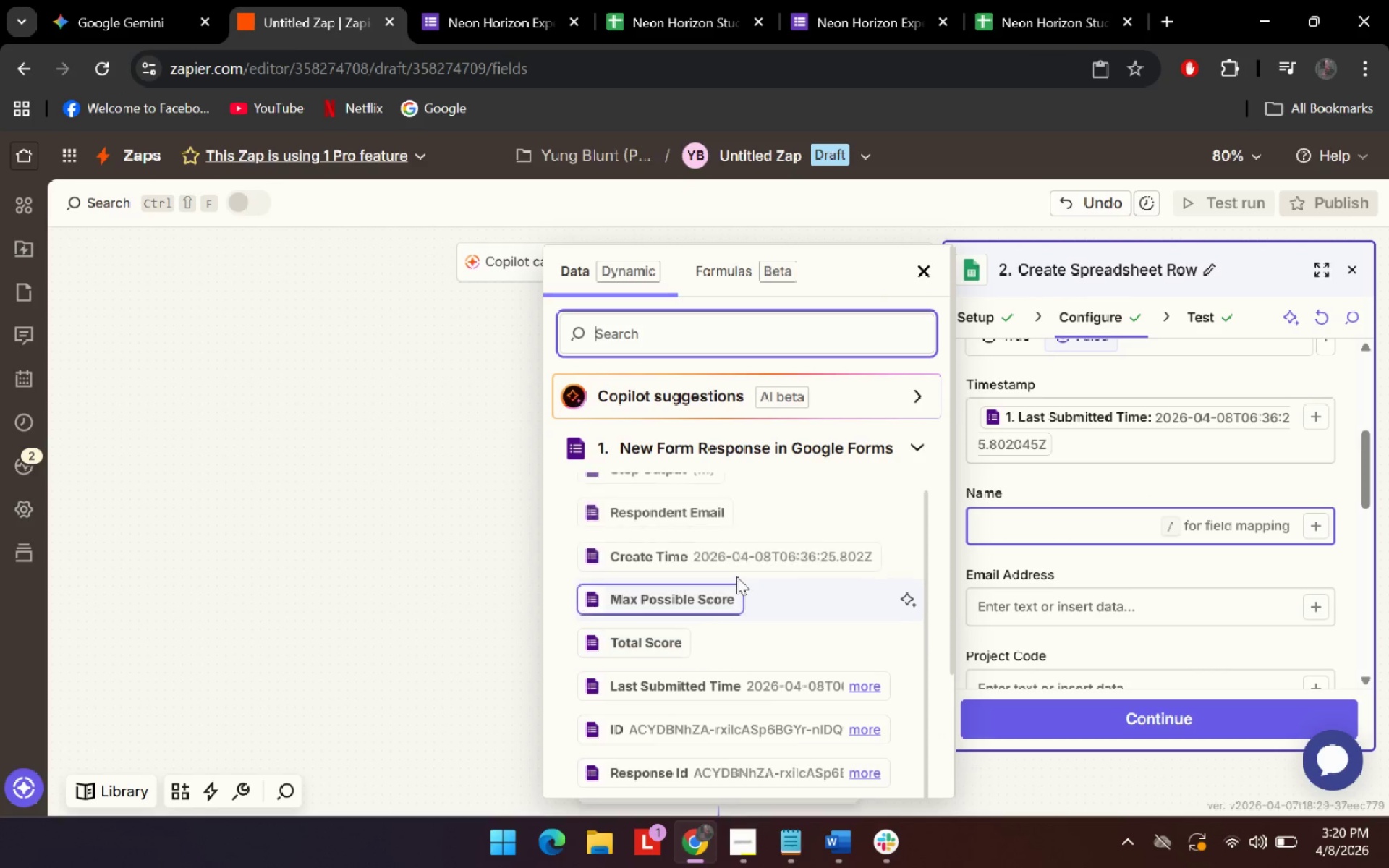 
scroll: coordinate [736, 576], scroll_direction: up, amount: 2.0
 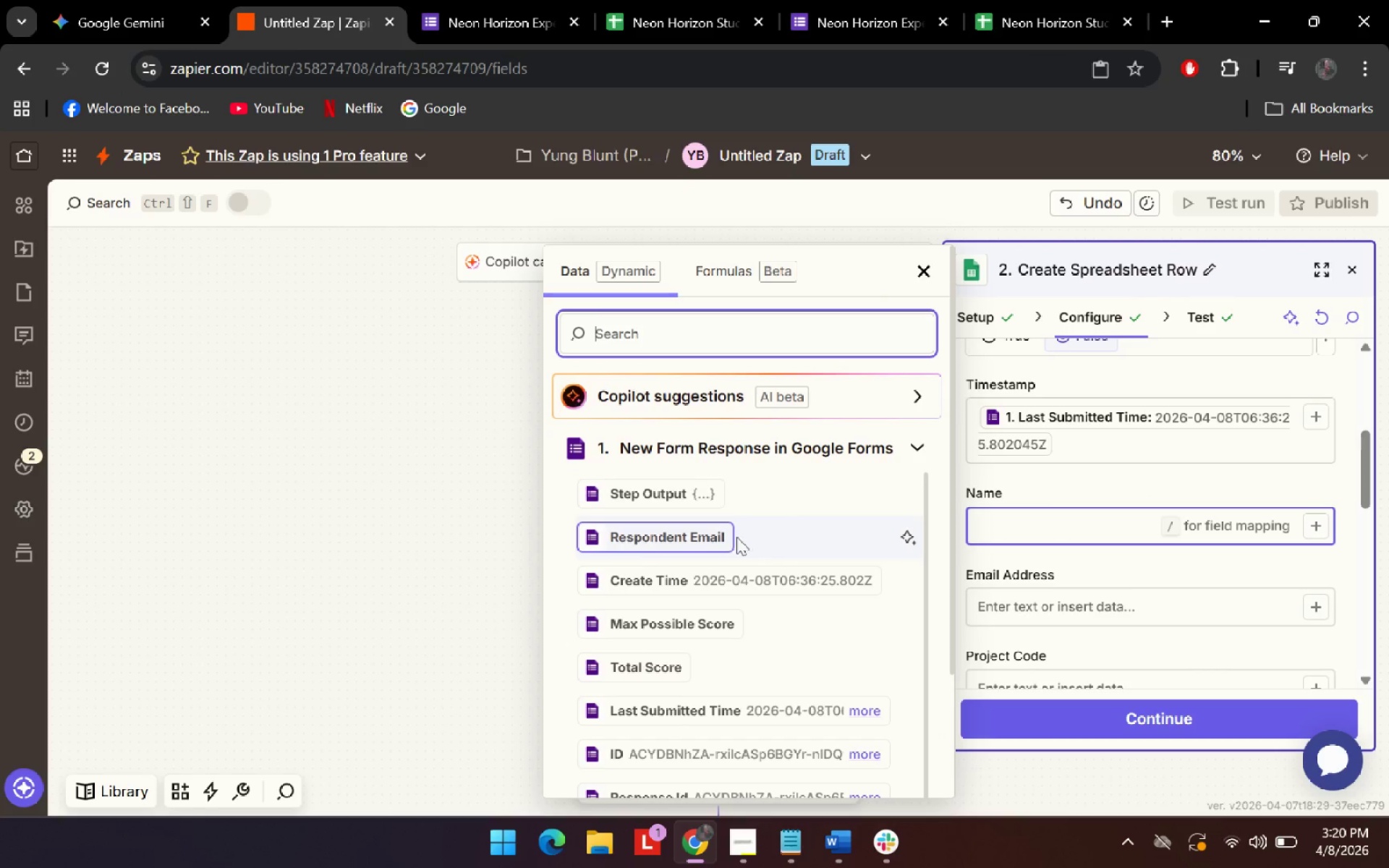 
scroll: coordinate [778, 766], scroll_direction: down, amount: 17.0
 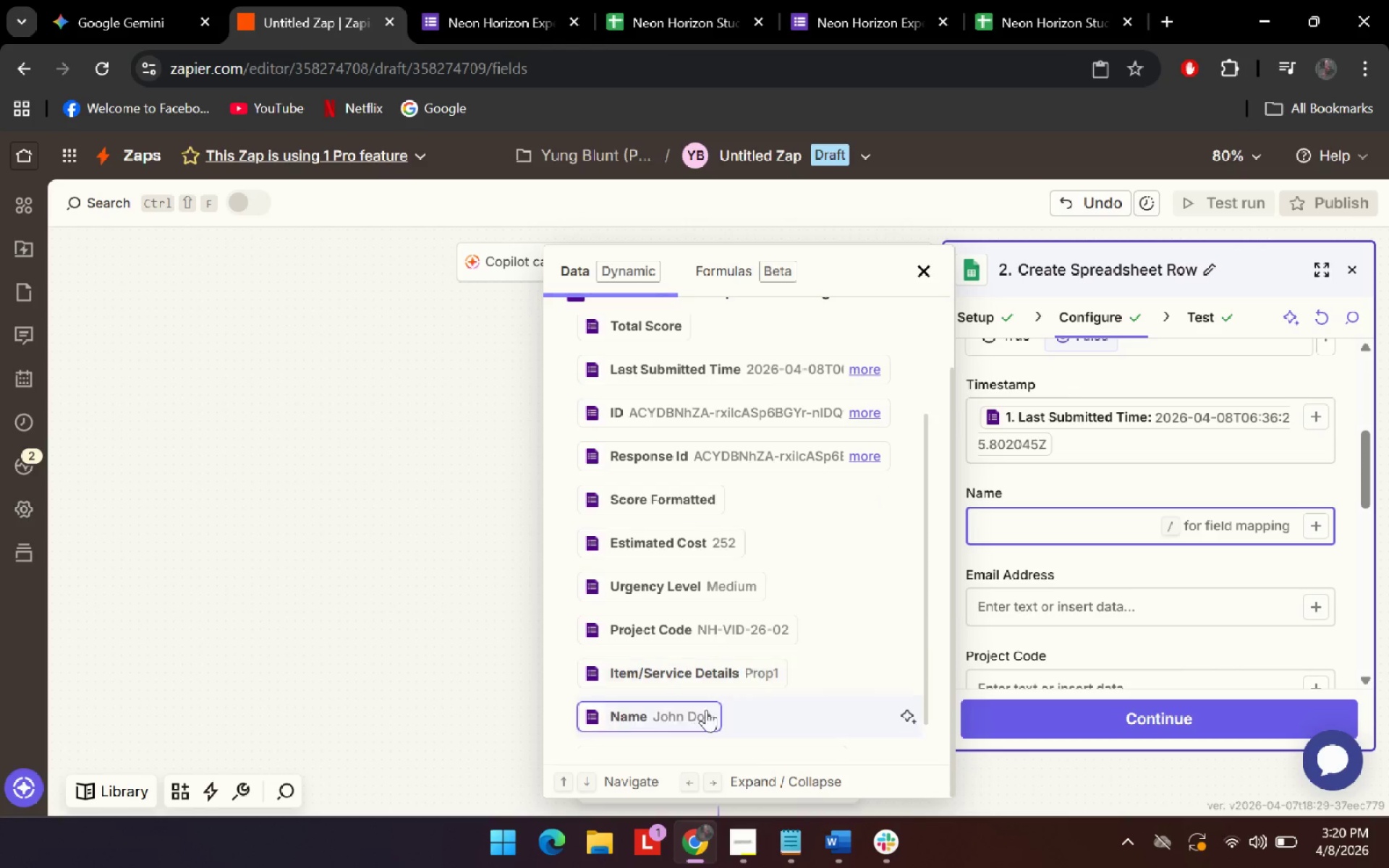 
left_click([702, 712])
 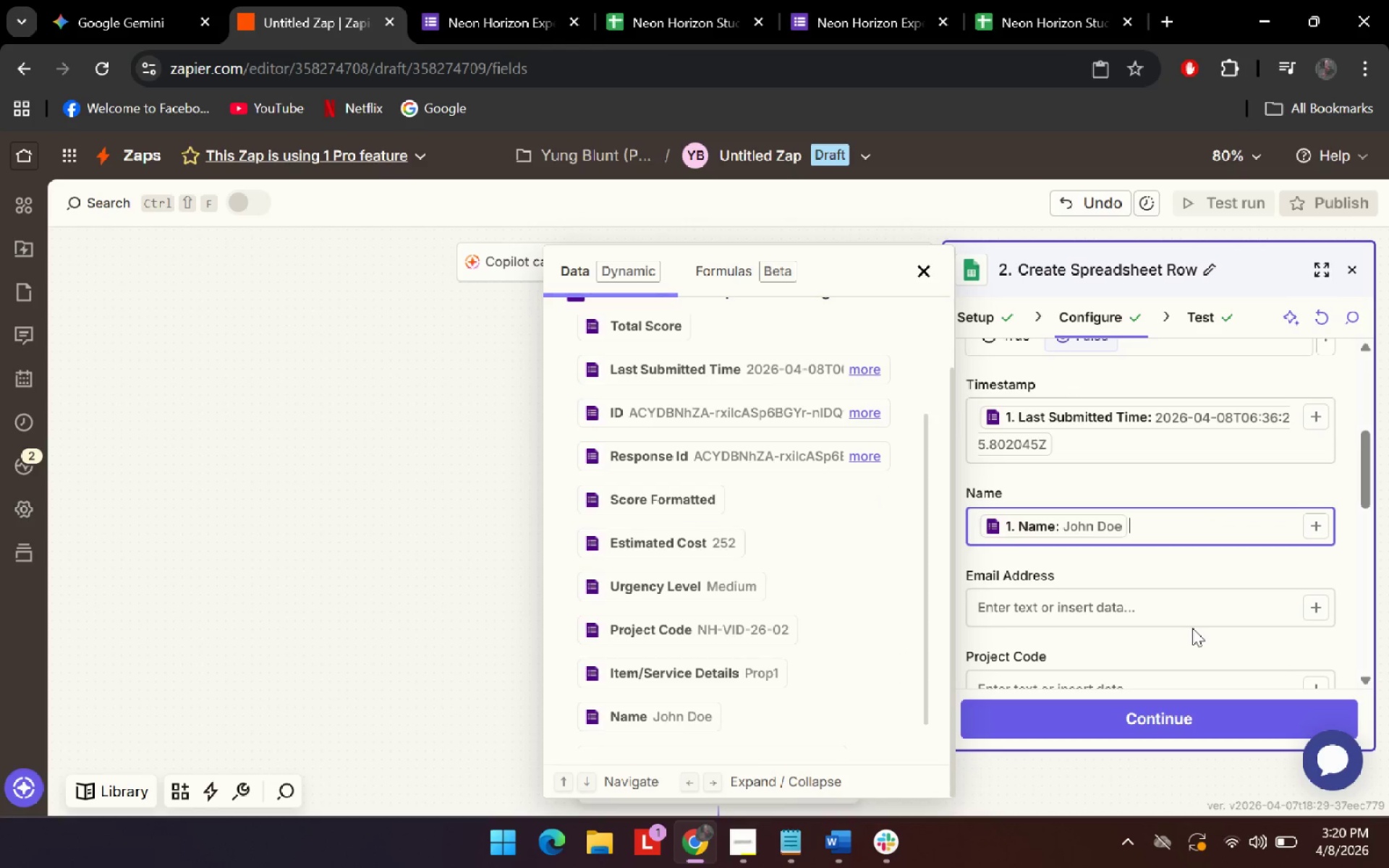 
left_click([1205, 625])
 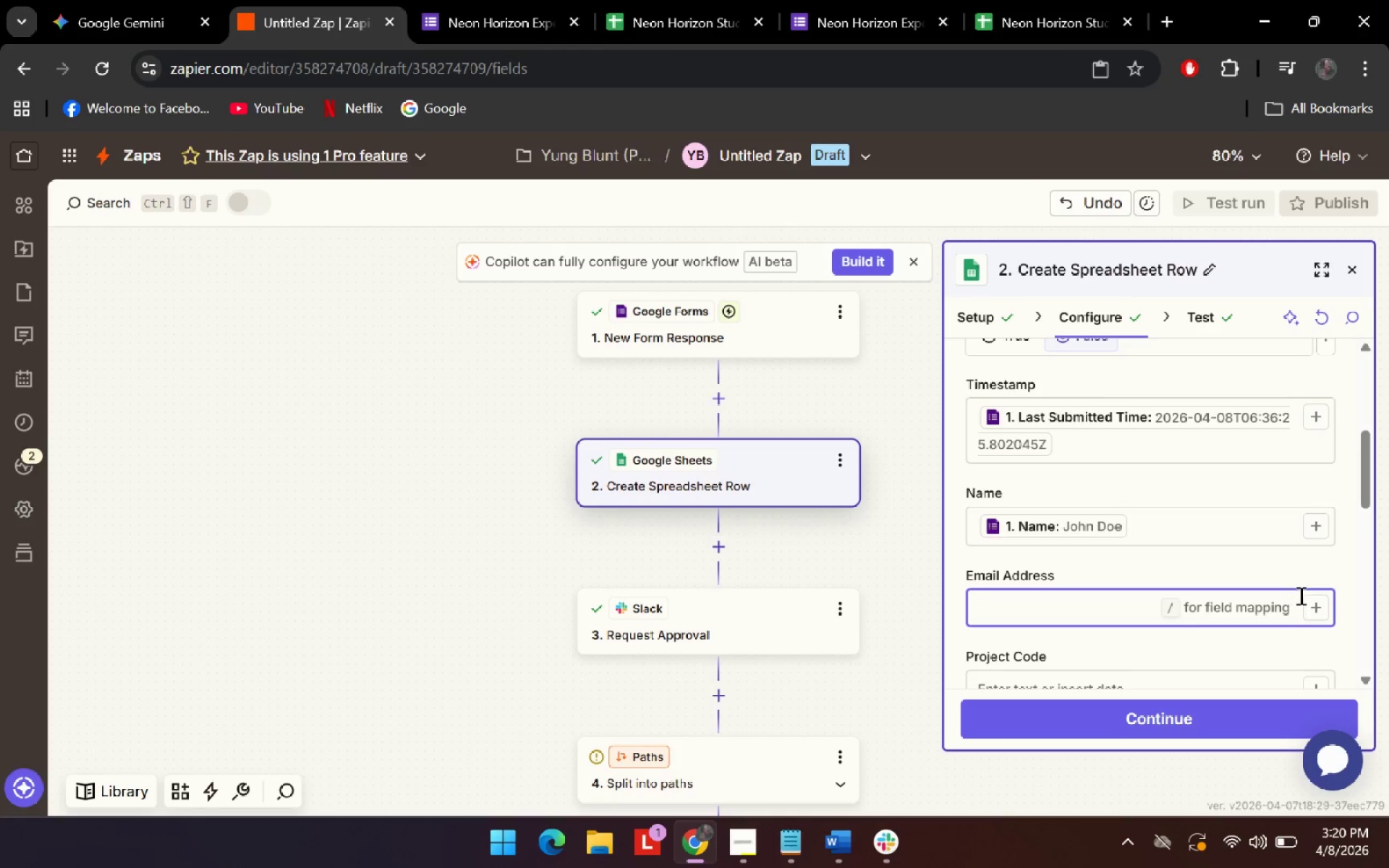 
left_click([1314, 608])
 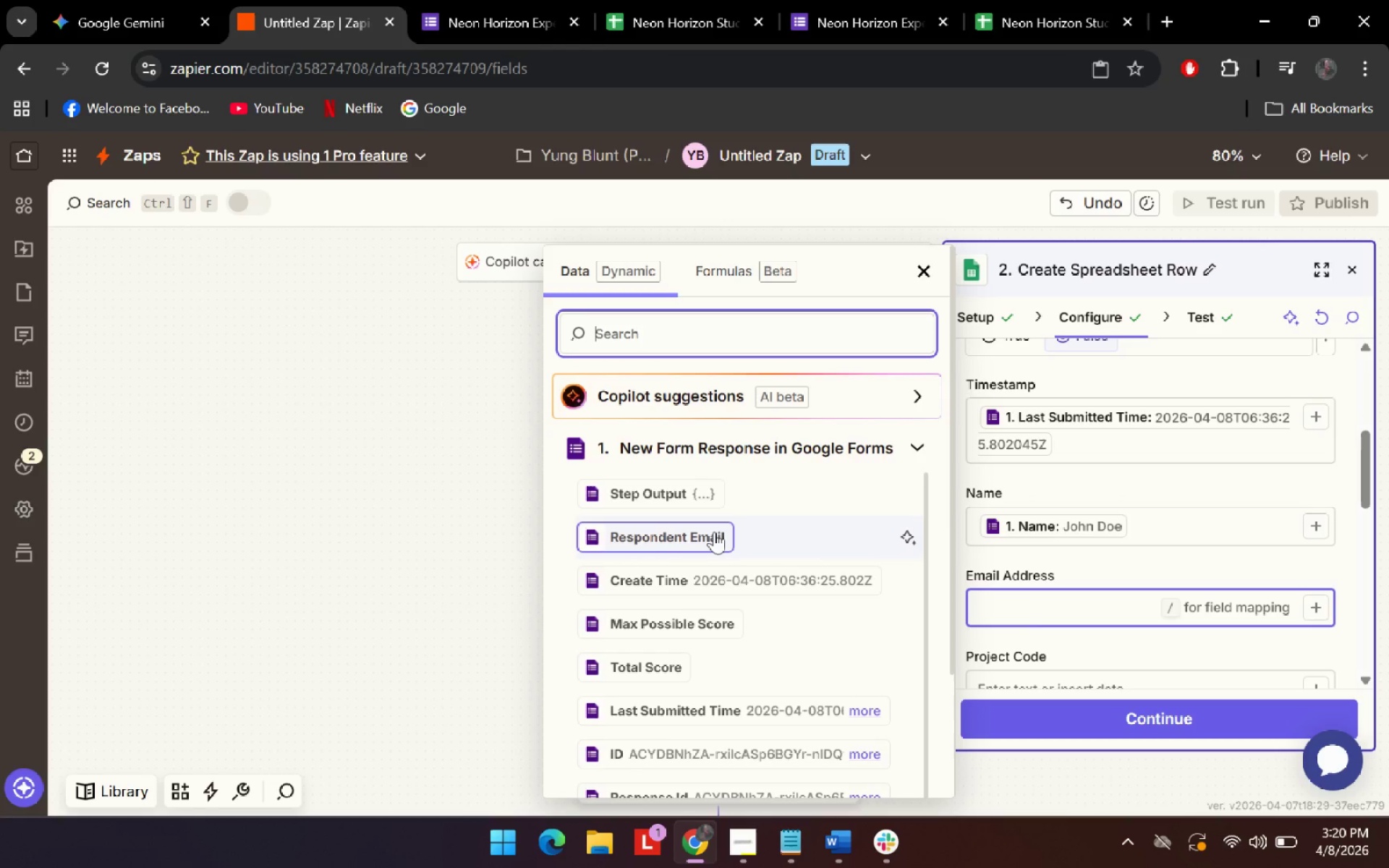 
left_click([714, 532])
 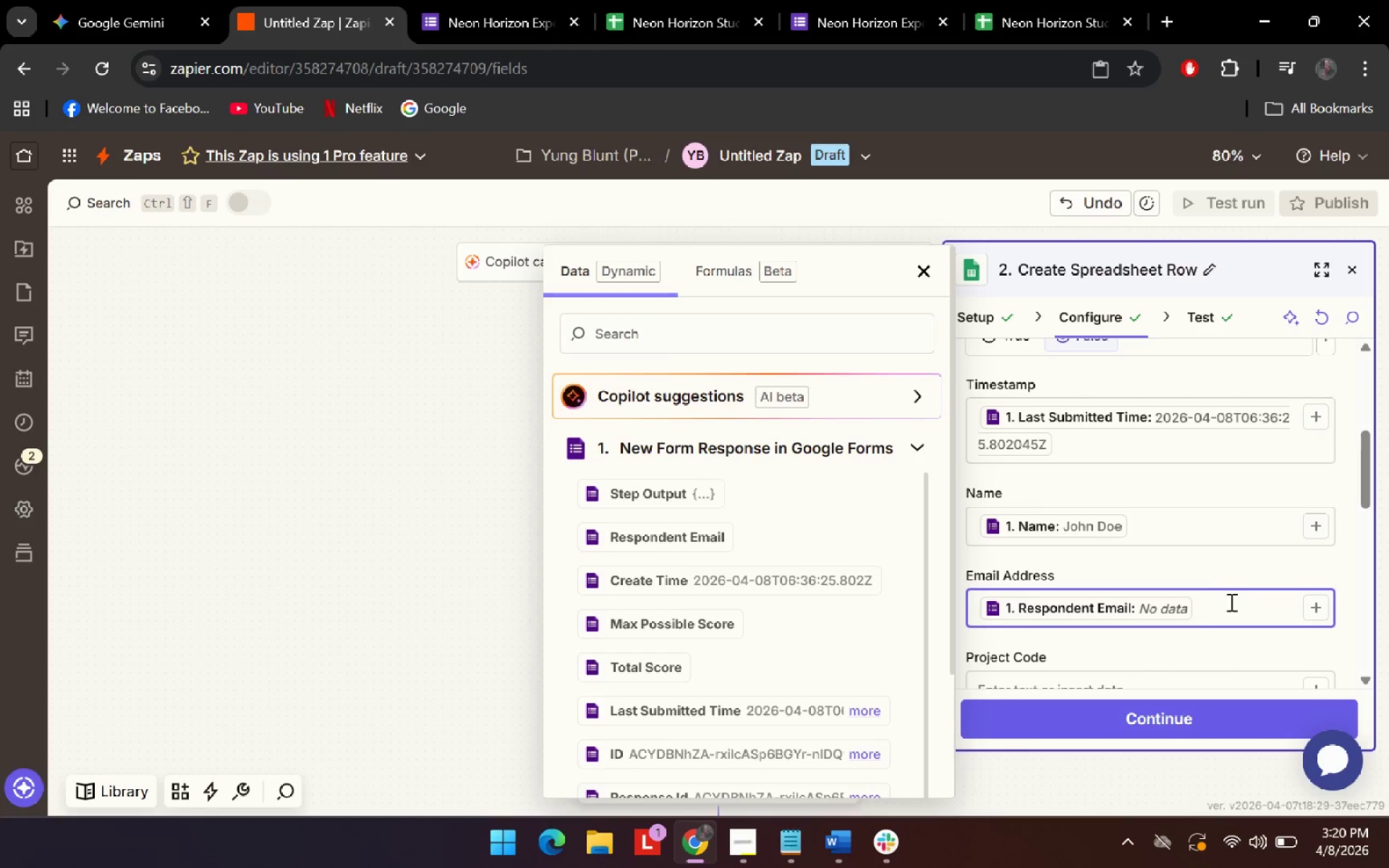 
left_click([1236, 604])
 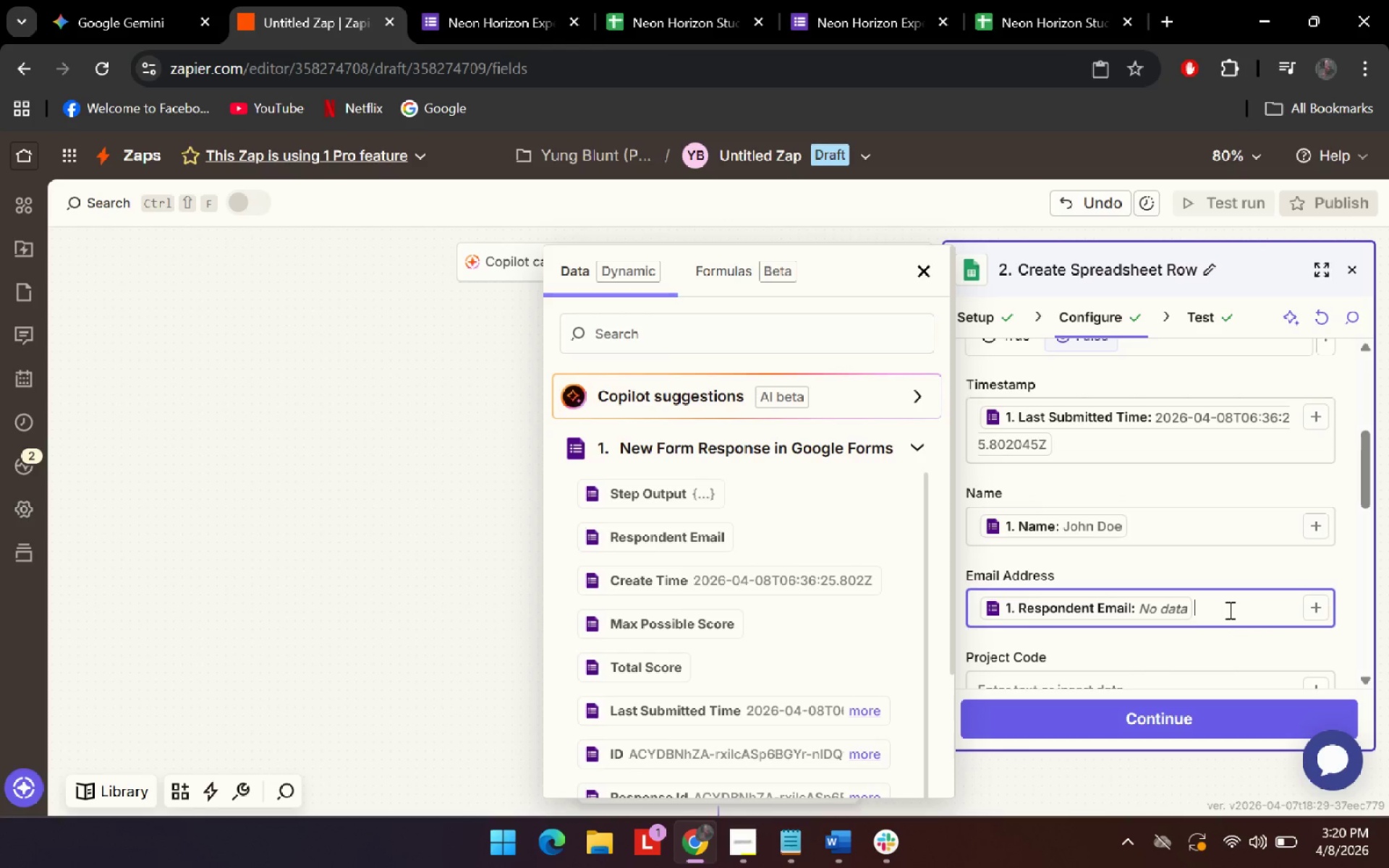 
key(Backspace)
 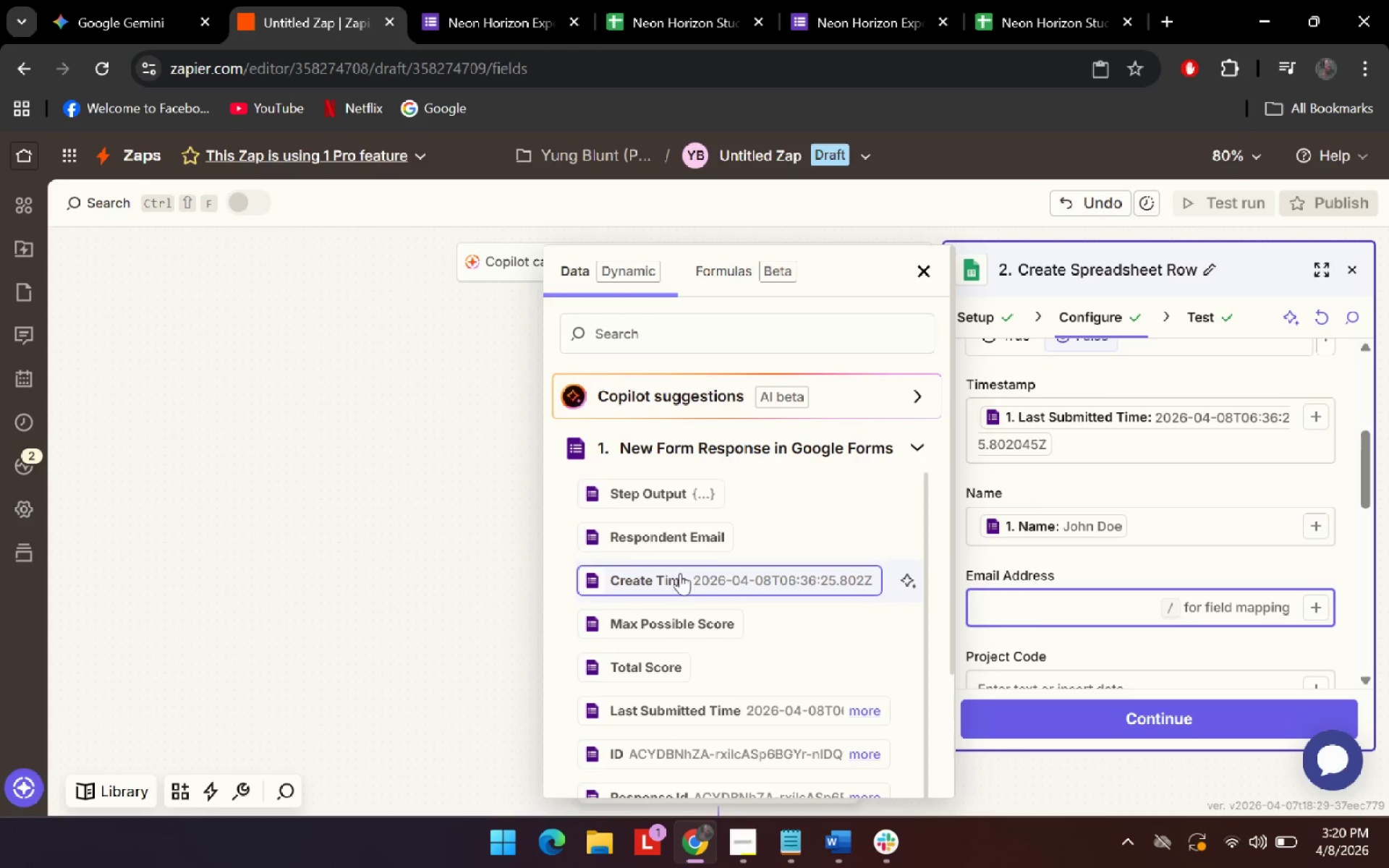 
scroll: coordinate [680, 573], scroll_direction: down, amount: 2.0
 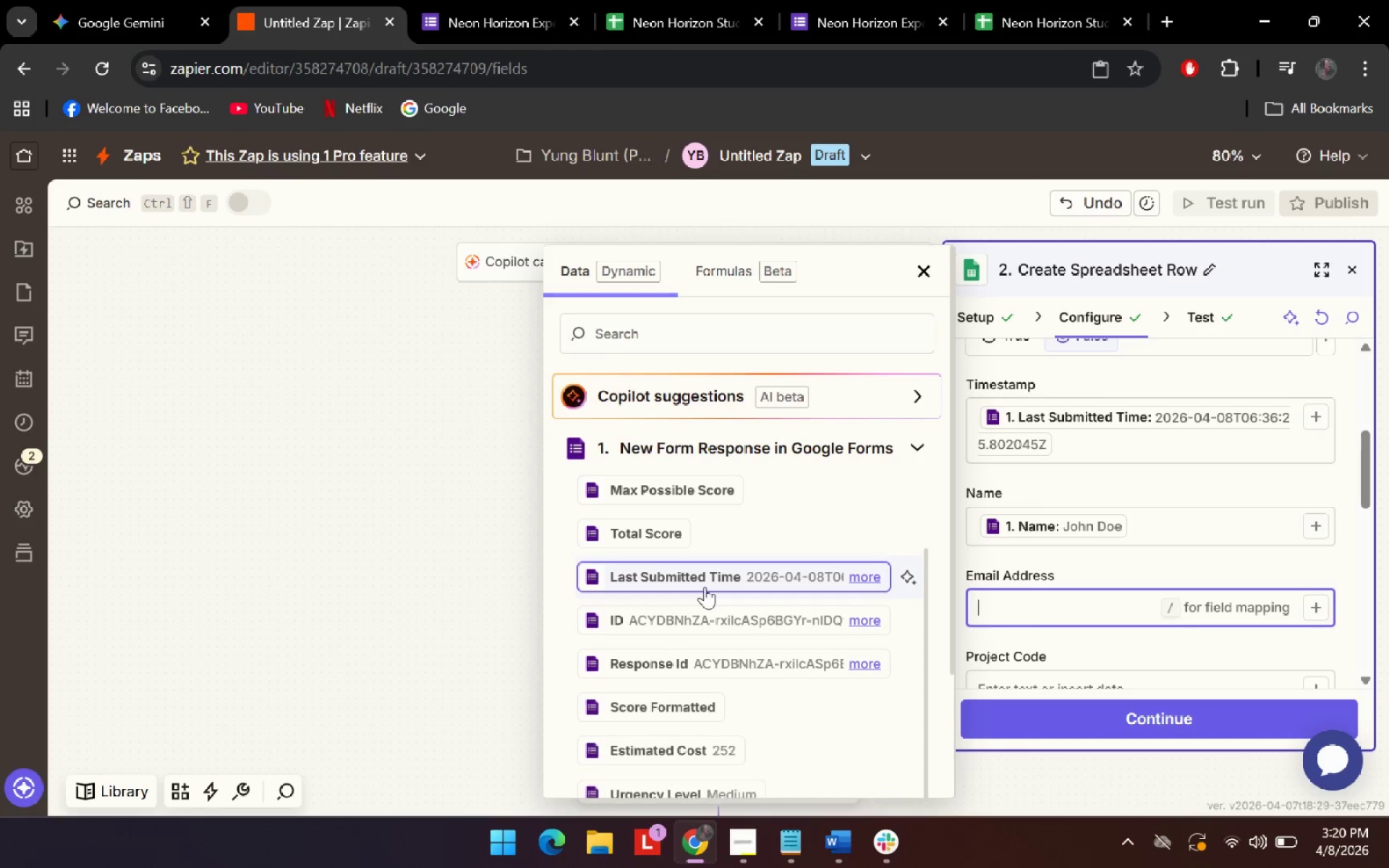 
left_click([724, 717])
 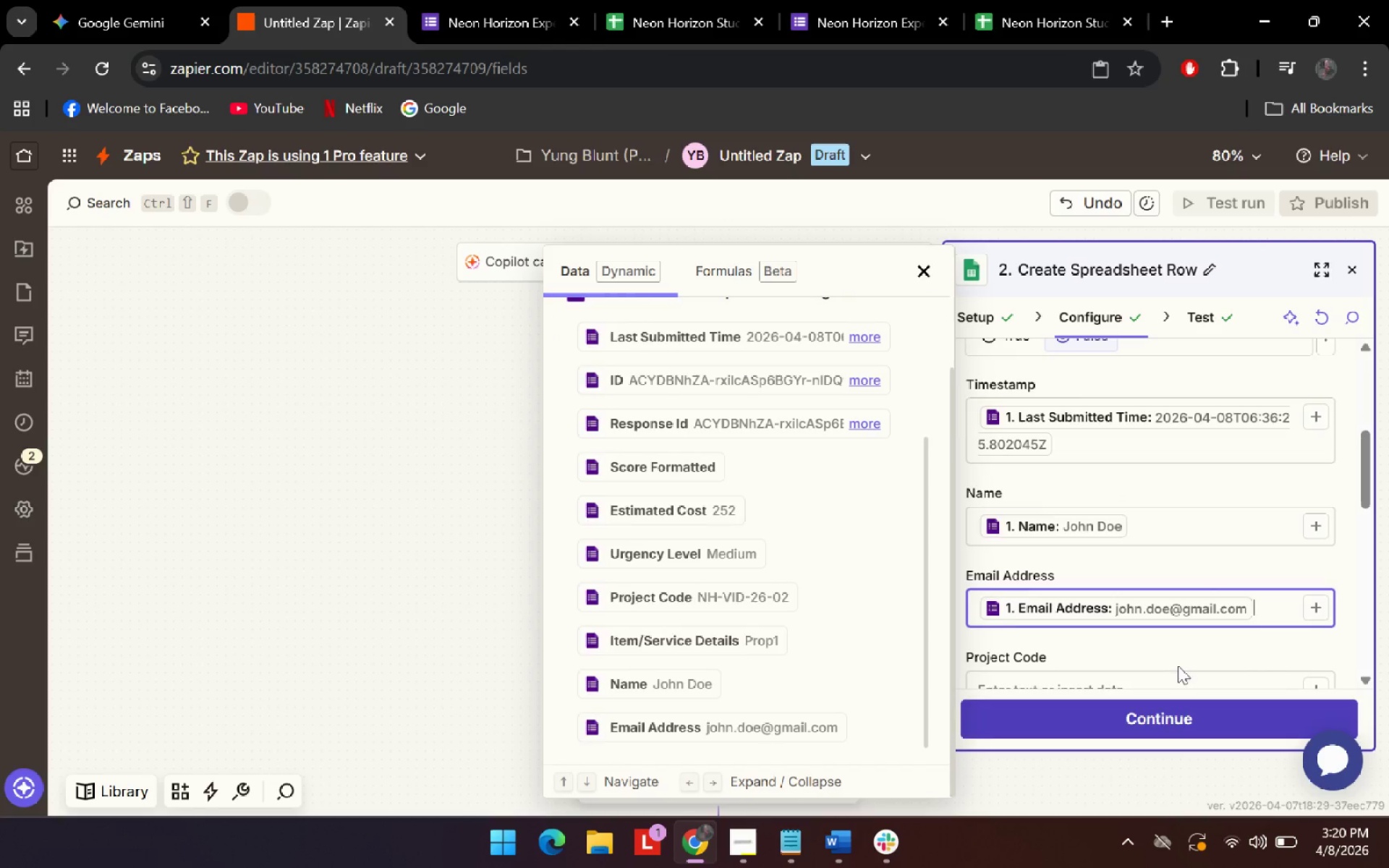 
scroll: coordinate [717, 692], scroll_direction: down, amount: 15.0
 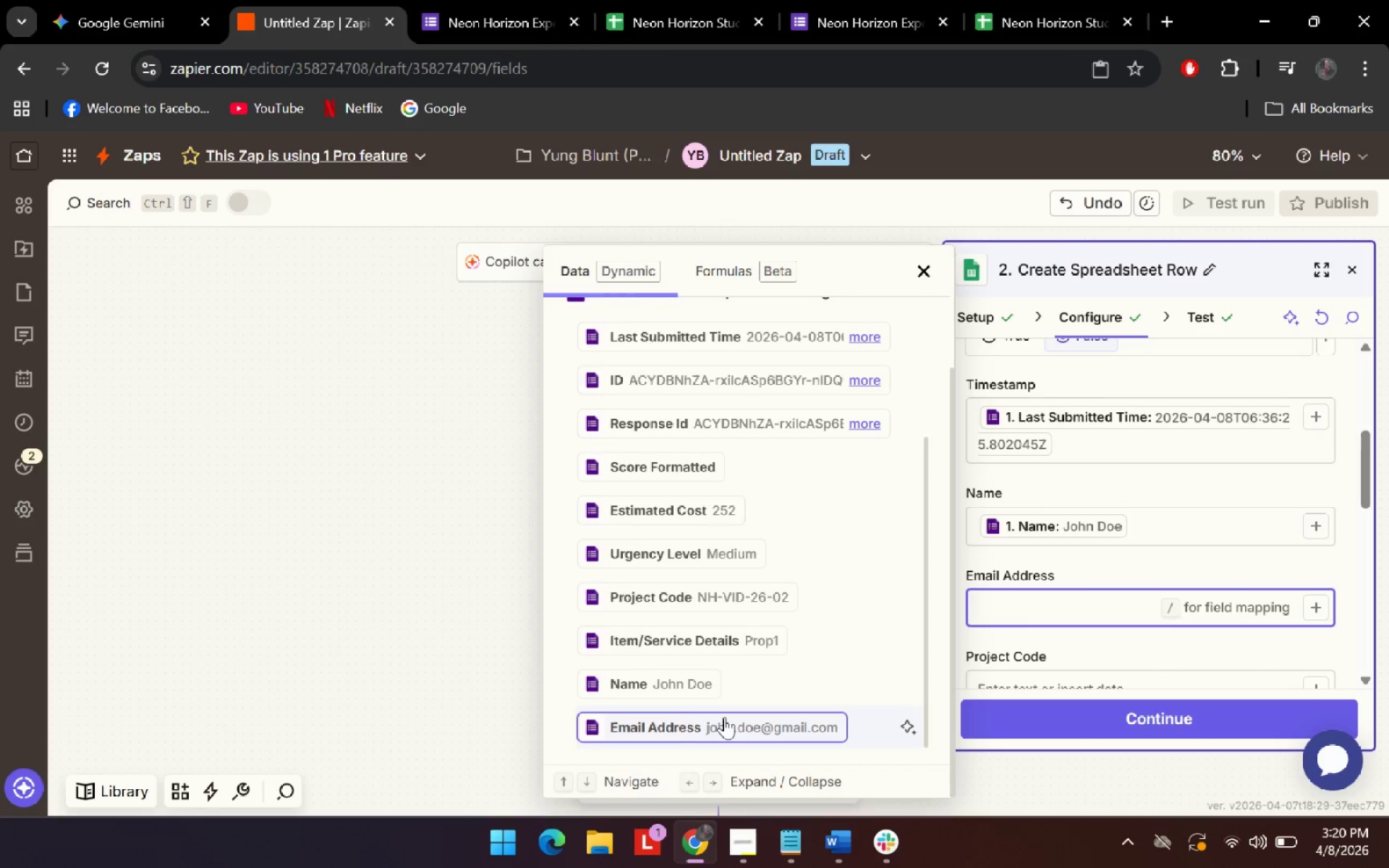 
left_click([1158, 479])
 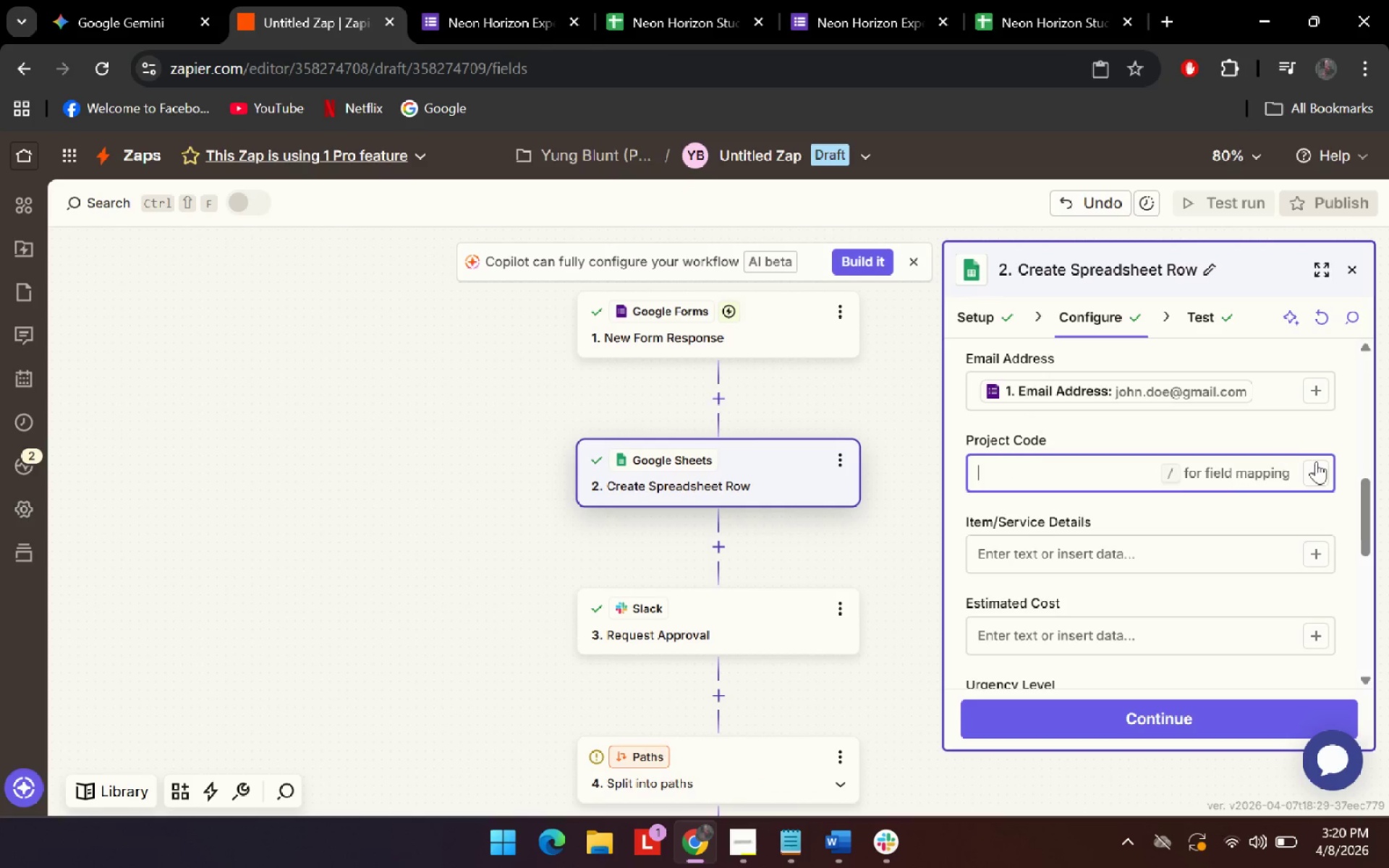 
scroll: coordinate [1179, 661], scroll_direction: down, amount: 2.0
 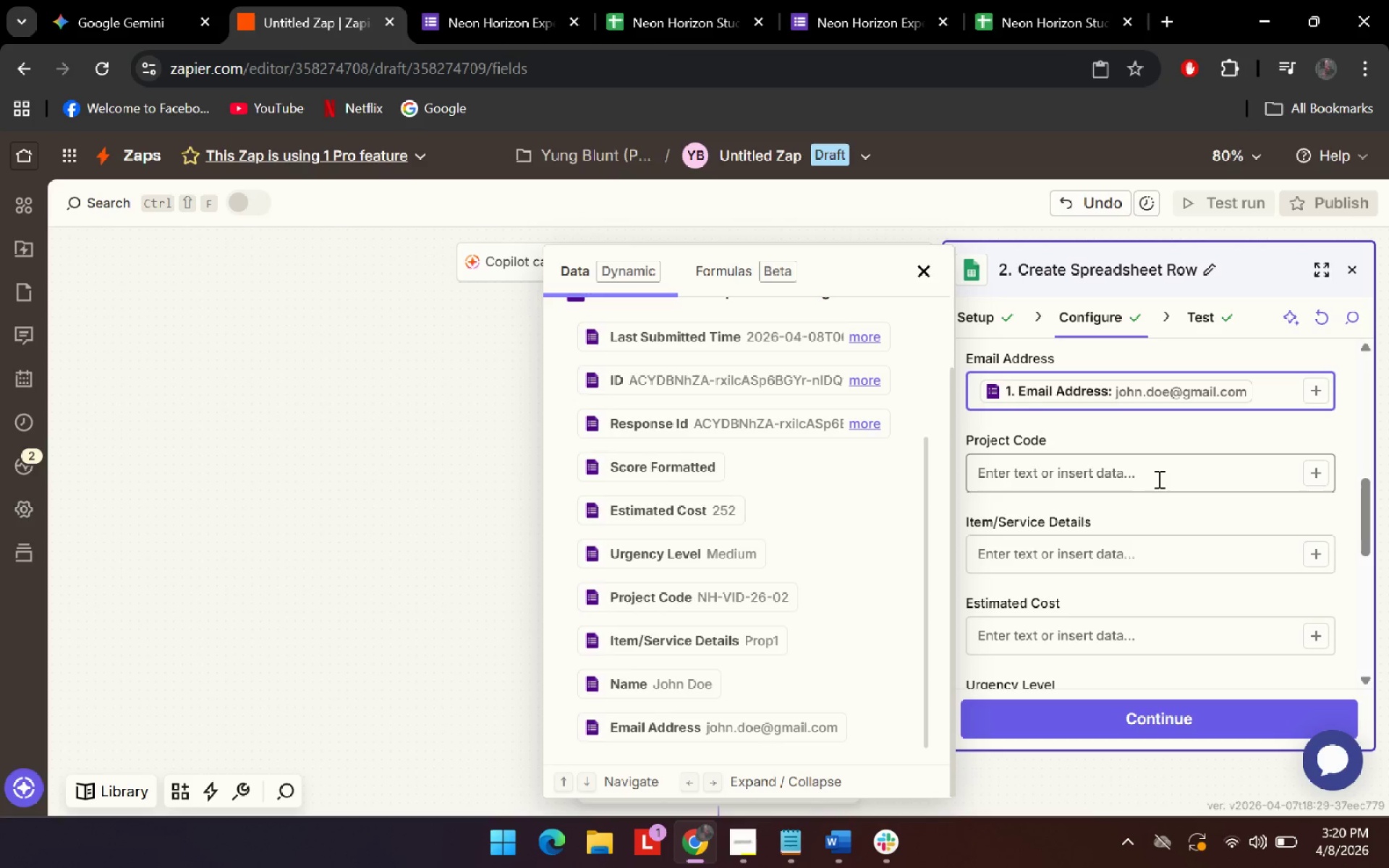 
left_click([1327, 463])
 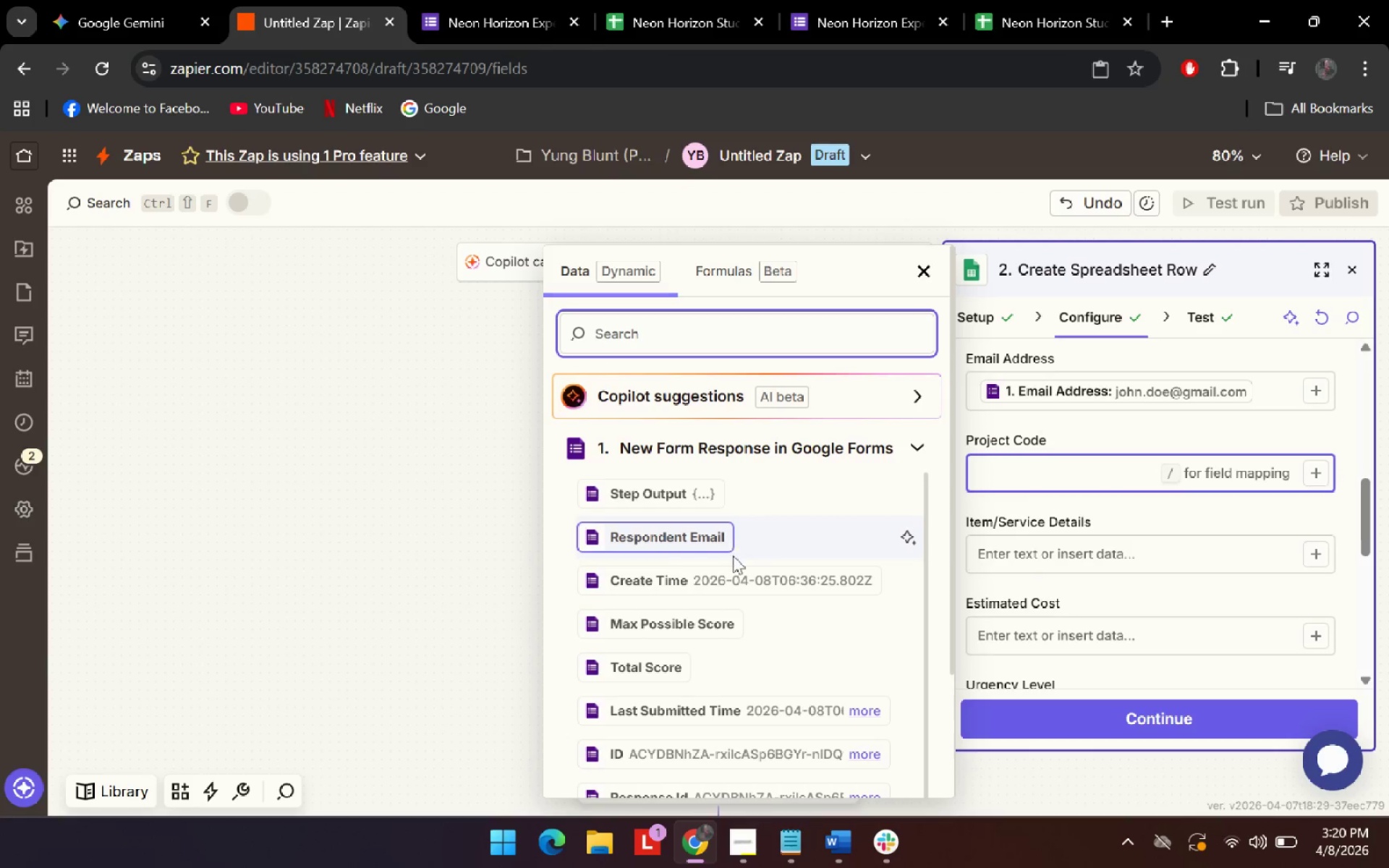 
left_click([722, 623])
 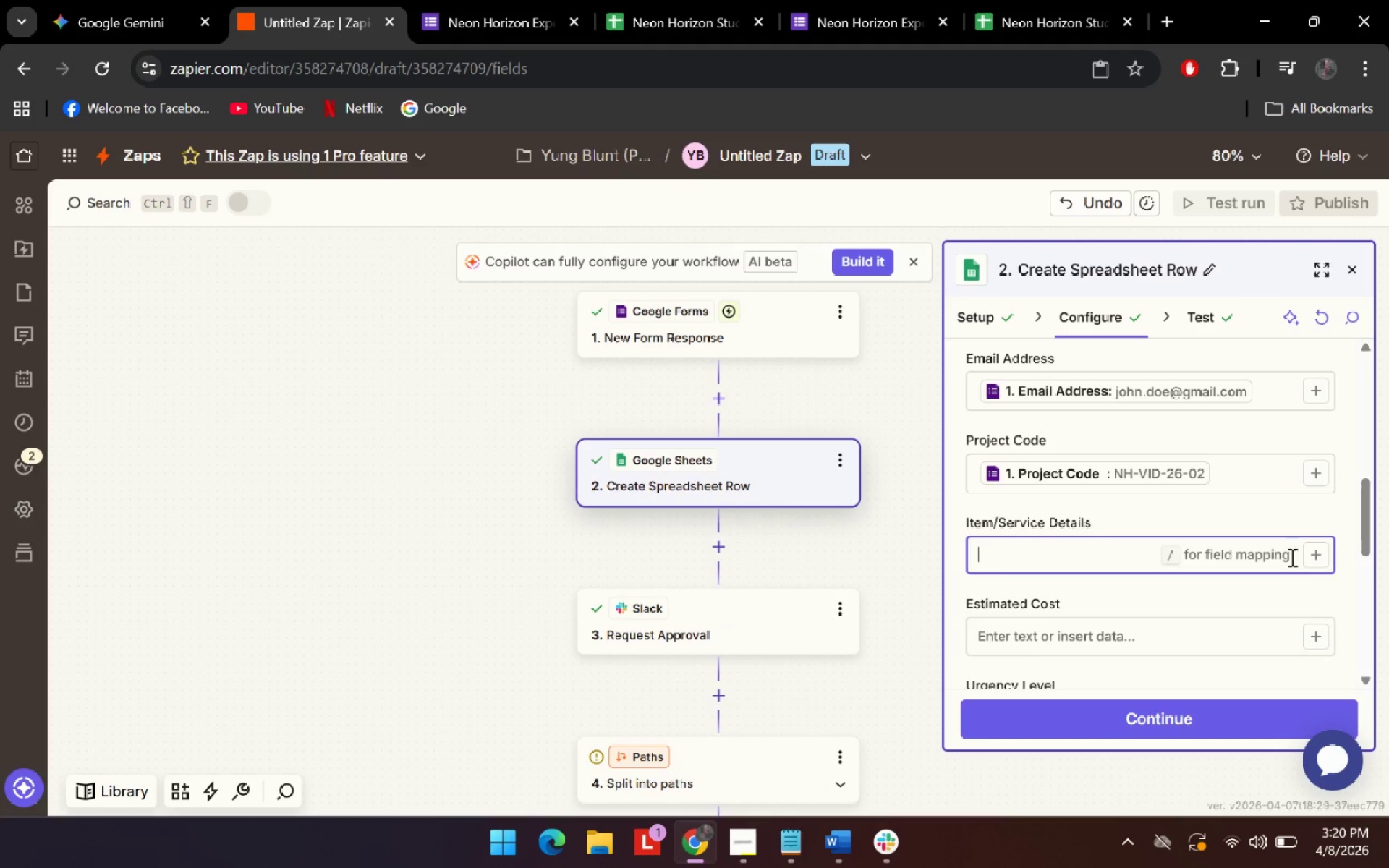 
scroll: coordinate [718, 673], scroll_direction: down, amount: 5.0
 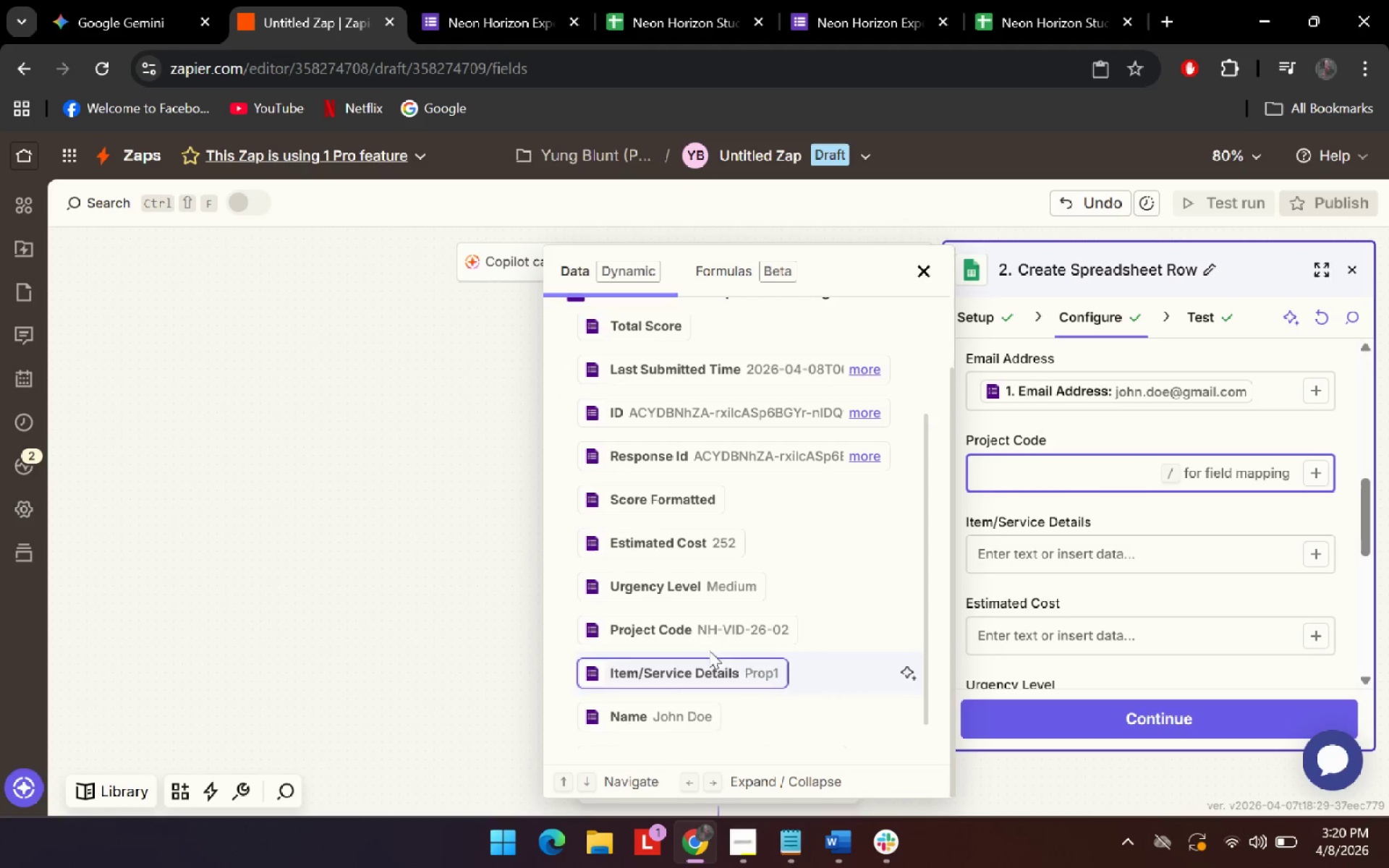 
double_click([1327, 550])
 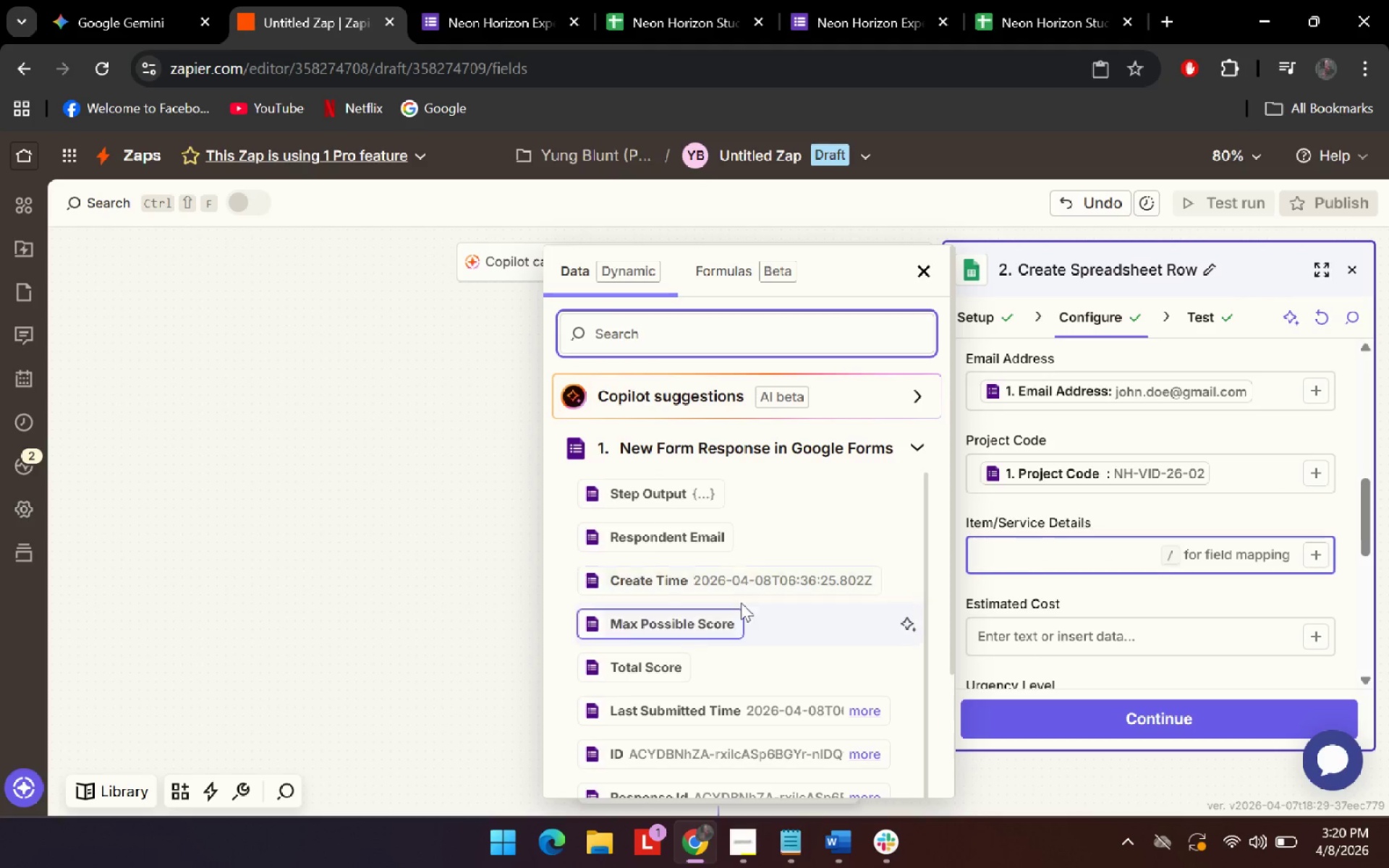 
scroll: coordinate [752, 639], scroll_direction: down, amount: 10.0
 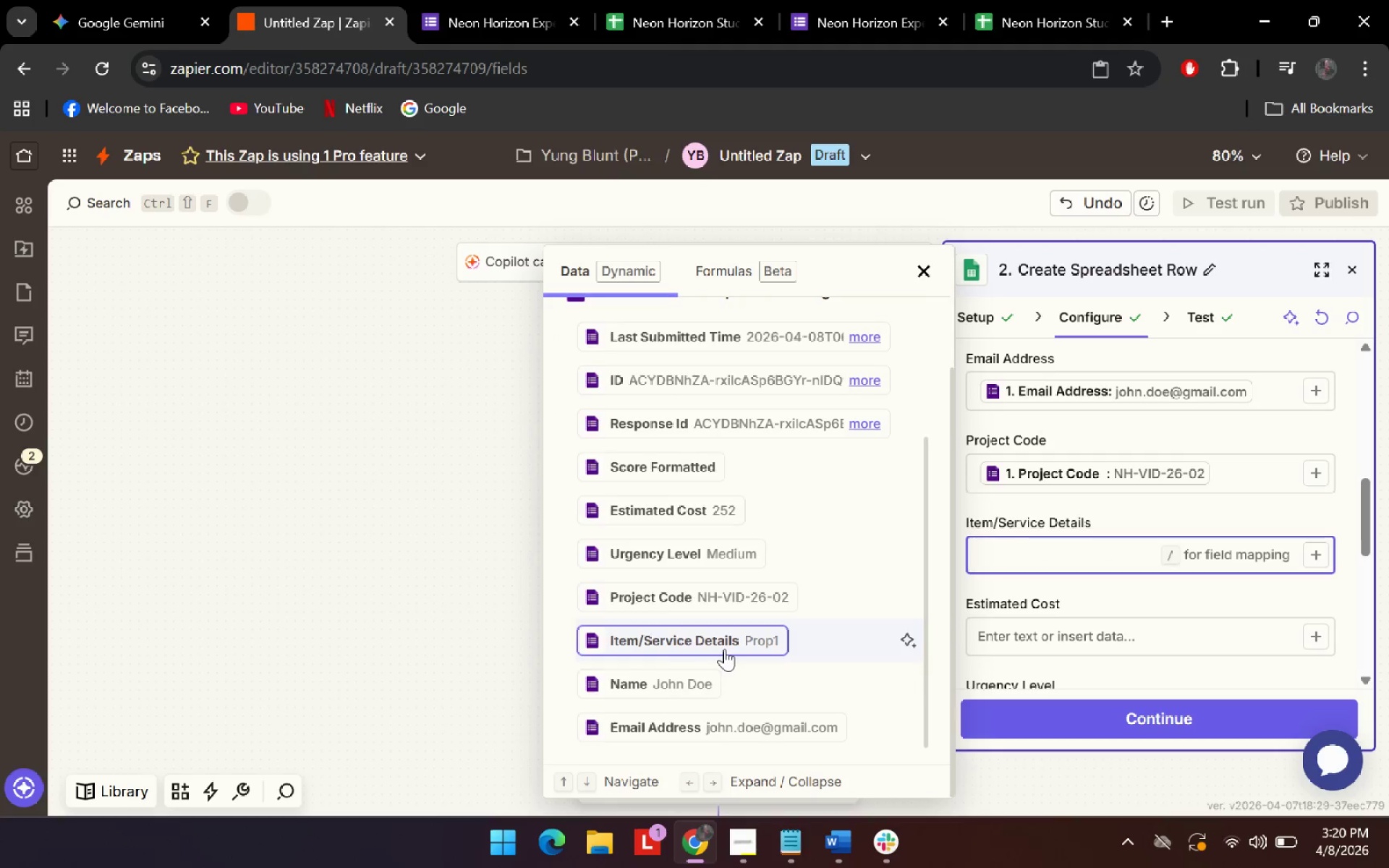 
left_click([728, 644])
 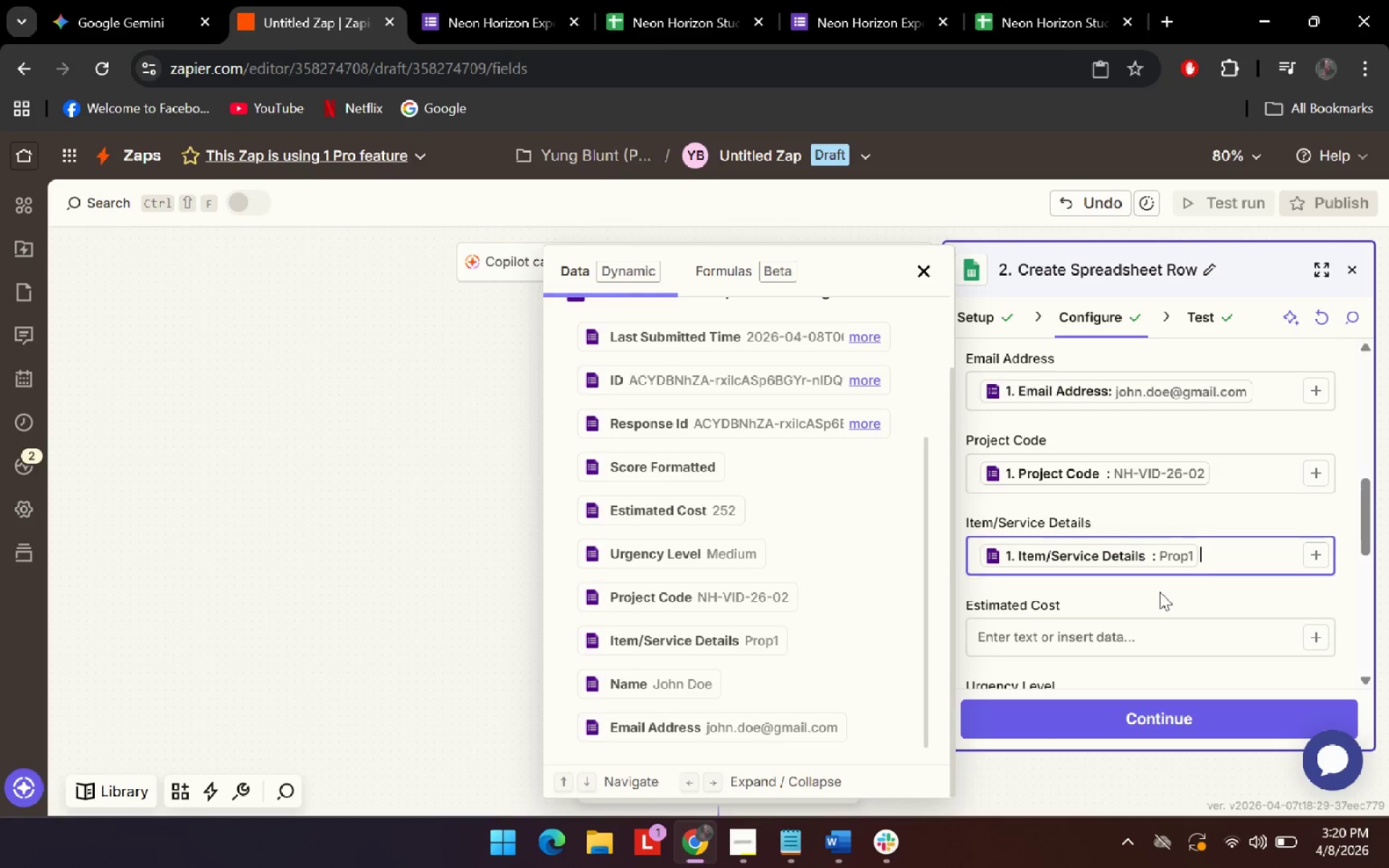 
left_click([1278, 425])
 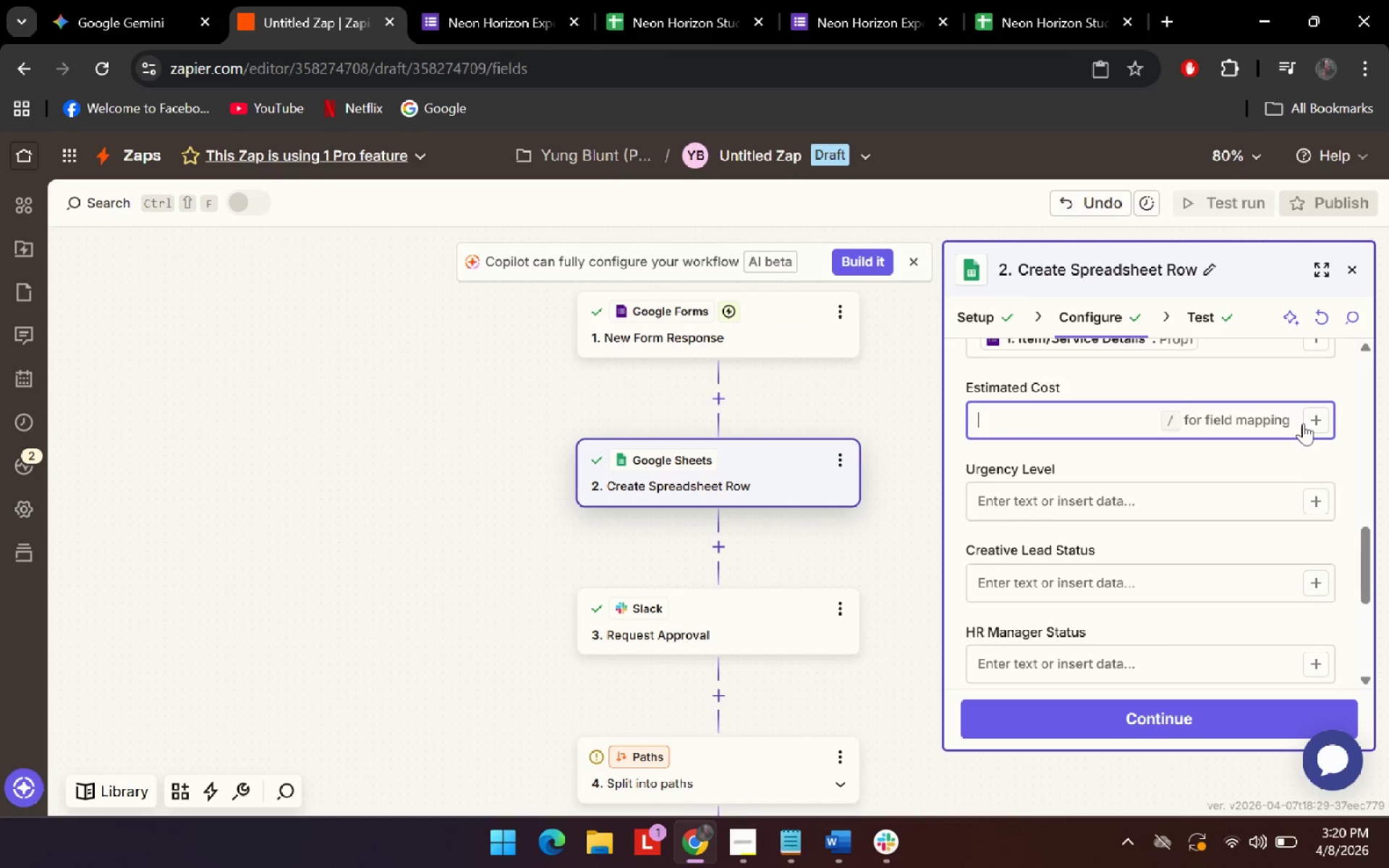 
scroll: coordinate [1160, 592], scroll_direction: down, amount: 2.0
 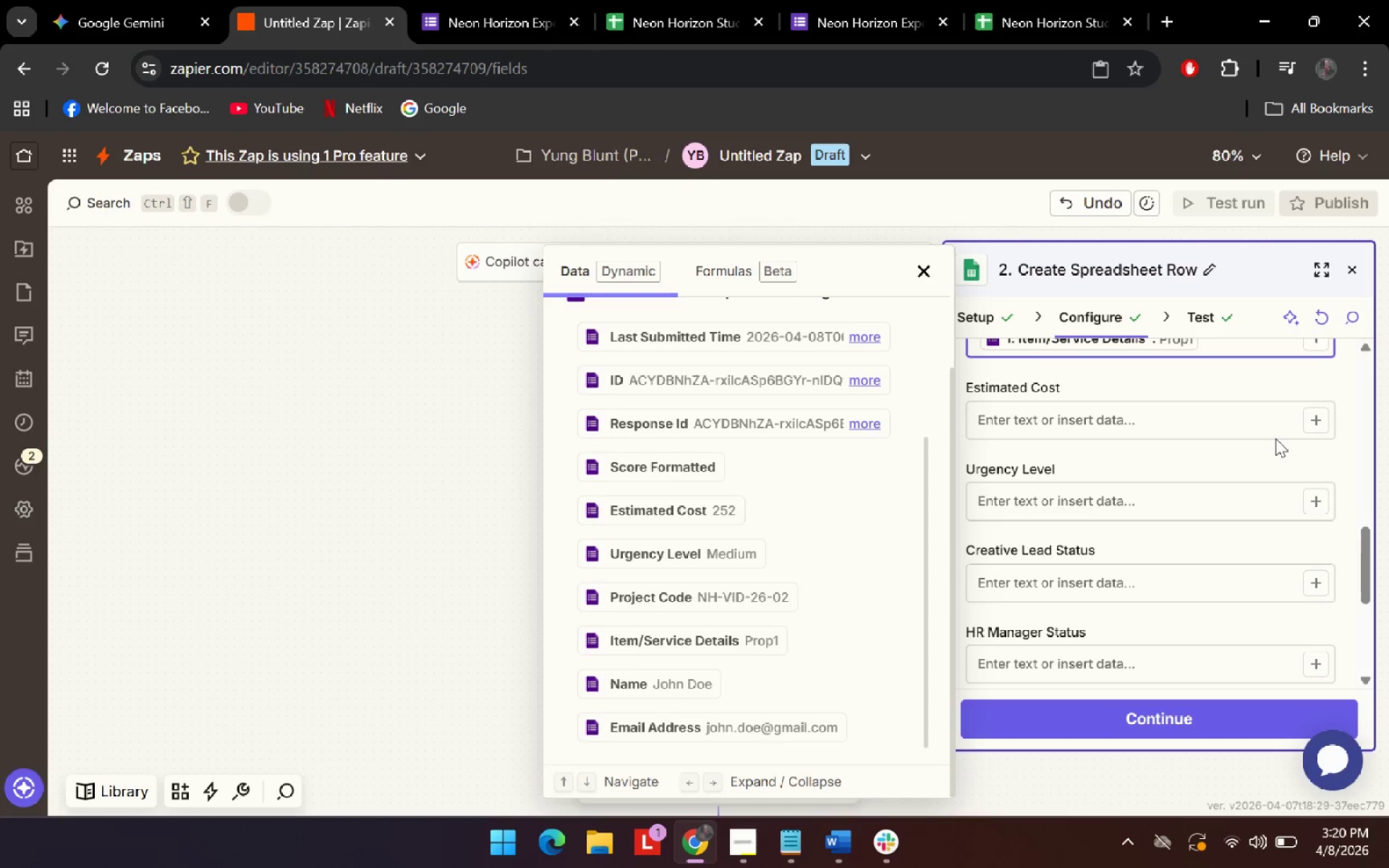 
double_click([1308, 421])
 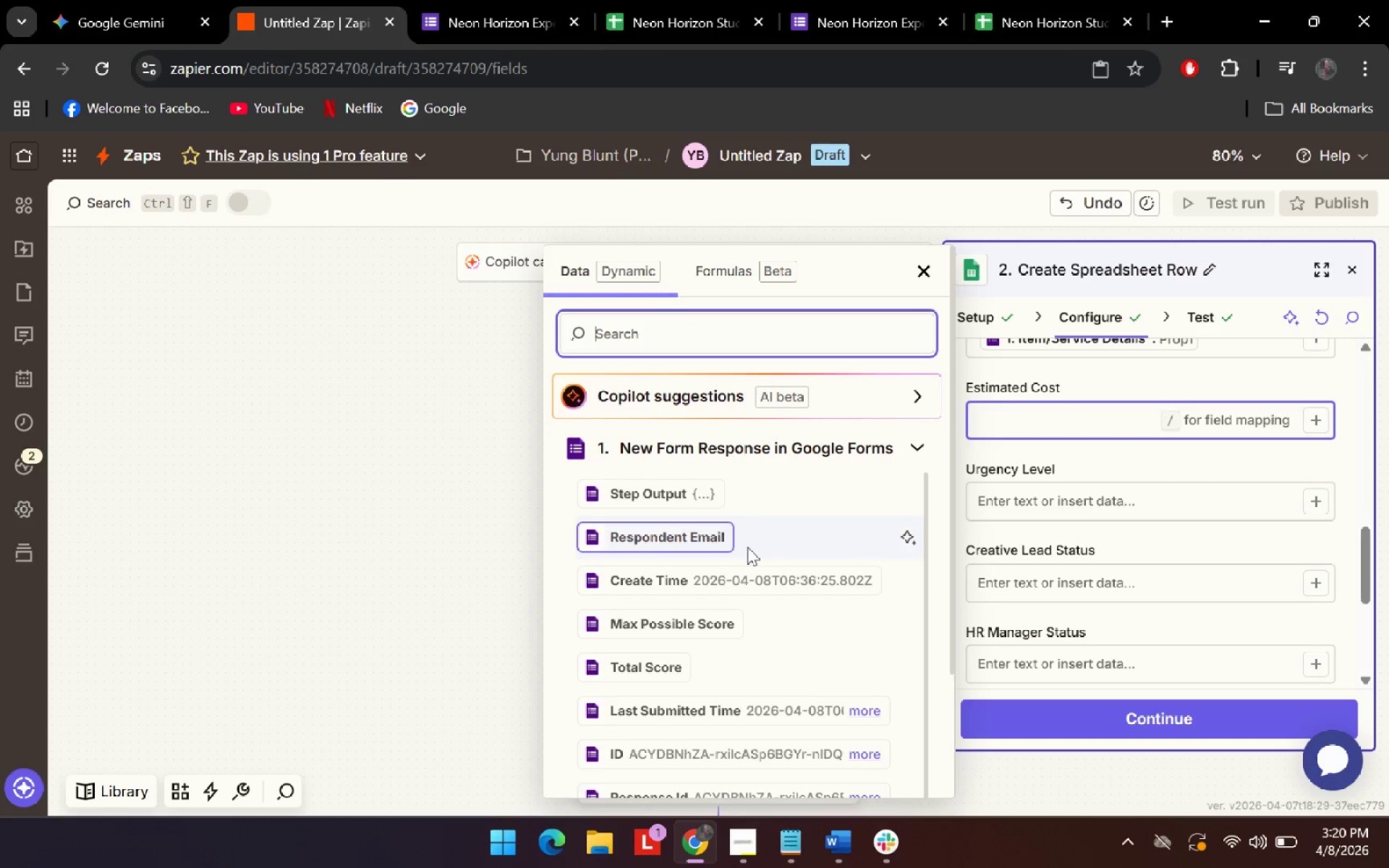 
left_click([1051, 430])
 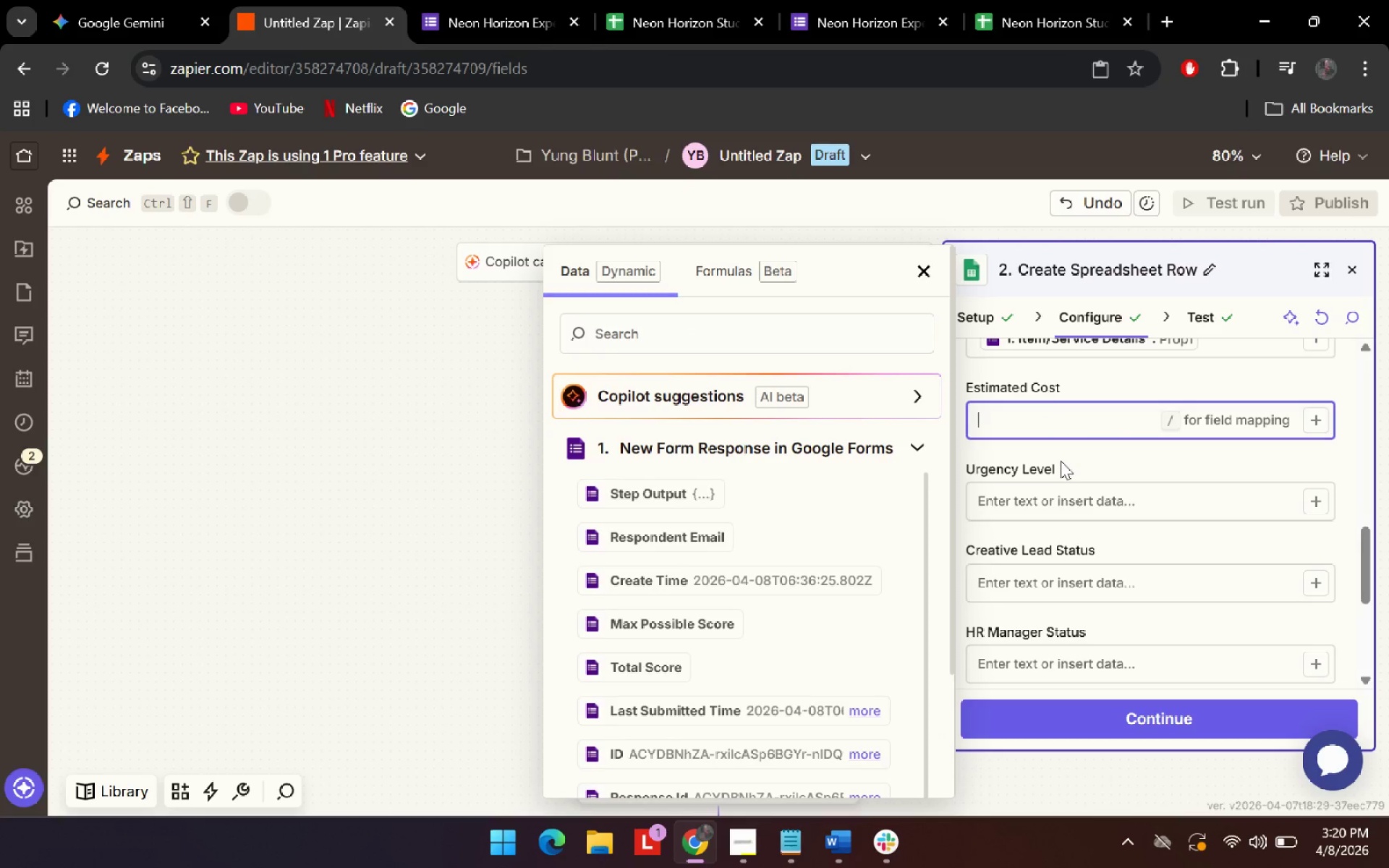 
key(Shift+4)
 